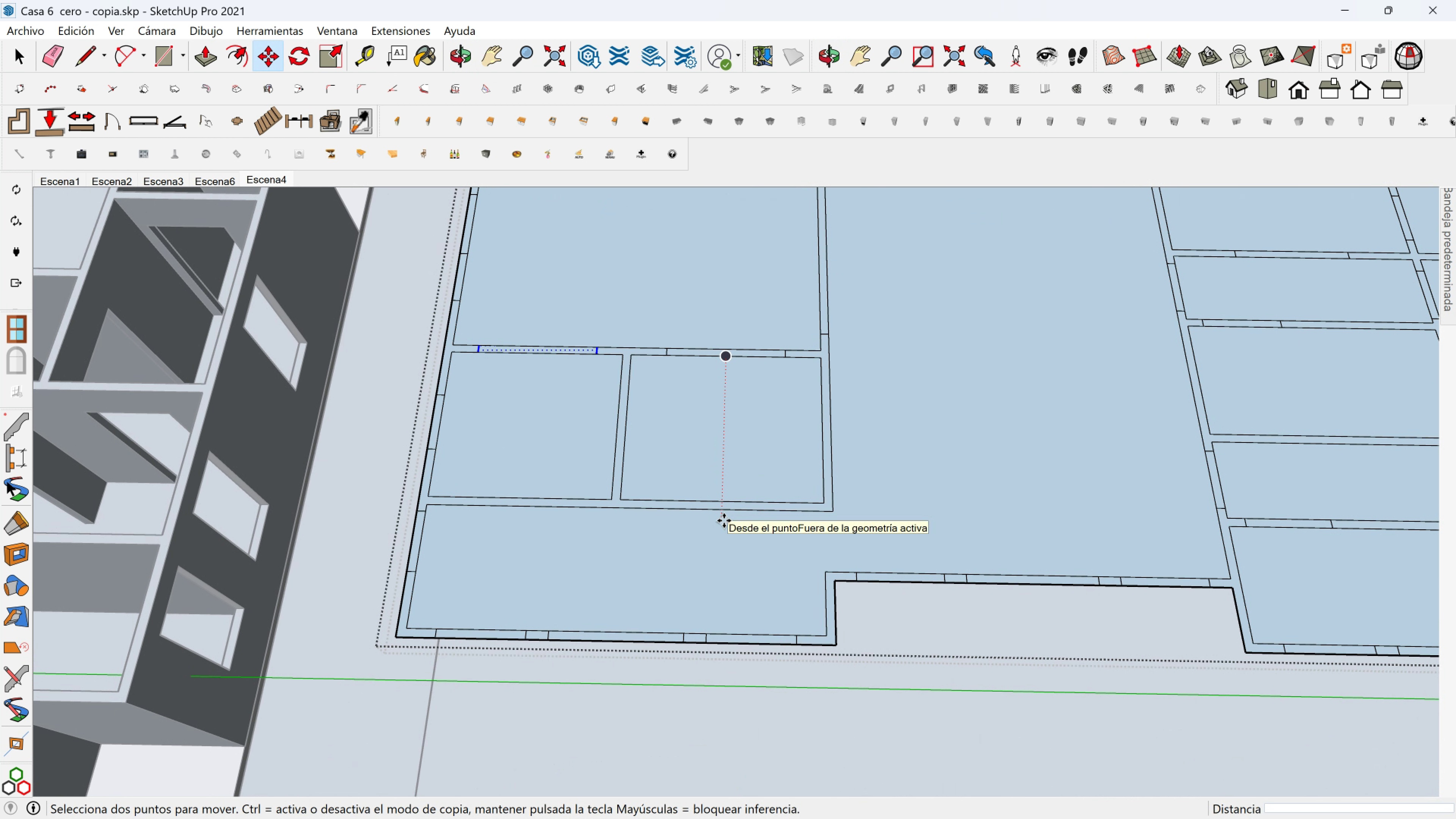 
mouse_move([733, 536])
 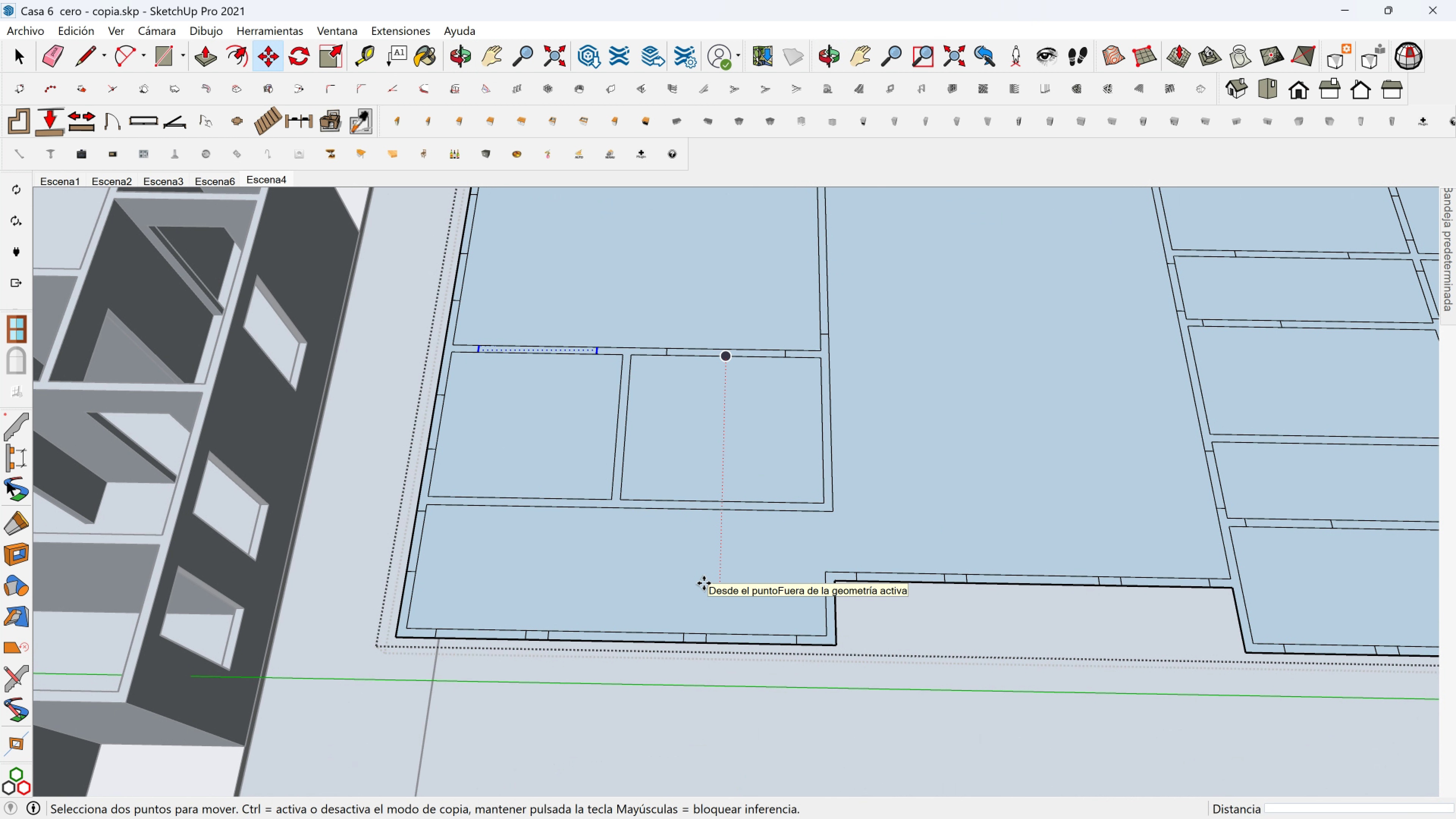 
hold_key(key=ShiftLeft, duration=0.42)
 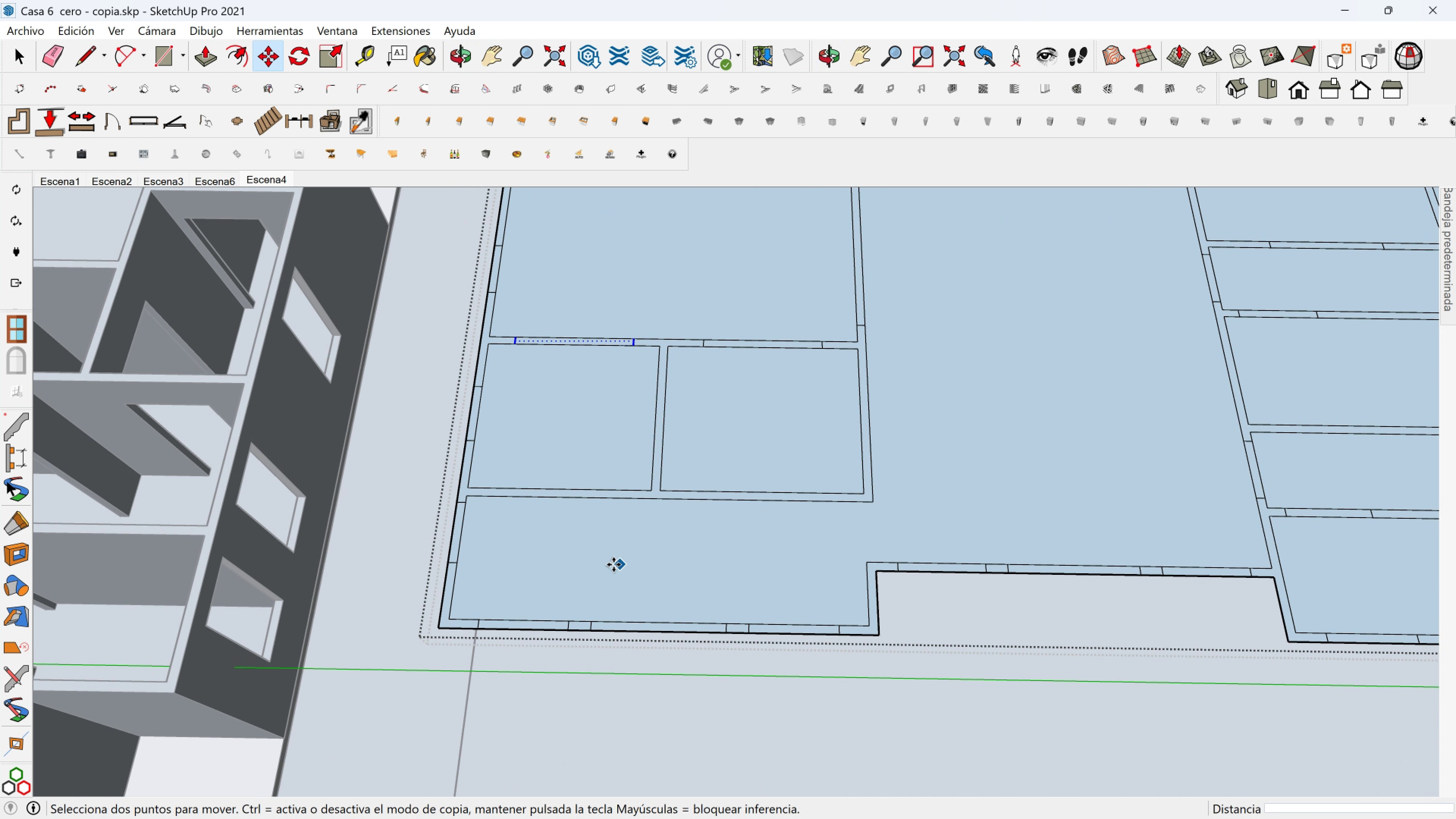 
scroll: coordinate [609, 565], scroll_direction: up, amount: 1.0
 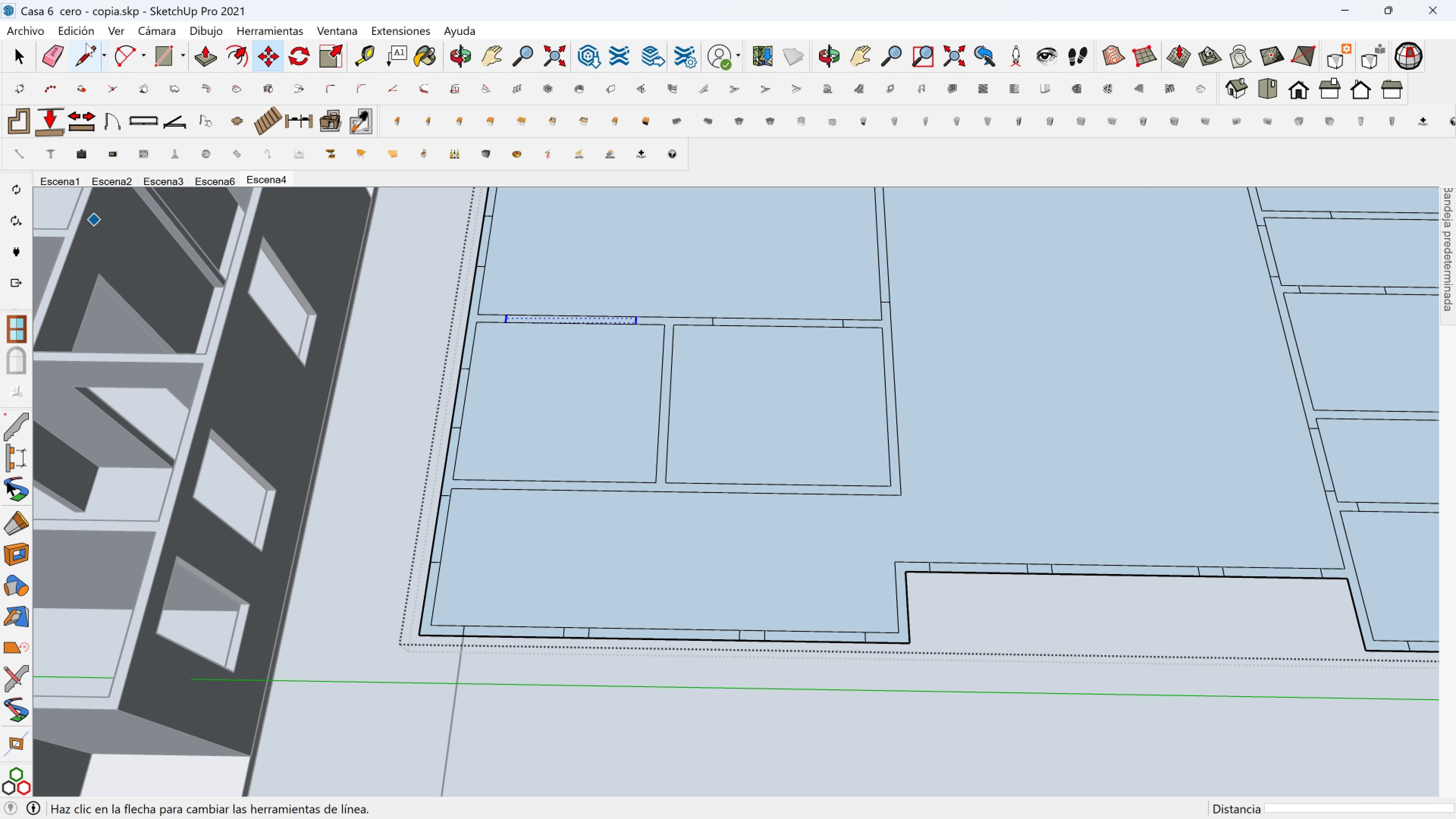 
left_click([82, 43])
 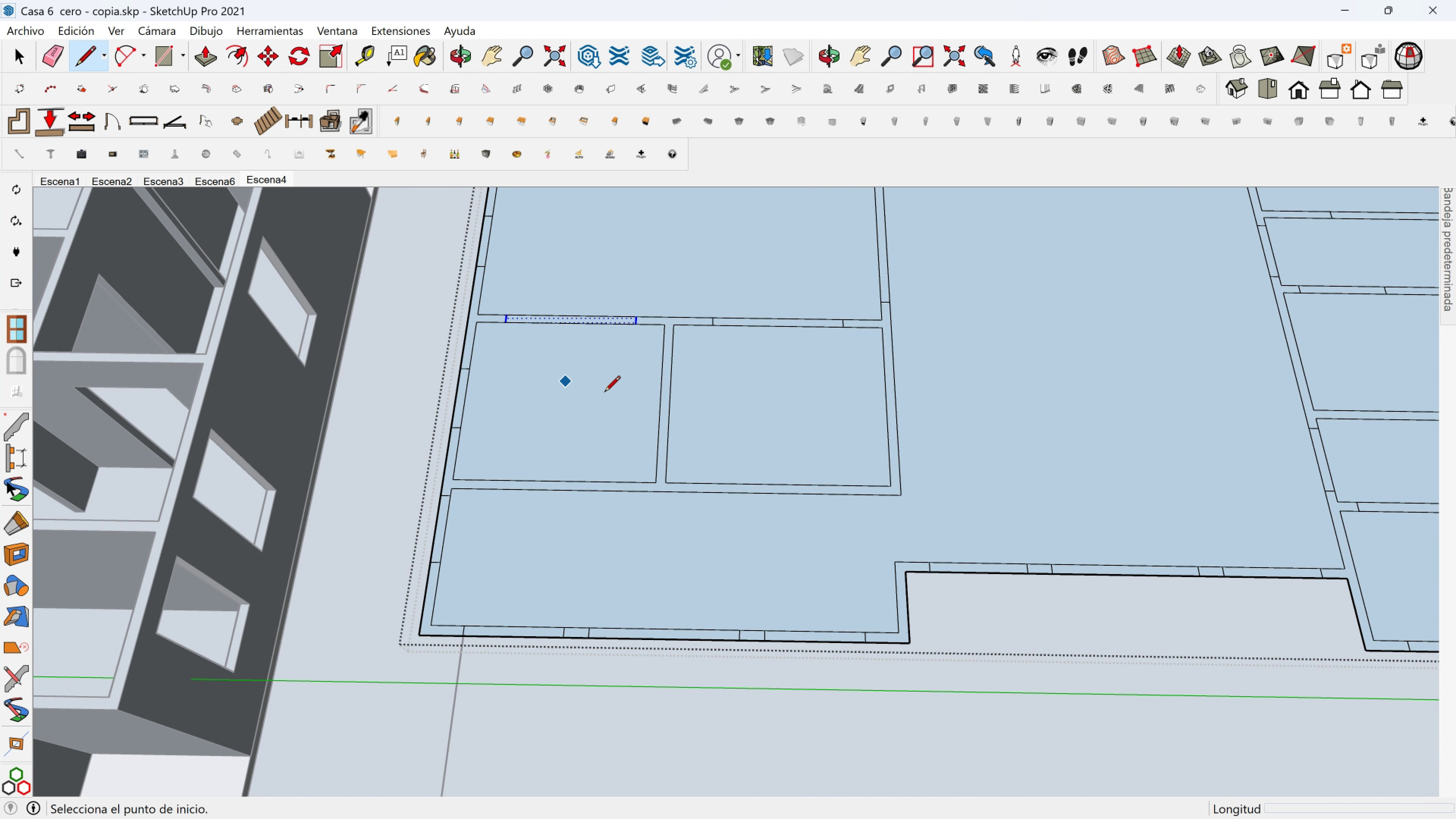 
scroll: coordinate [661, 415], scroll_direction: up, amount: 3.0
 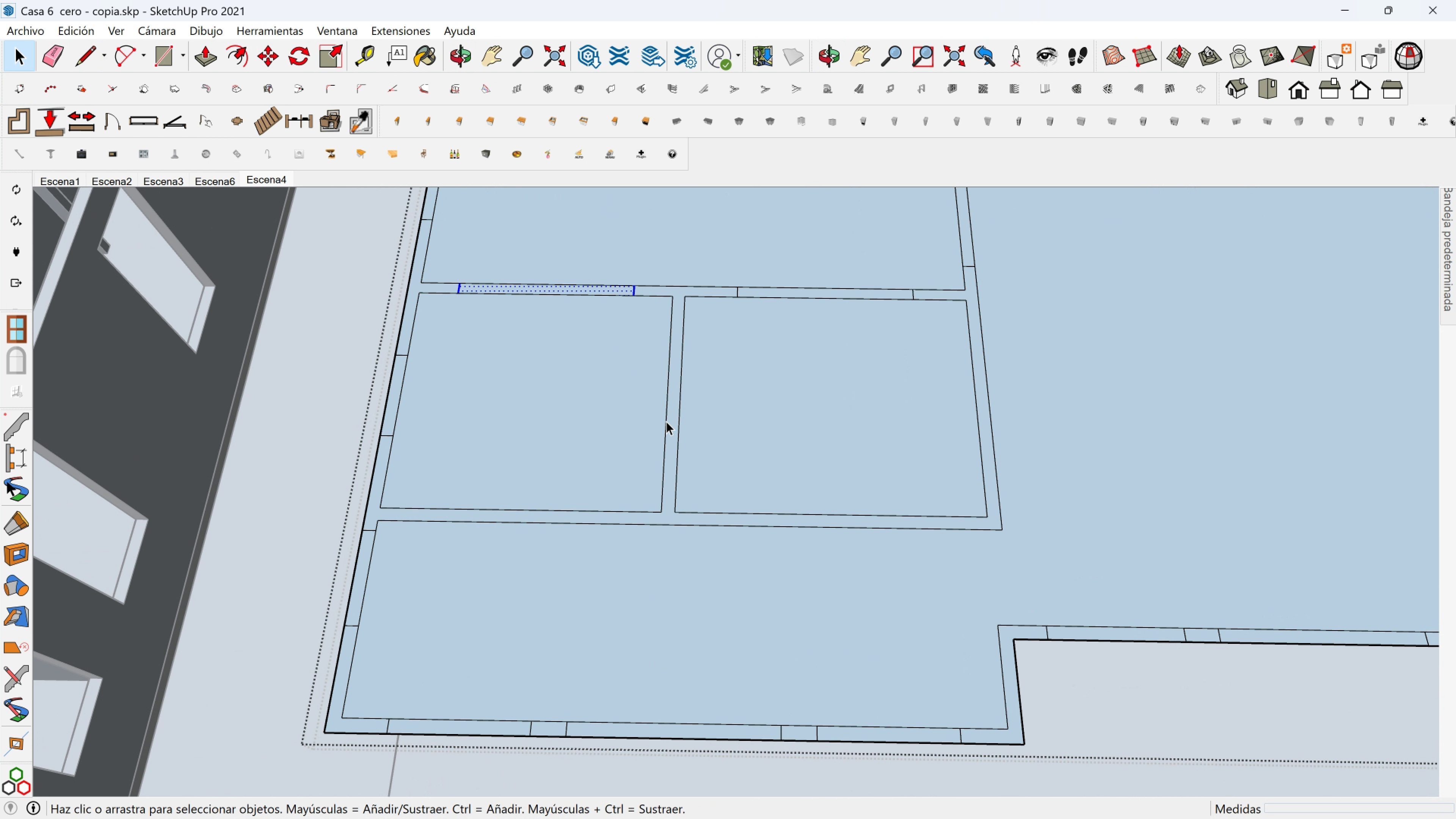 
key(Space)
 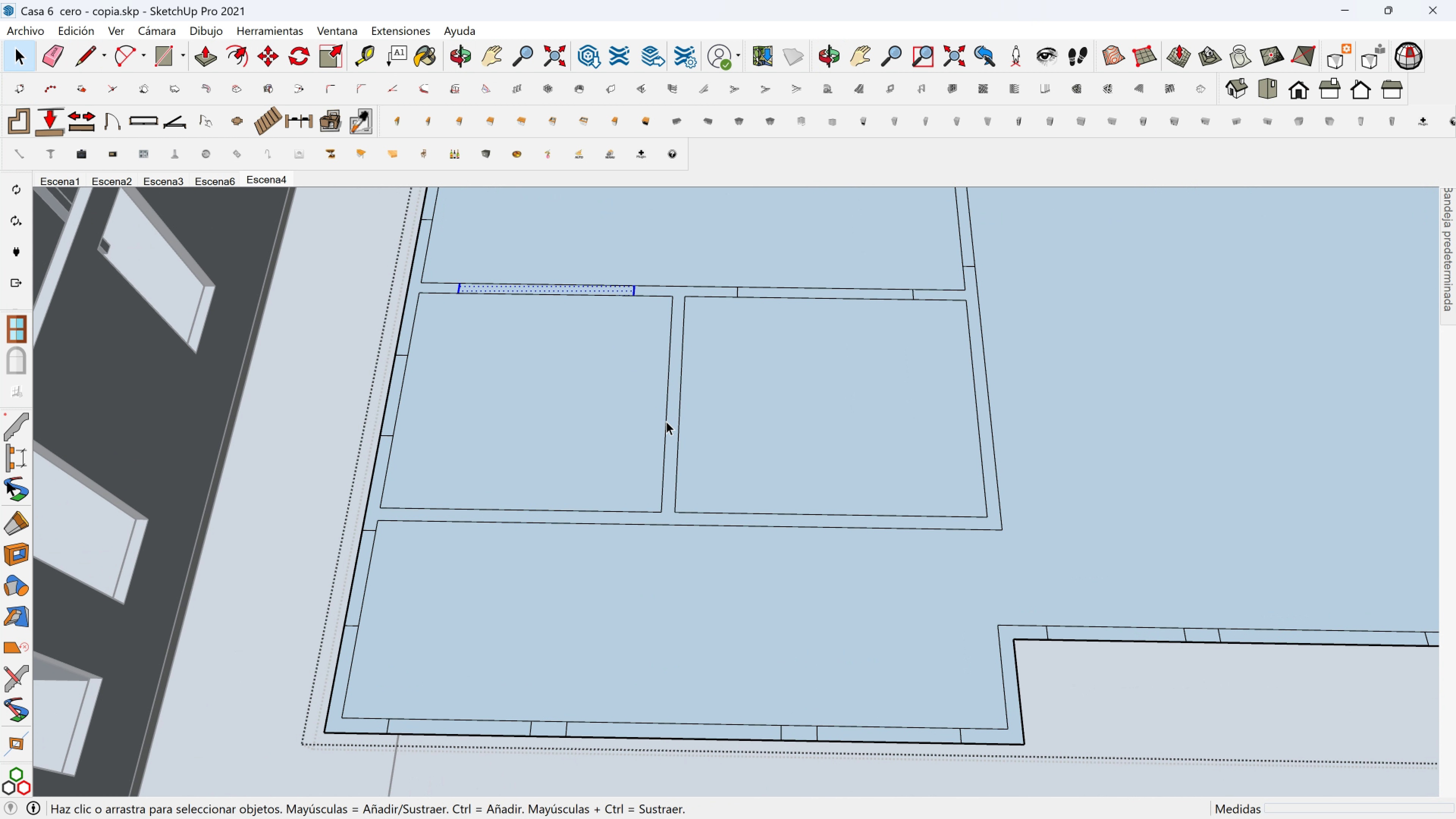 
left_click([666, 421])
 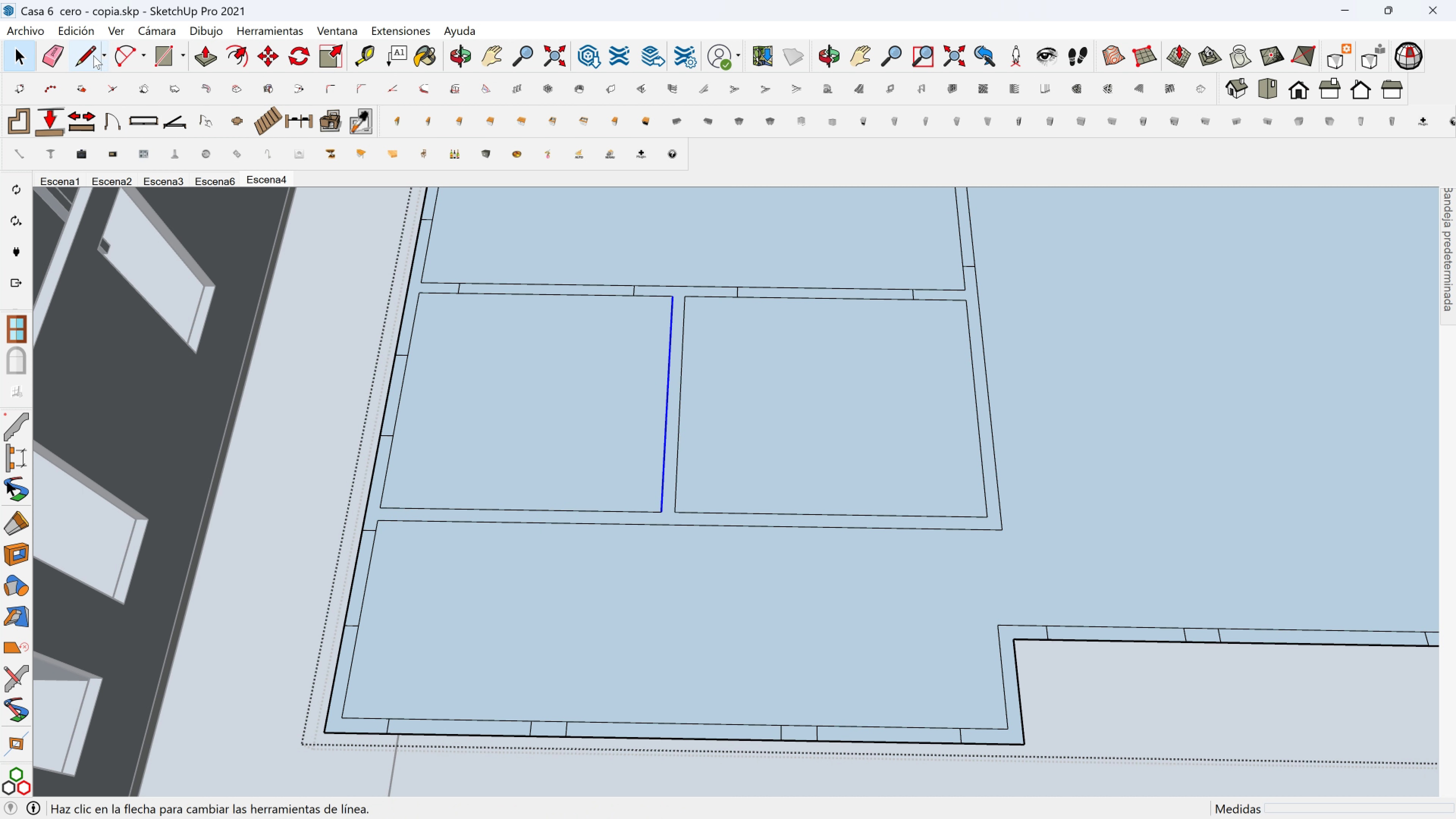 
left_click([85, 55])
 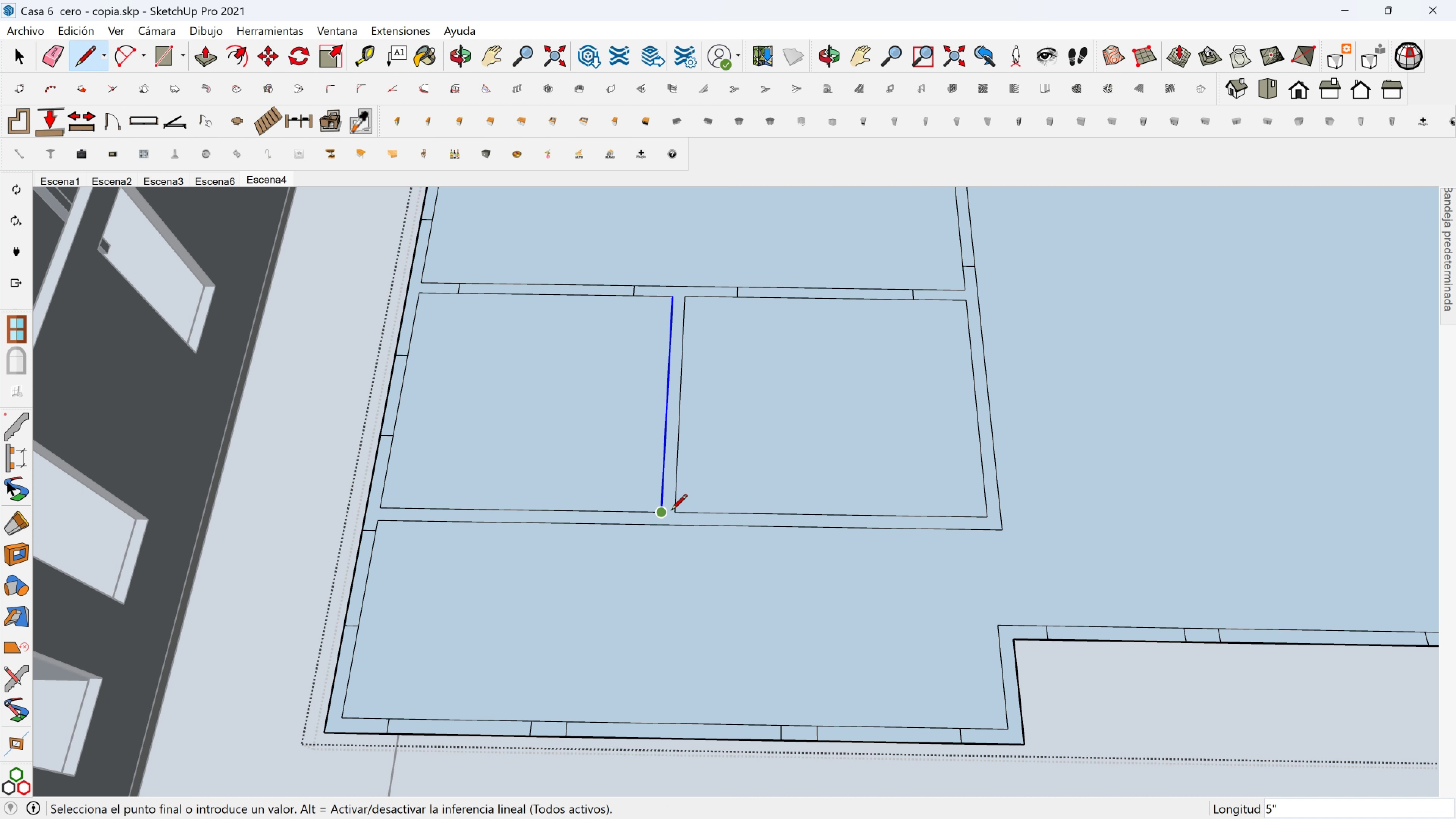 
double_click([671, 511])
 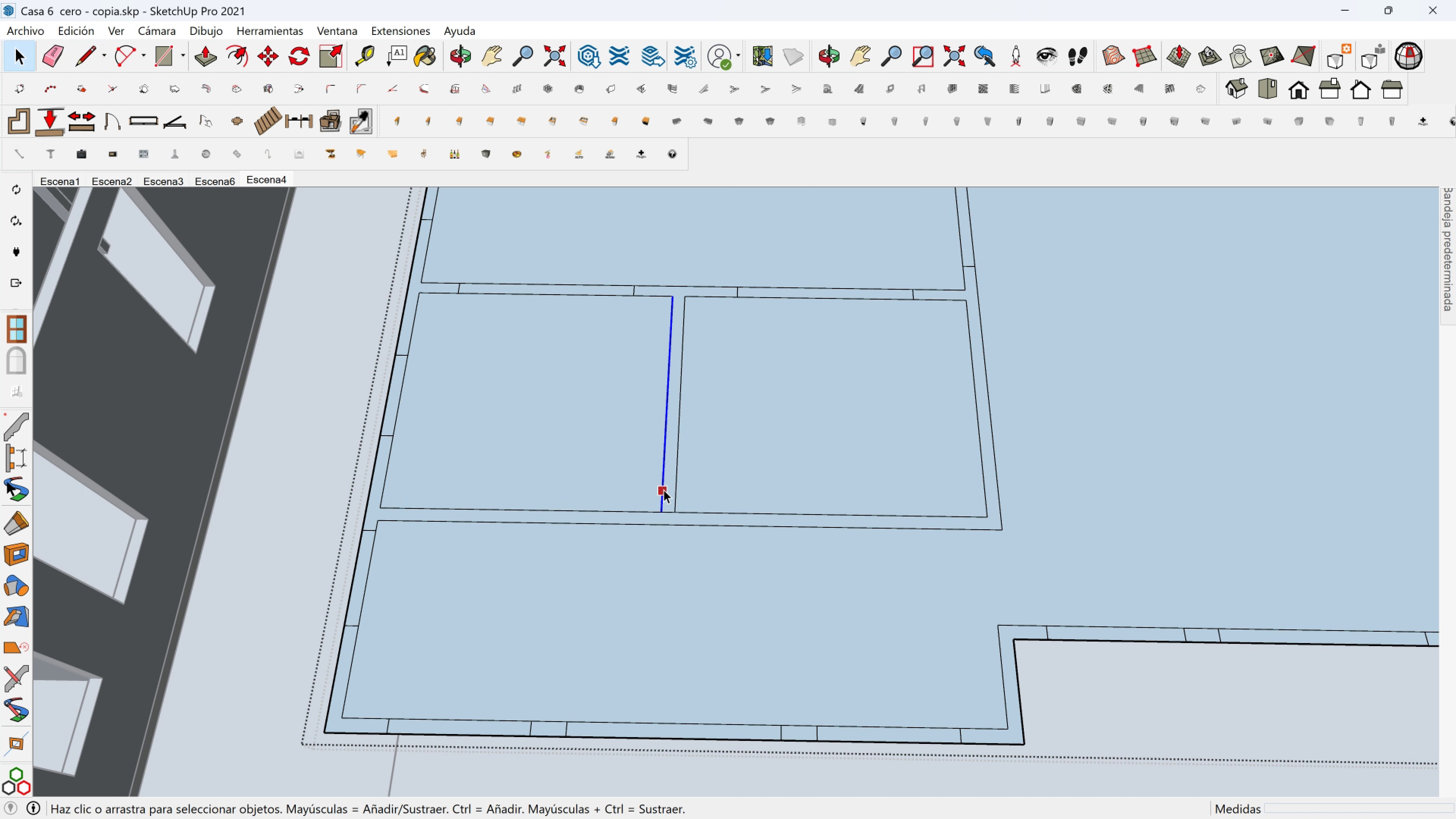 
key(Space)
 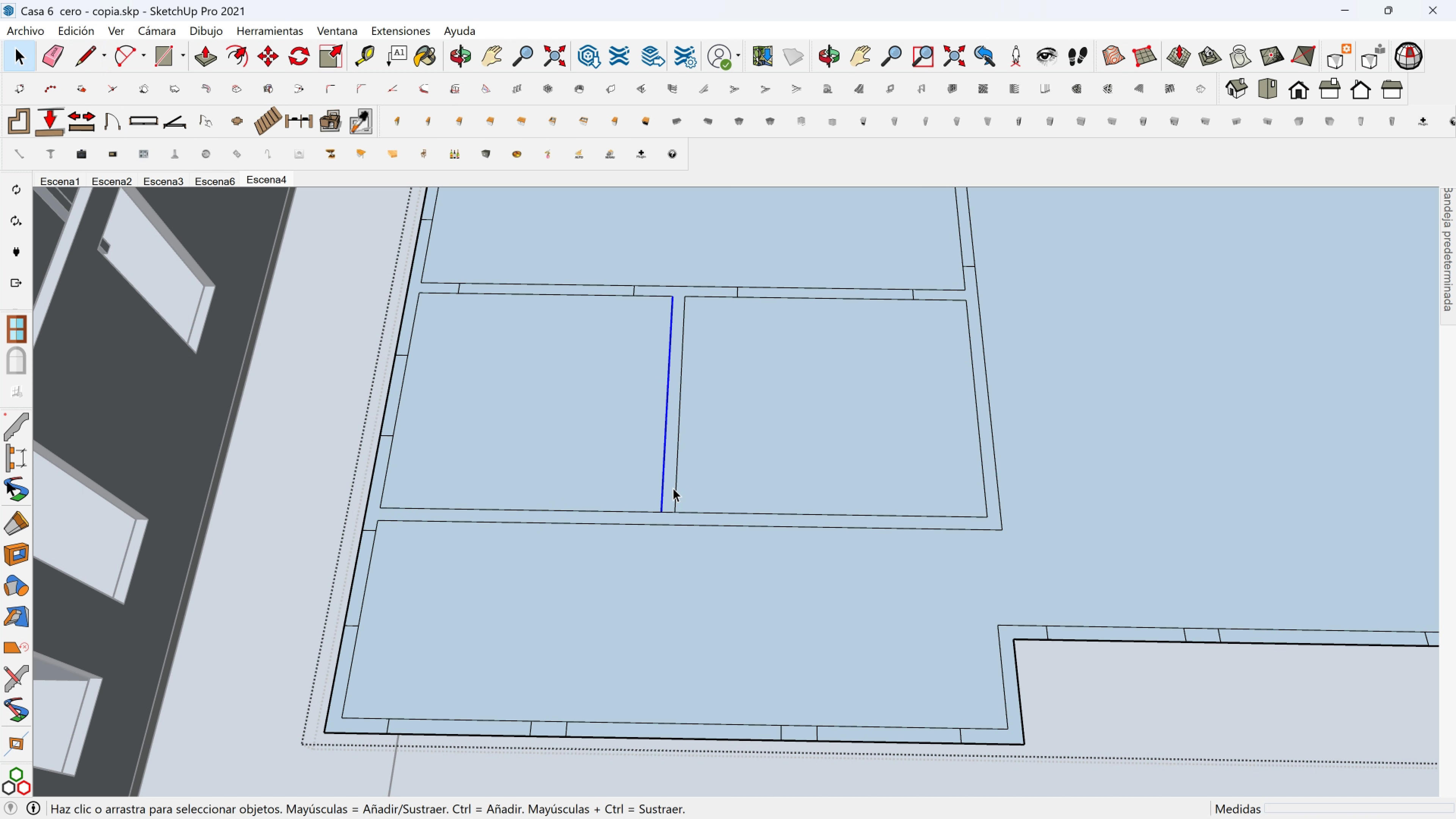 
left_click([673, 488])
 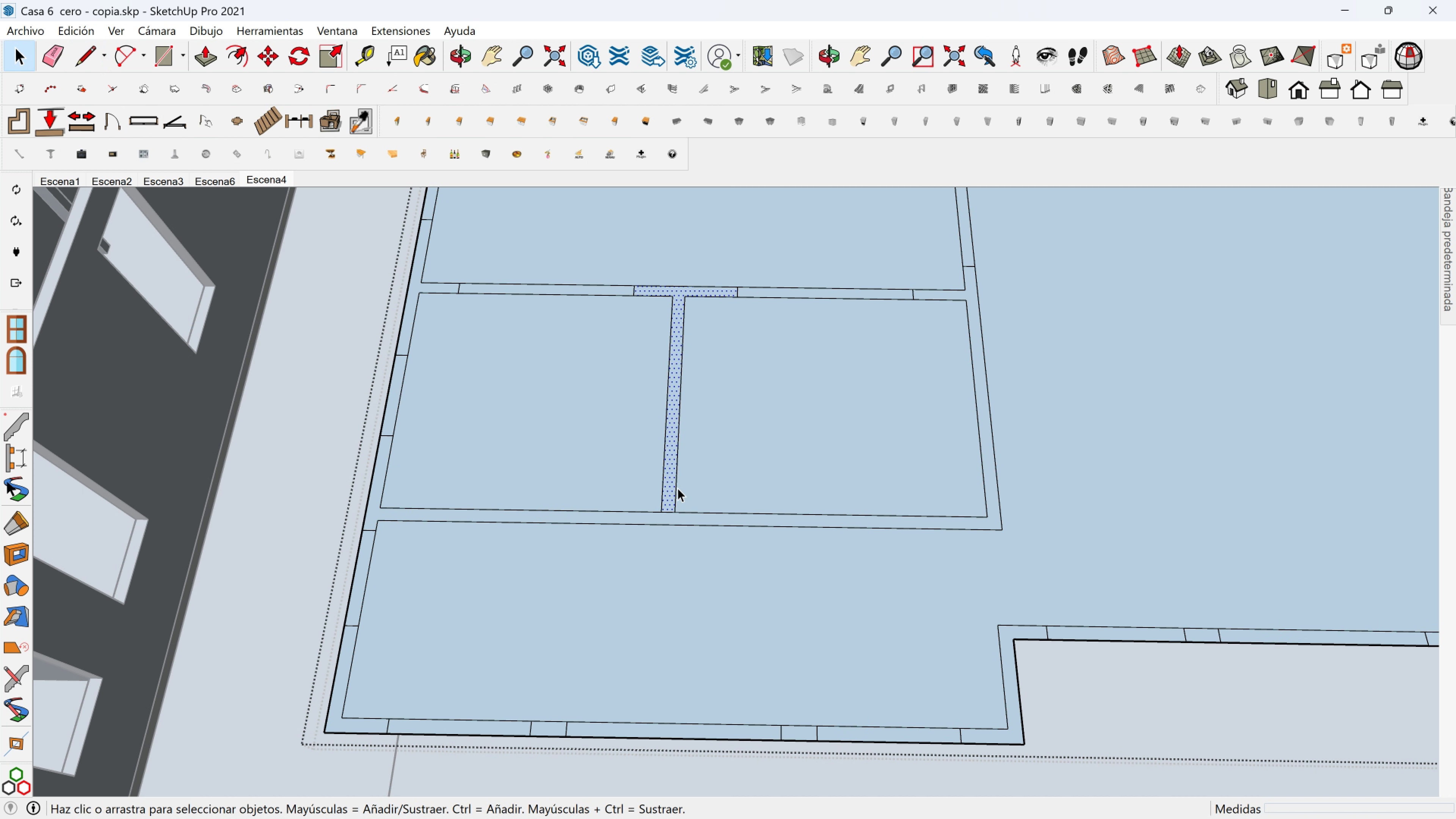 
hold_key(key=ShiftLeft, duration=0.32)
 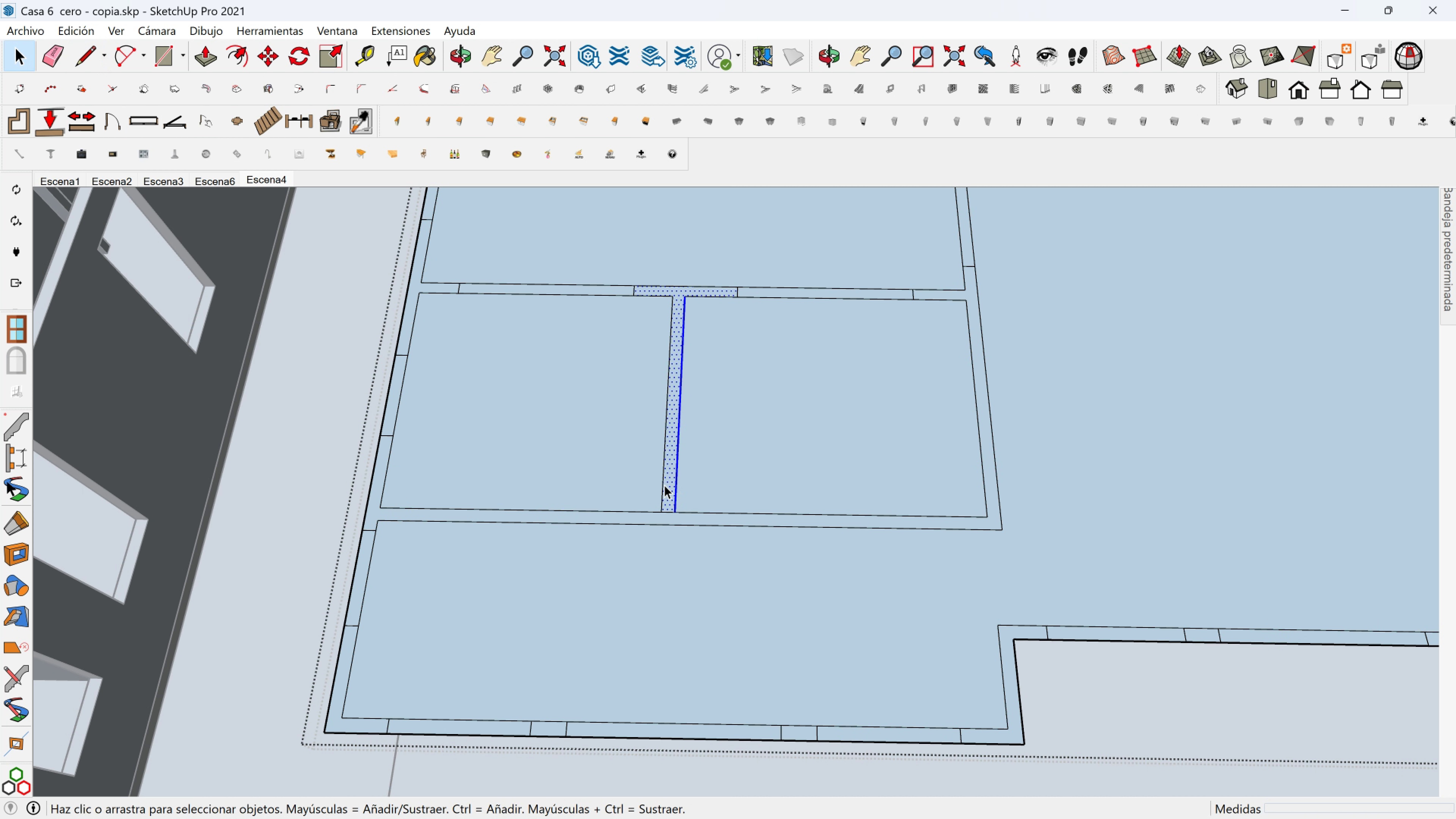 
hold_key(key=ShiftLeft, duration=0.37)
left_click([664, 485])
 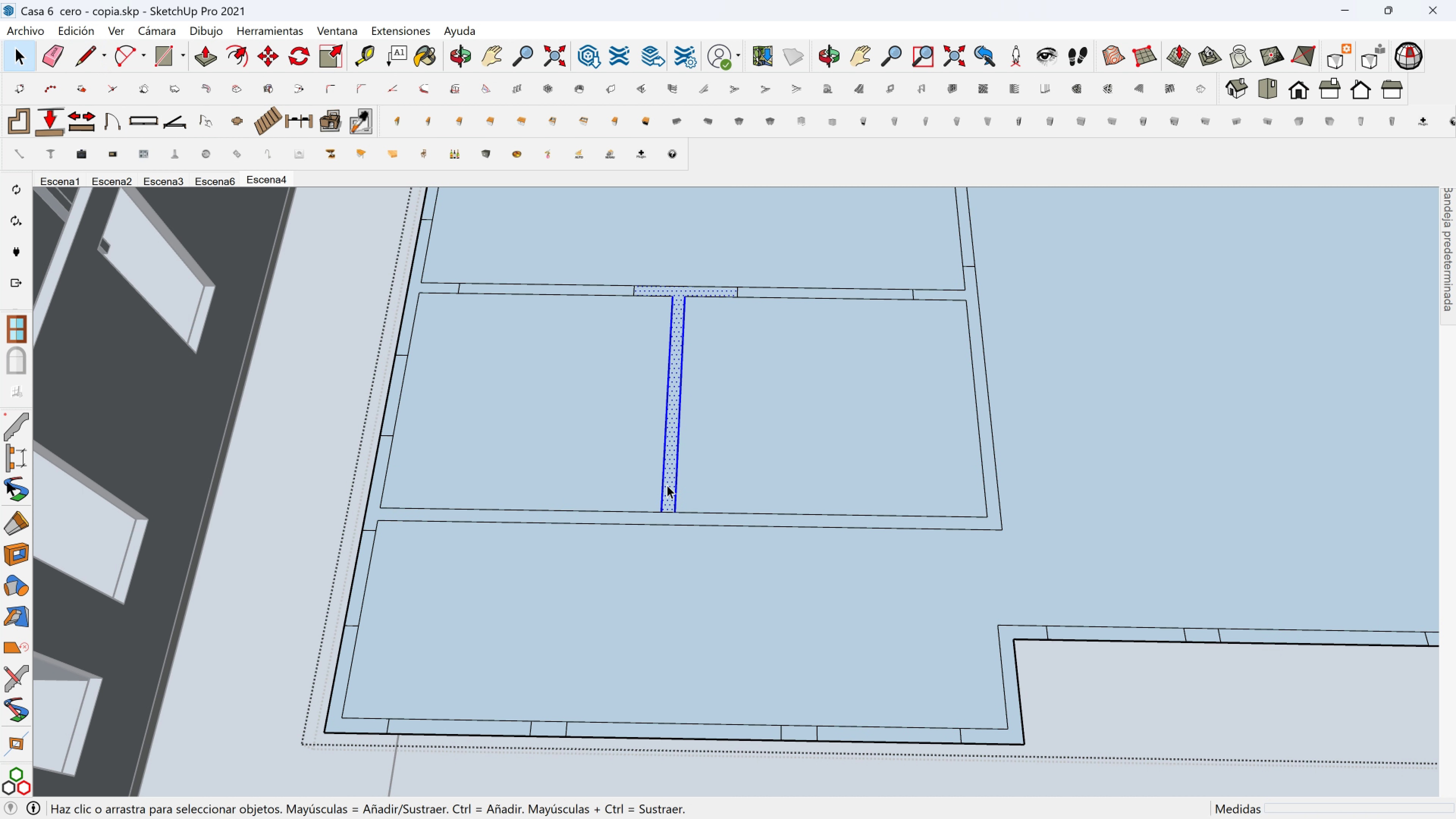 
hold_key(key=ShiftLeft, duration=0.5)
hold_key(key=ControlLeft, duration=0.34)
left_click([668, 485])
 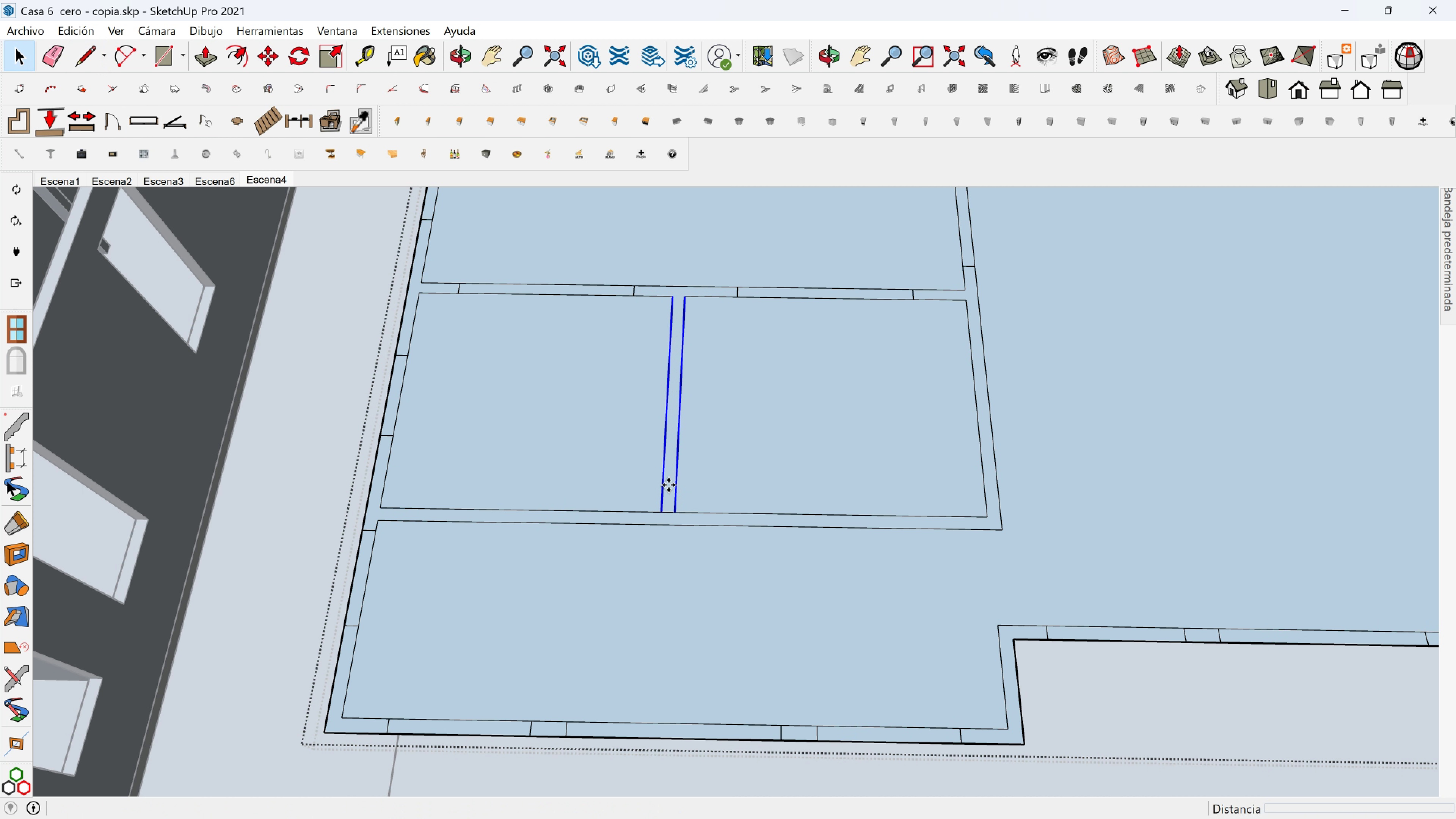 
key(M)
 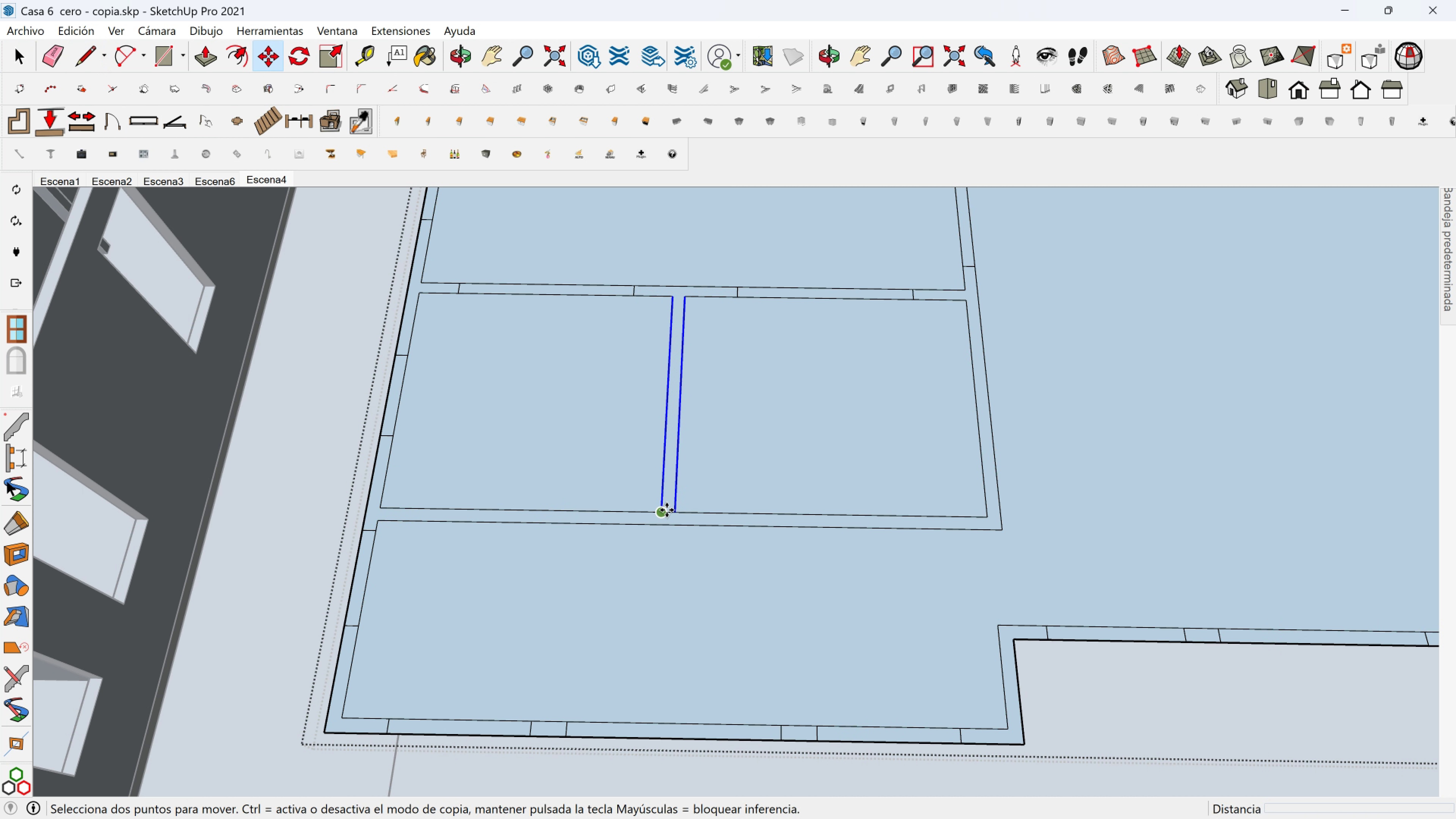 
scroll: coordinate [664, 516], scroll_direction: up, amount: 6.0
 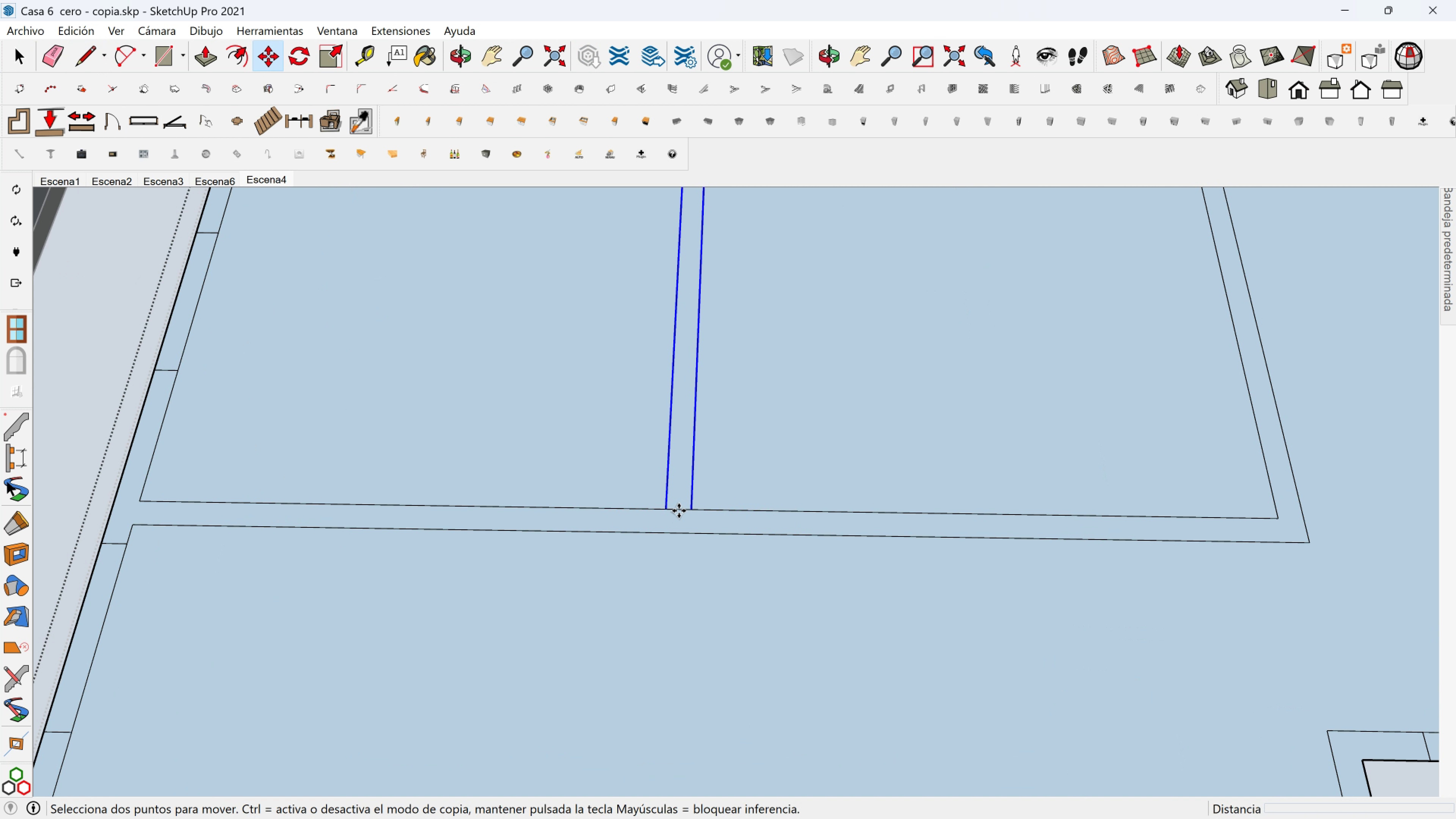 
left_click([679, 511])
 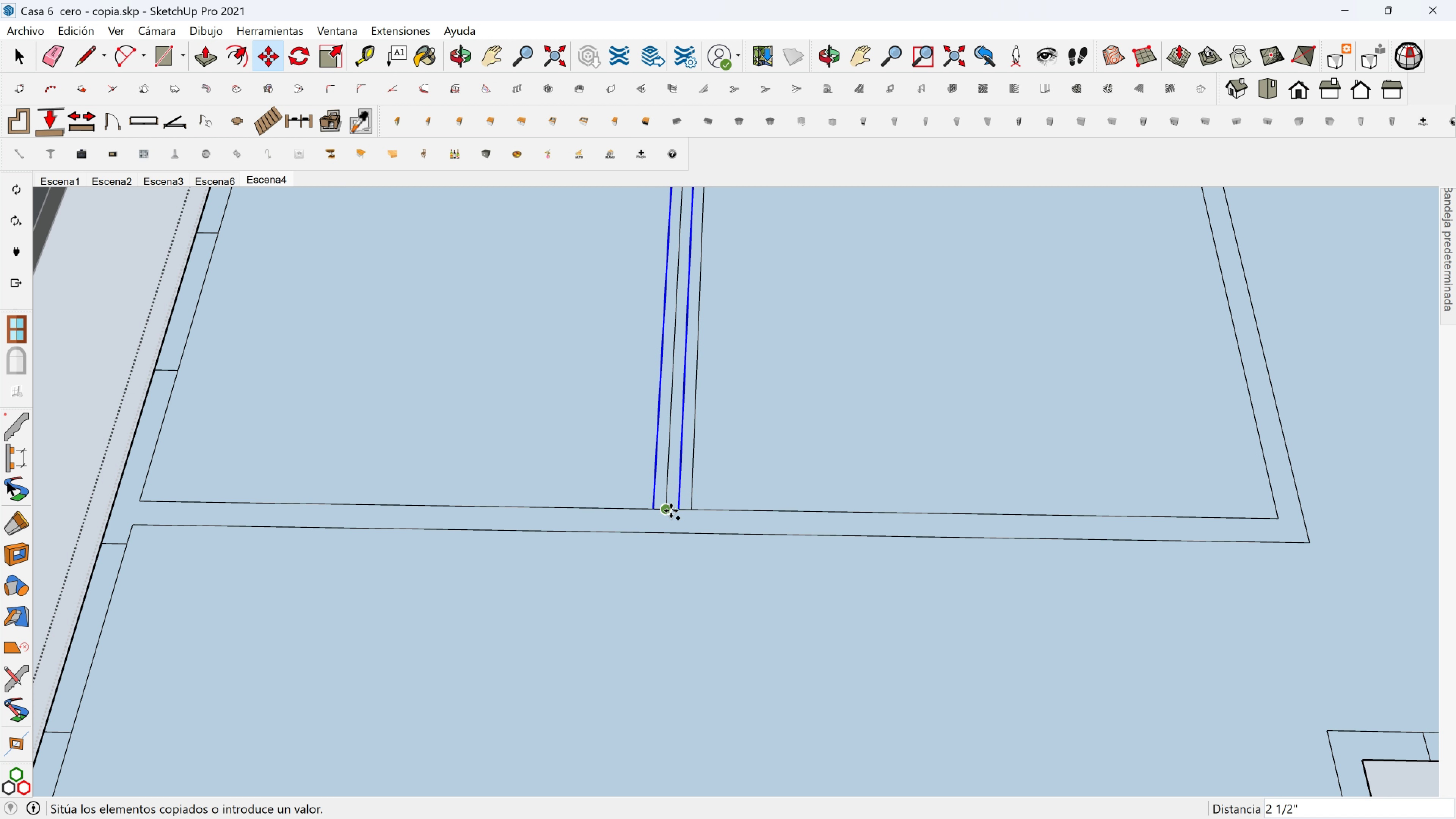 
scroll: coordinate [599, 609], scroll_direction: down, amount: 6.0
 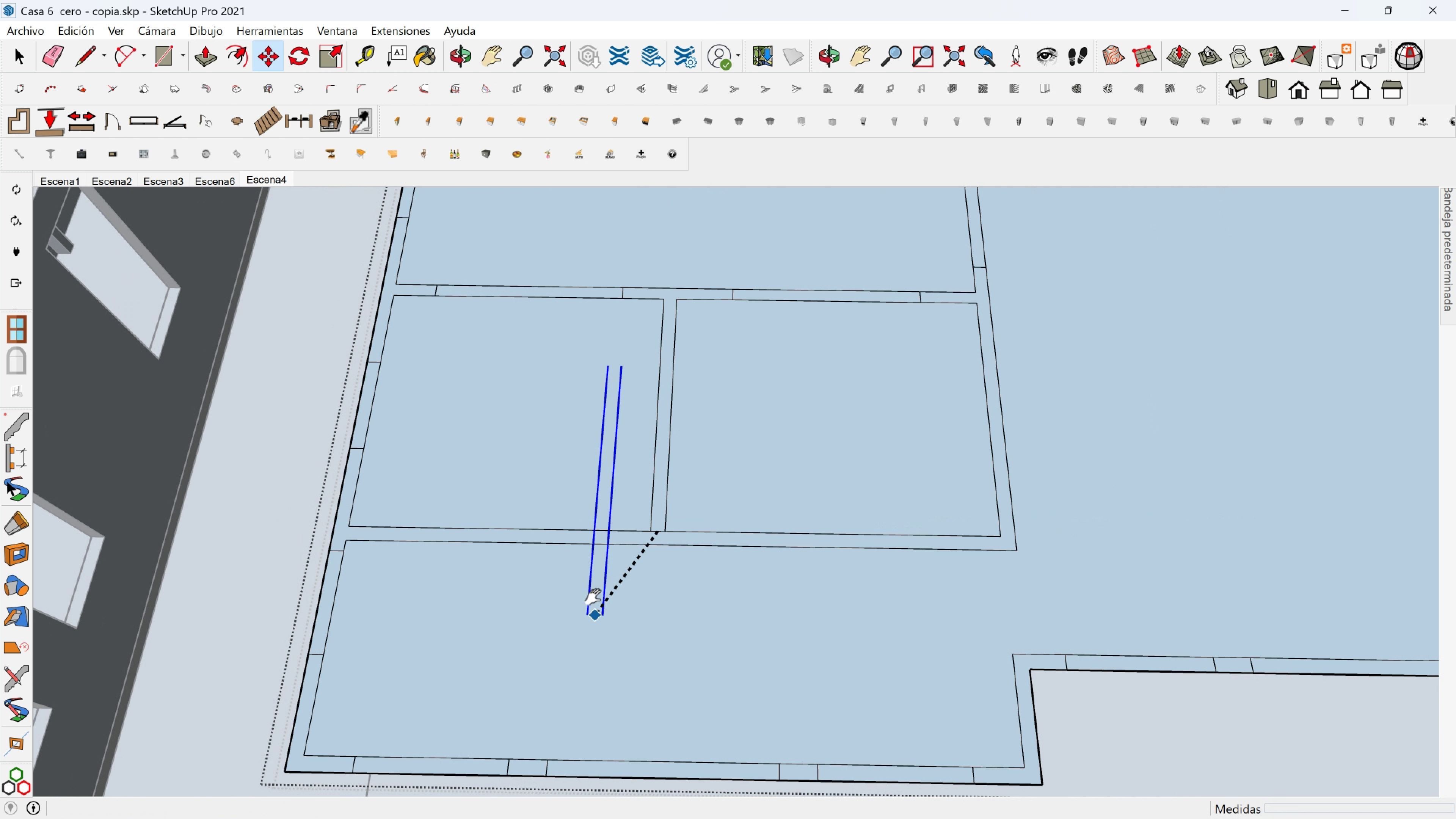 
key(Shift+ShiftLeft)
 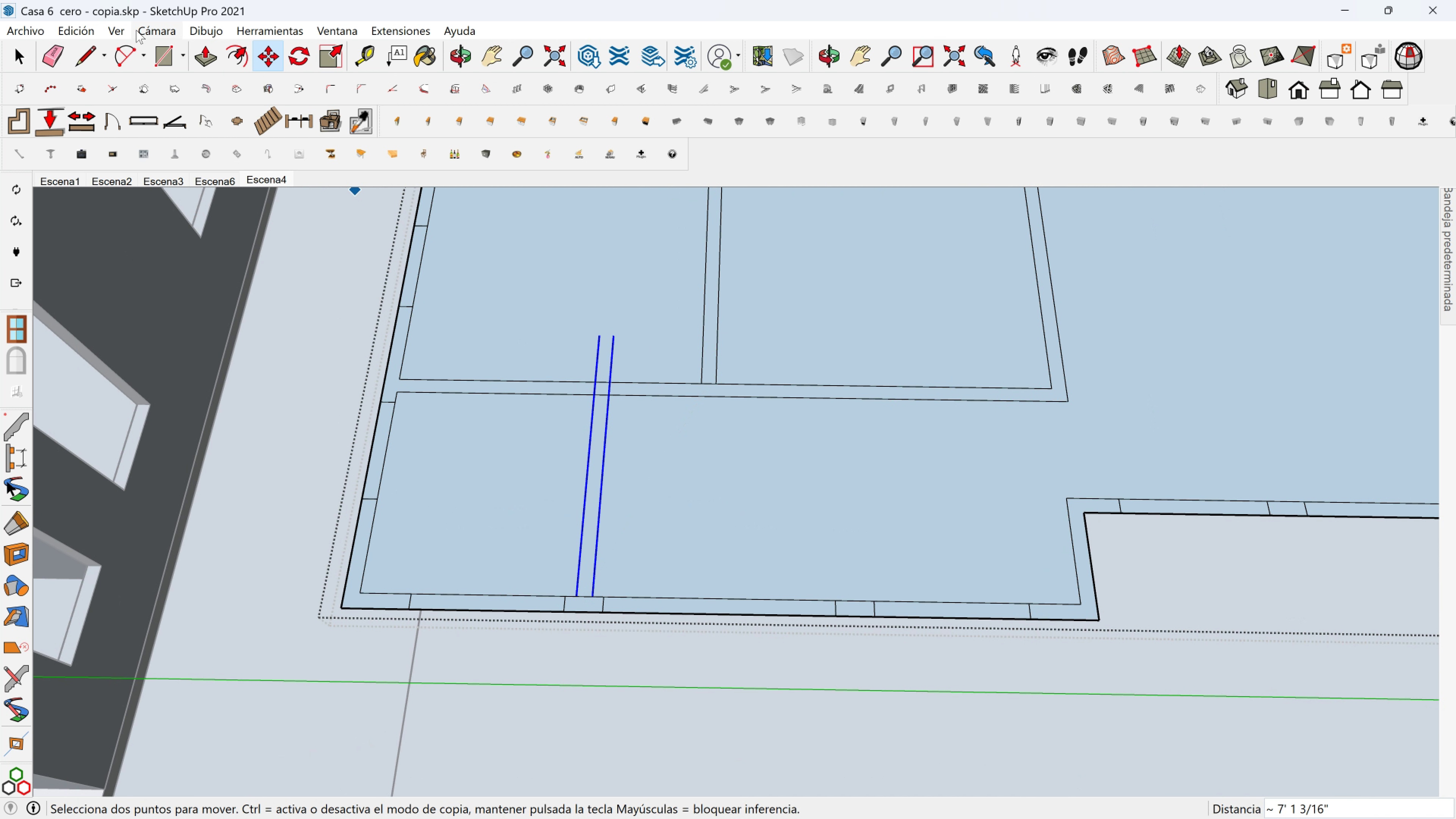 
left_click([54, 55])
 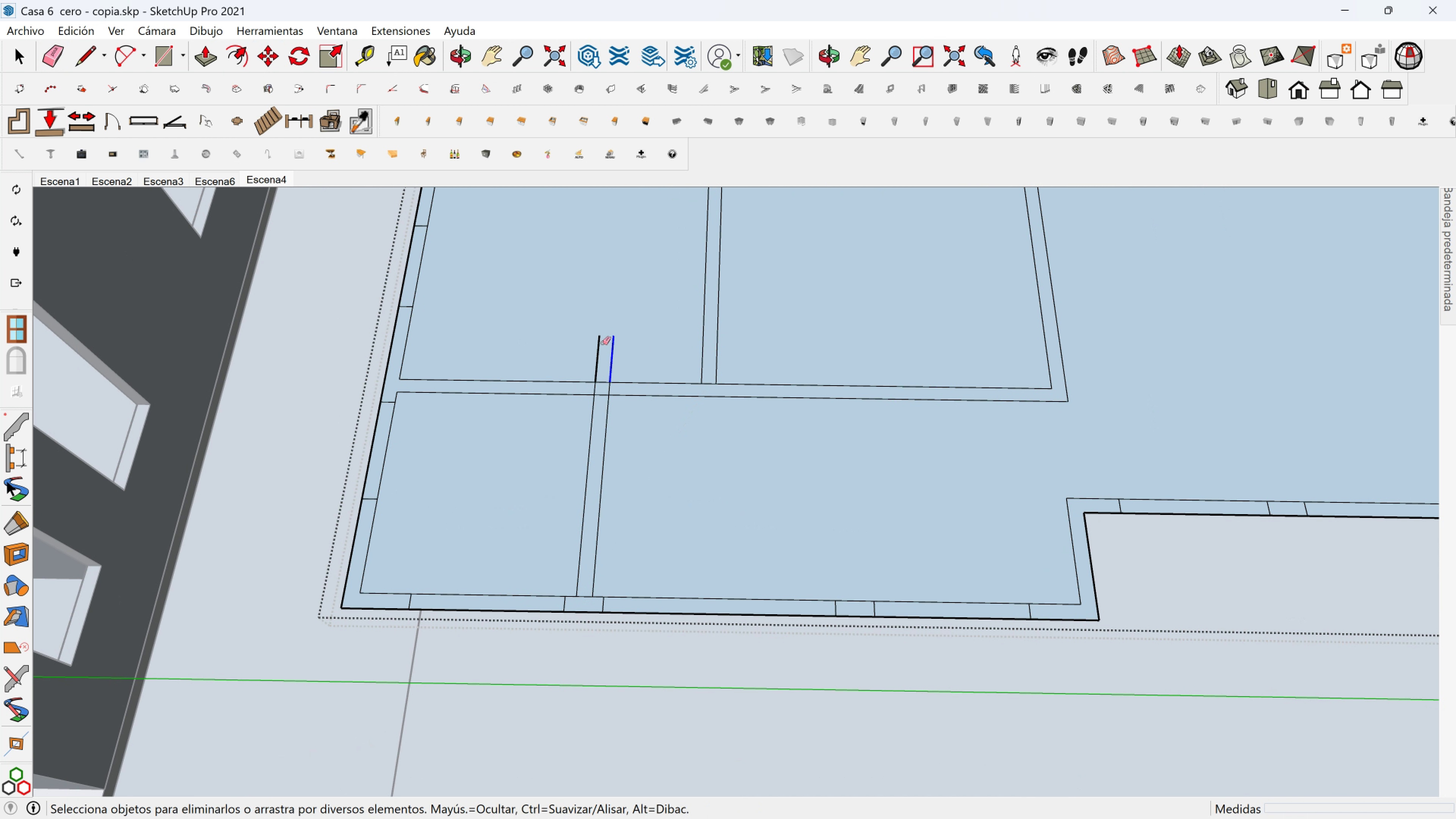 
left_click_drag(start_coordinate=[610, 342], to_coordinate=[593, 346])
 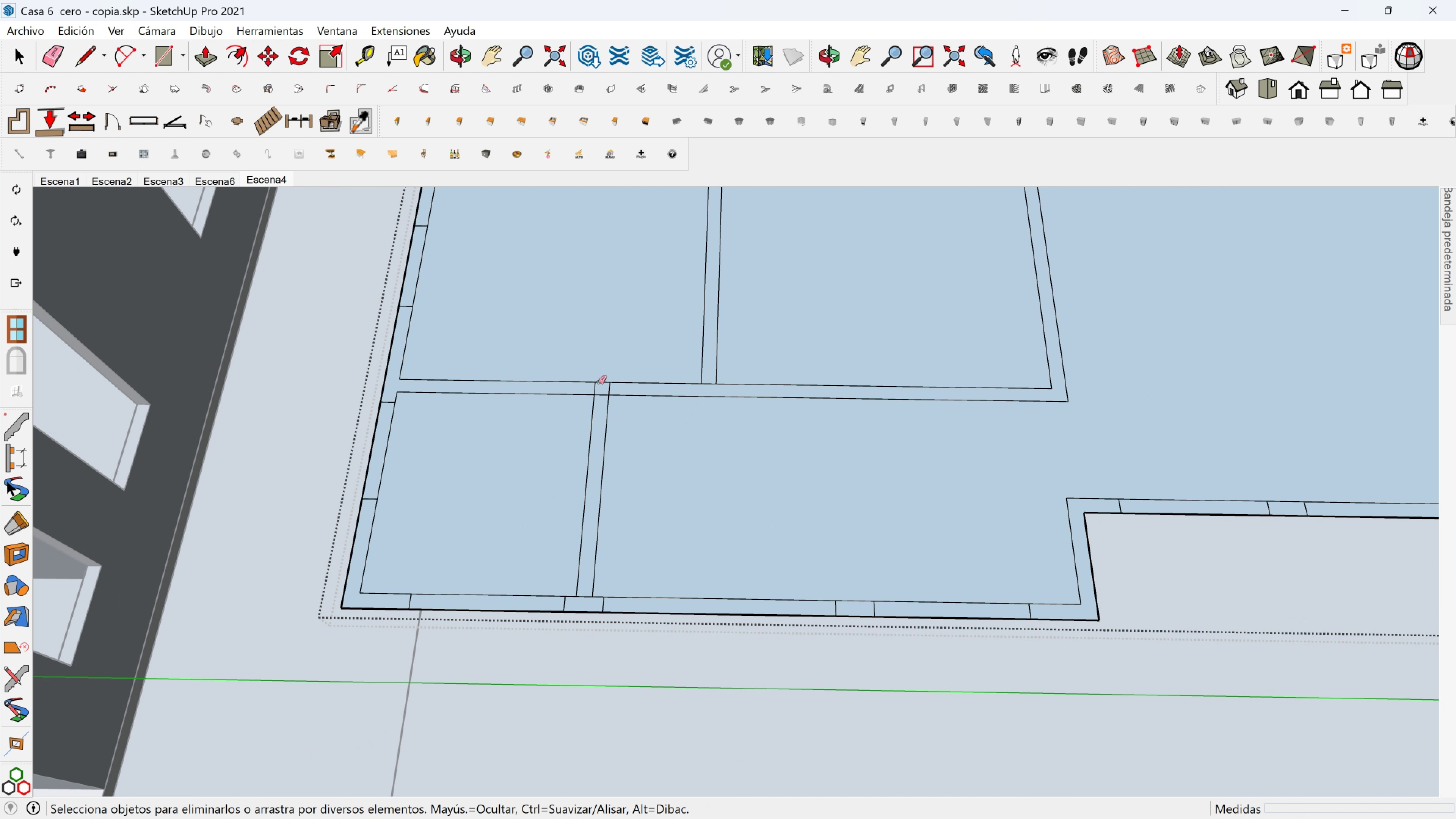 
scroll: coordinate [594, 385], scroll_direction: up, amount: 6.0
 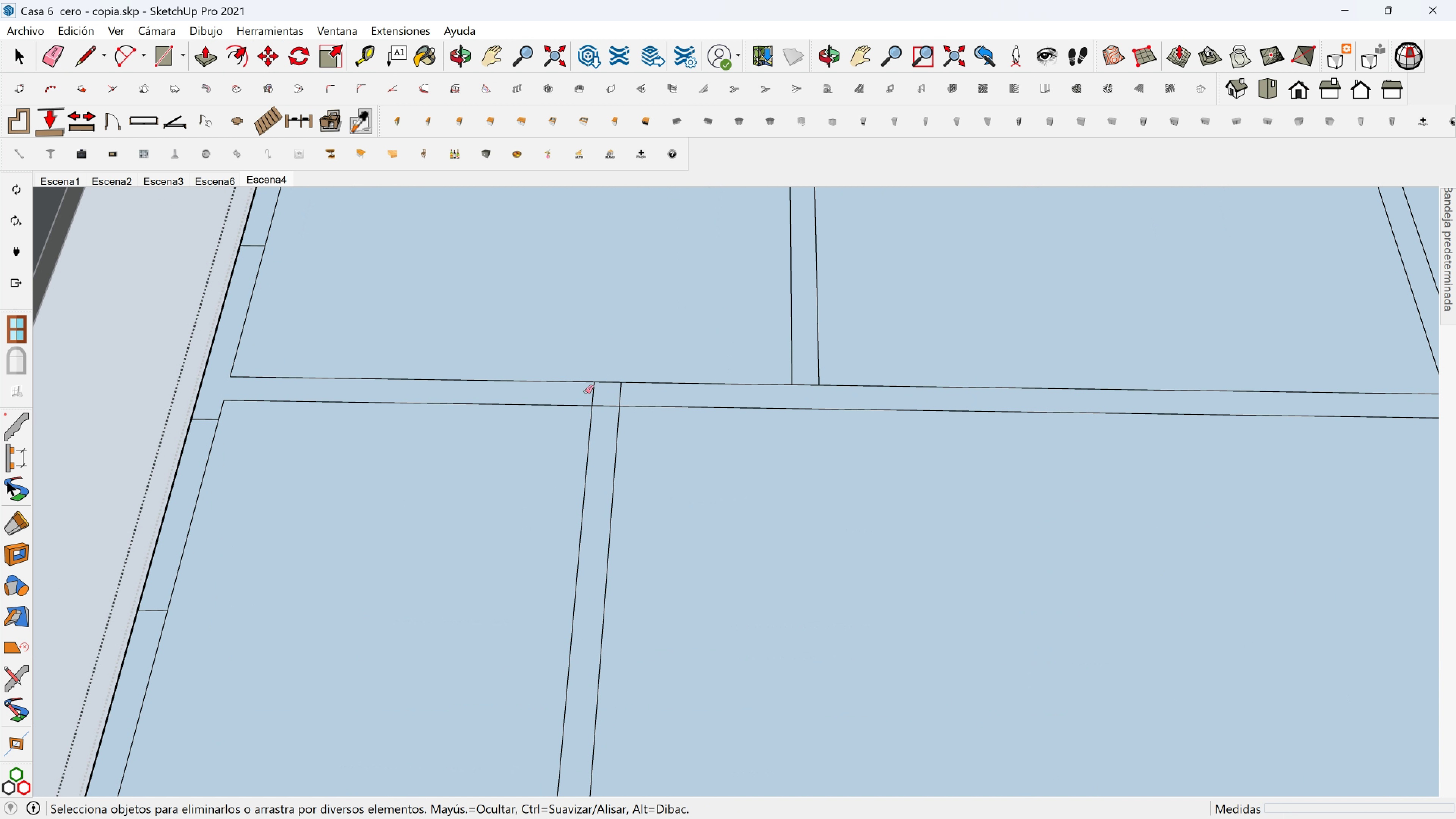 
left_click_drag(start_coordinate=[585, 392], to_coordinate=[628, 400])
 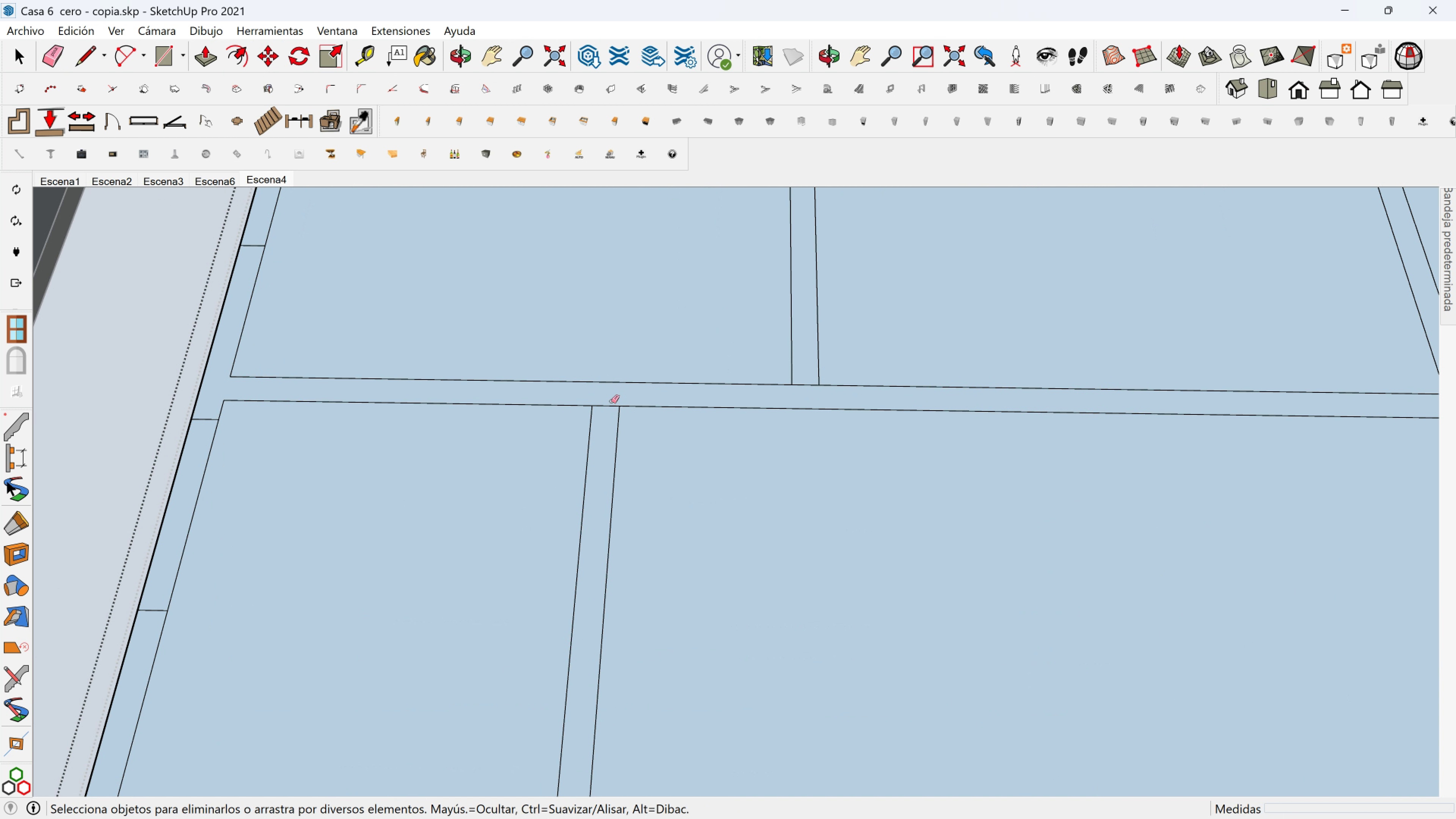 
left_click_drag(start_coordinate=[610, 402], to_coordinate=[608, 405])
 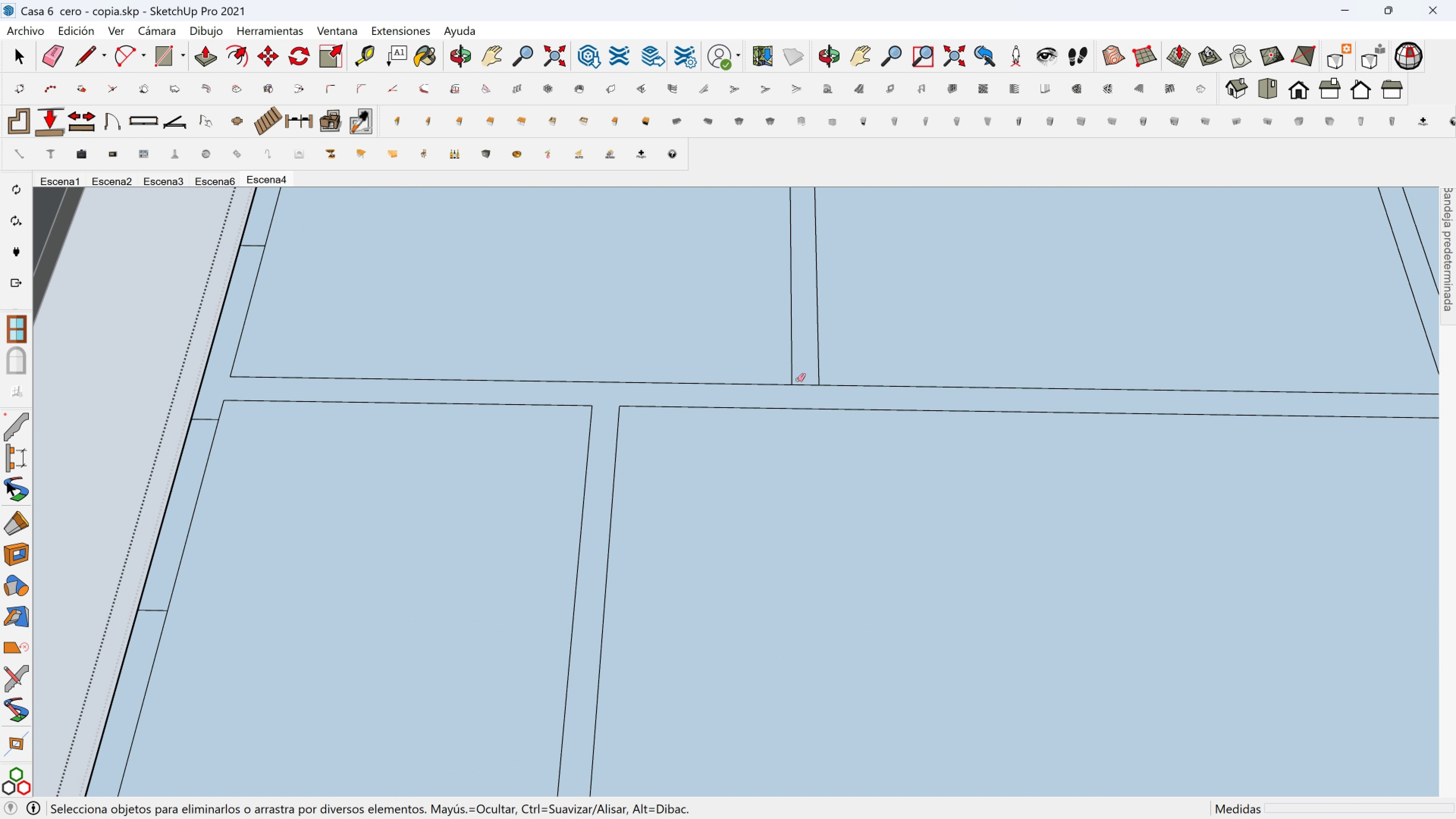 
left_click_drag(start_coordinate=[799, 380], to_coordinate=[800, 387])
 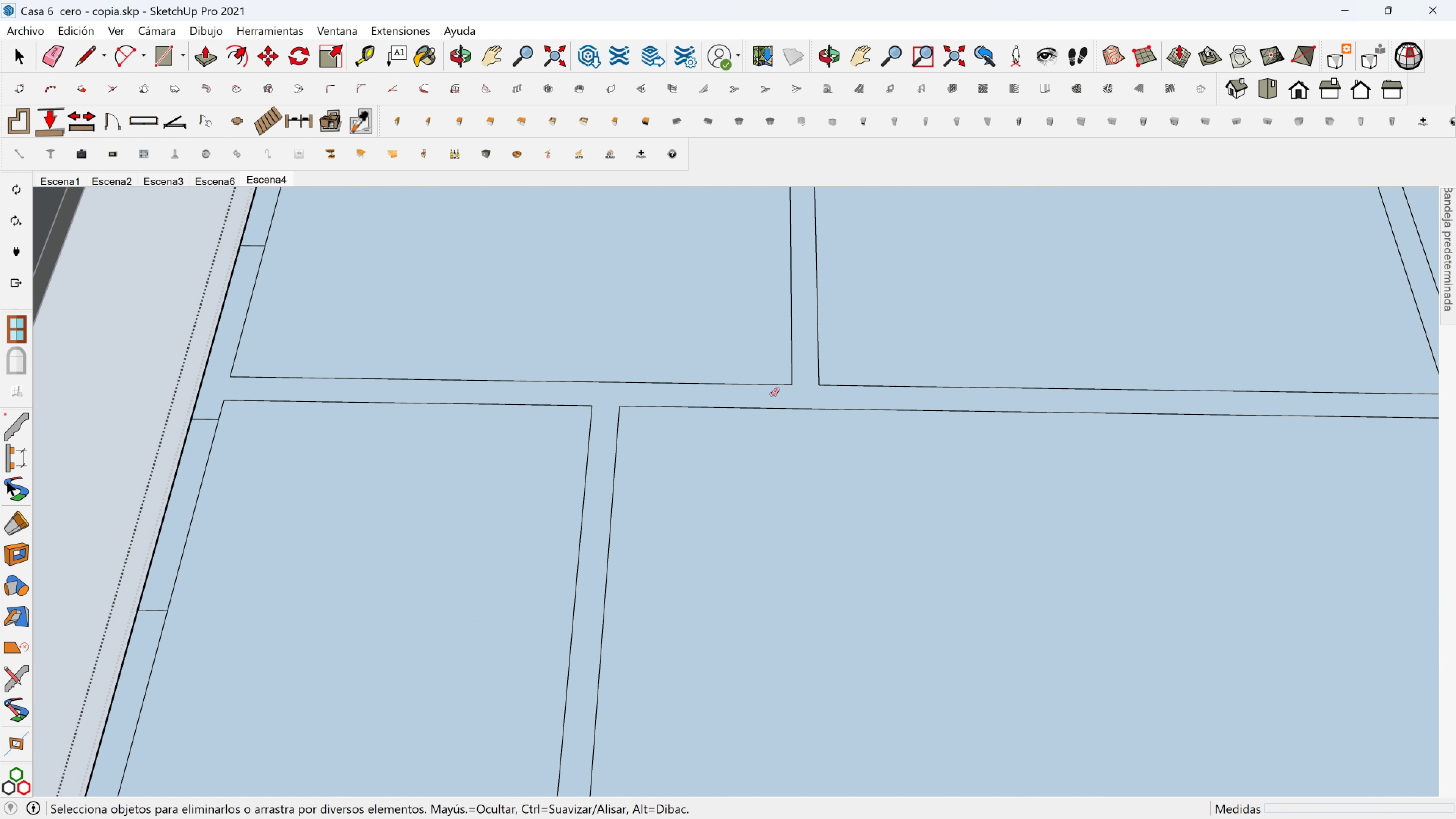 
scroll: coordinate [745, 391], scroll_direction: down, amount: 6.0
 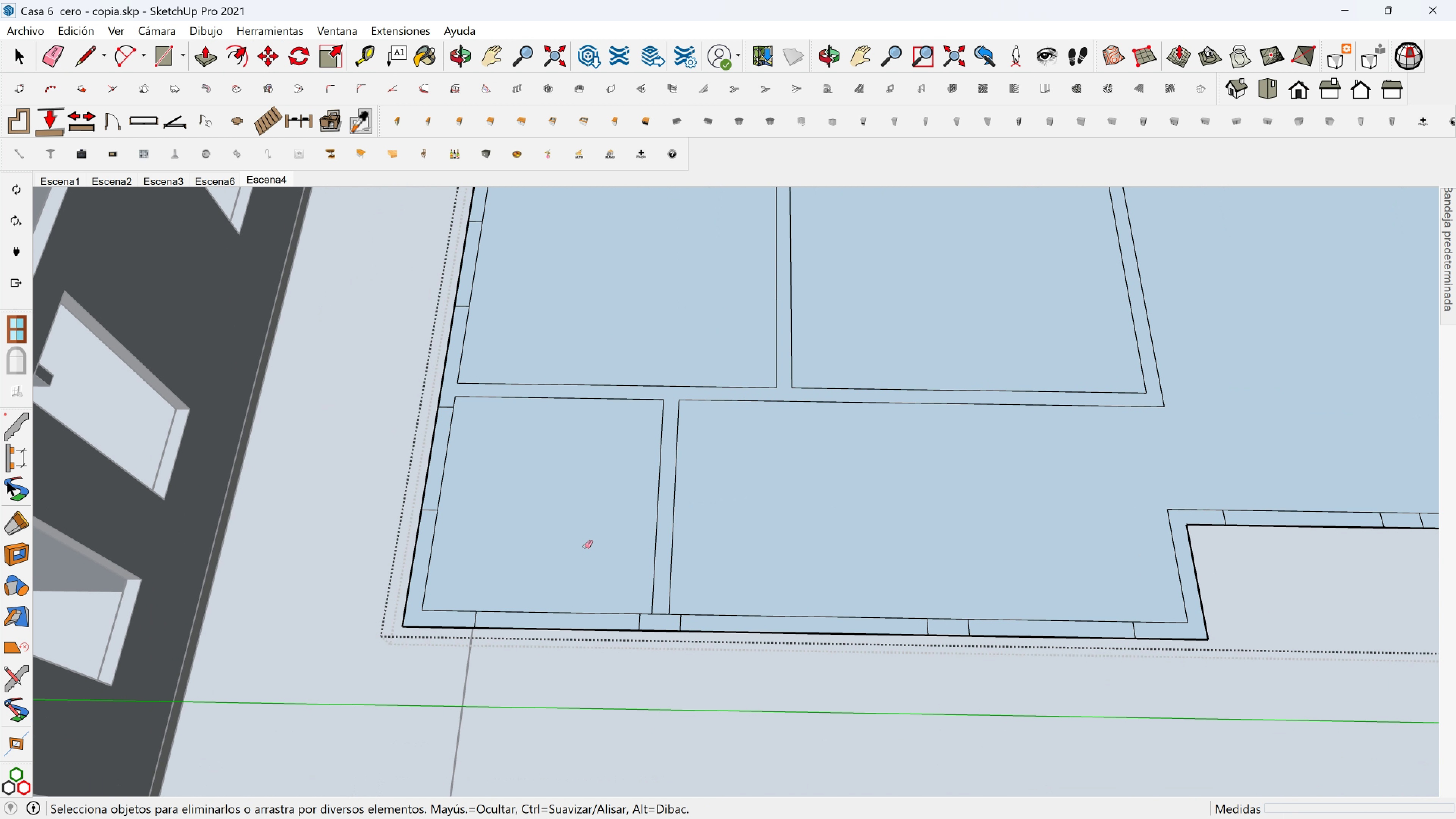 
key(Space)
 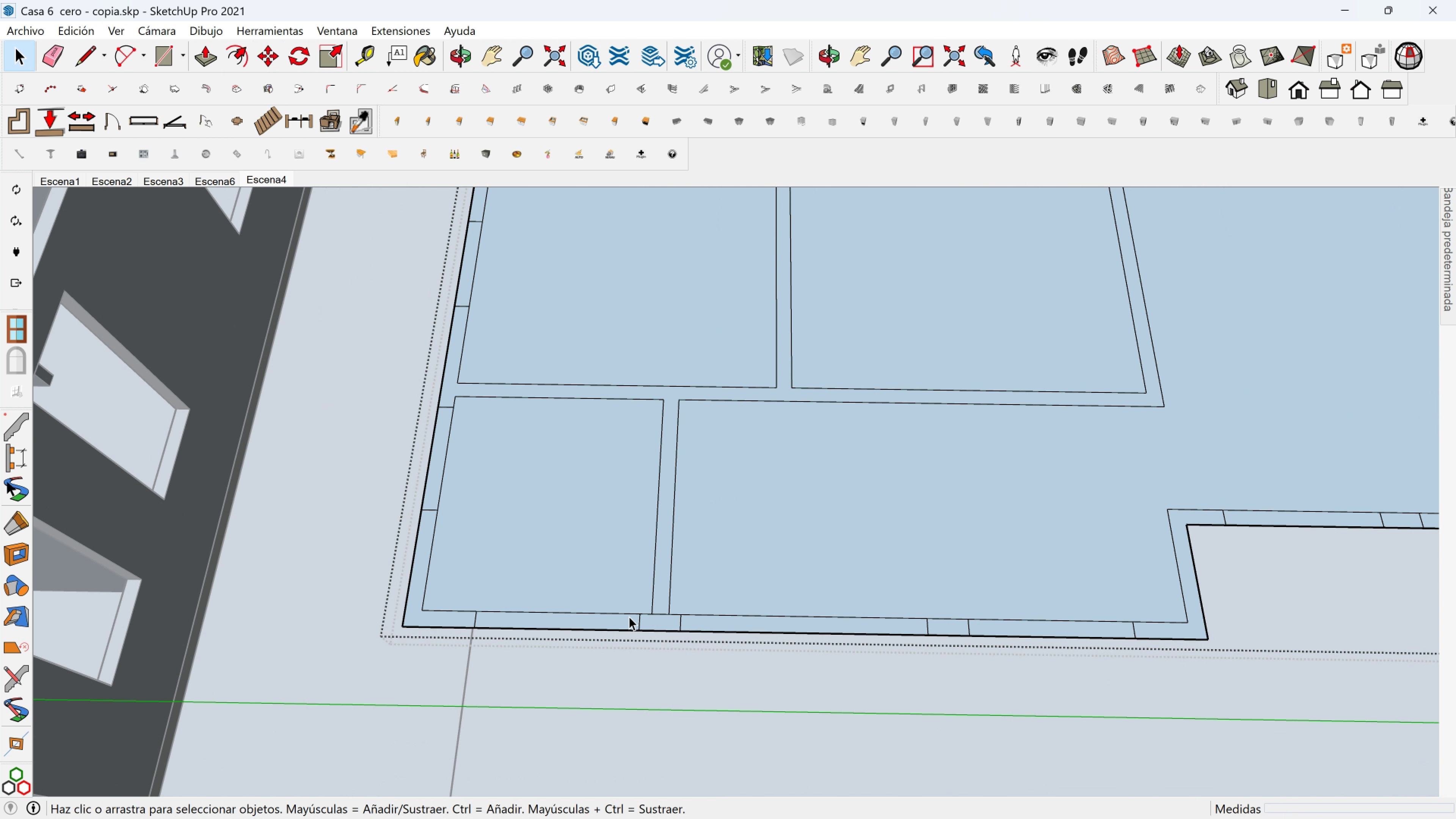 
scroll: coordinate [678, 613], scroll_direction: up, amount: 3.0
 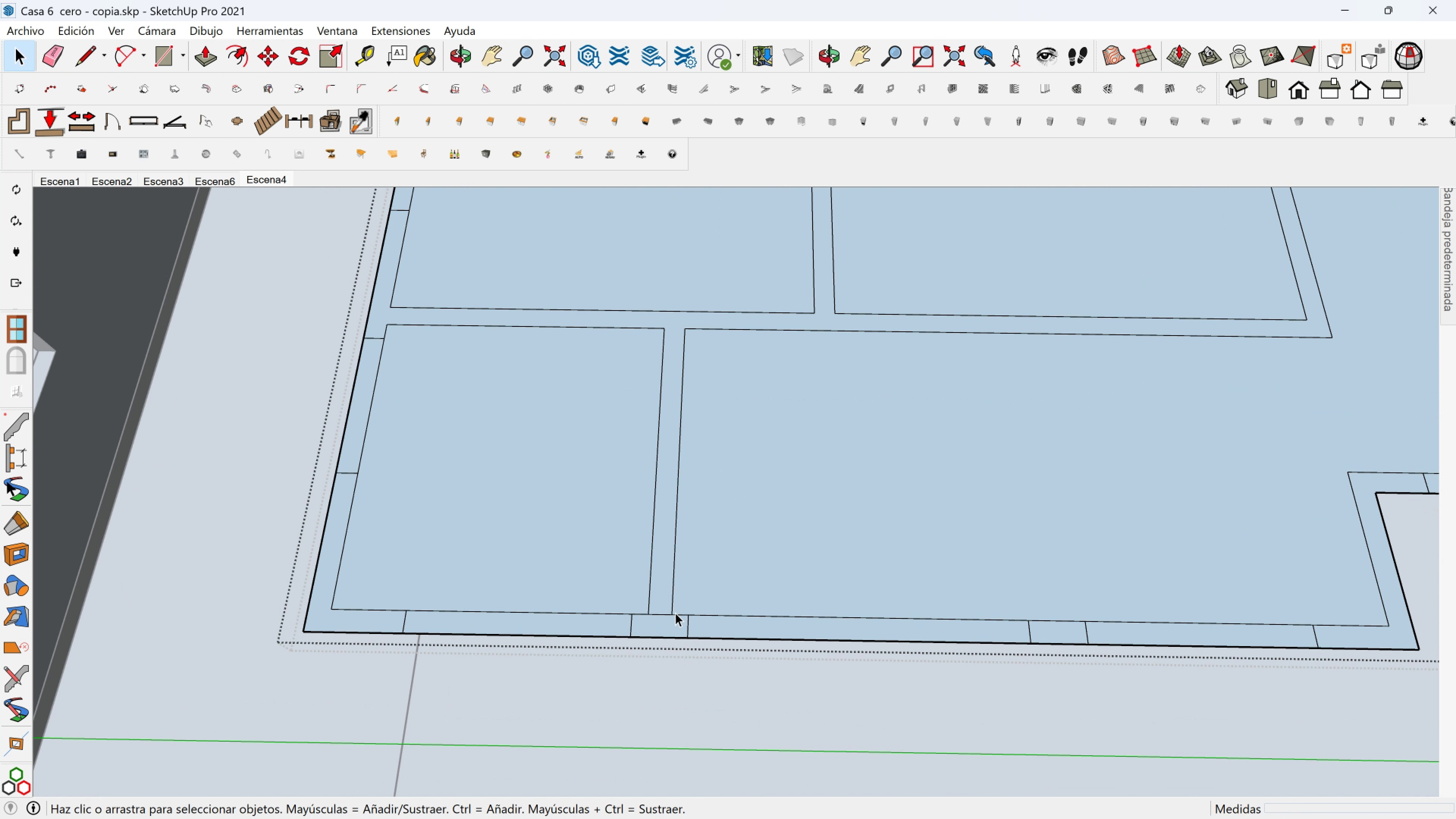 
key(E)
 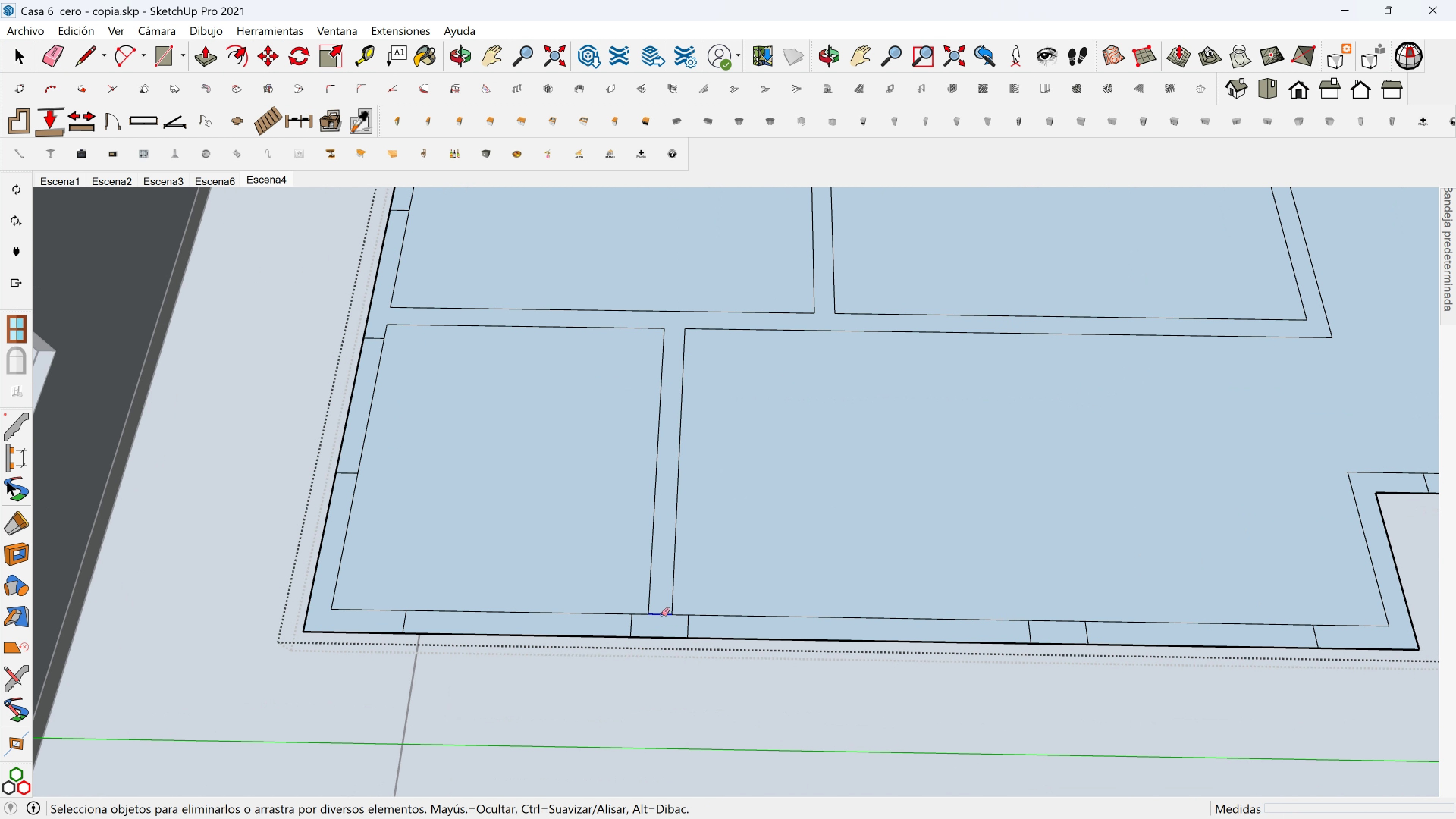 
left_click([662, 614])
 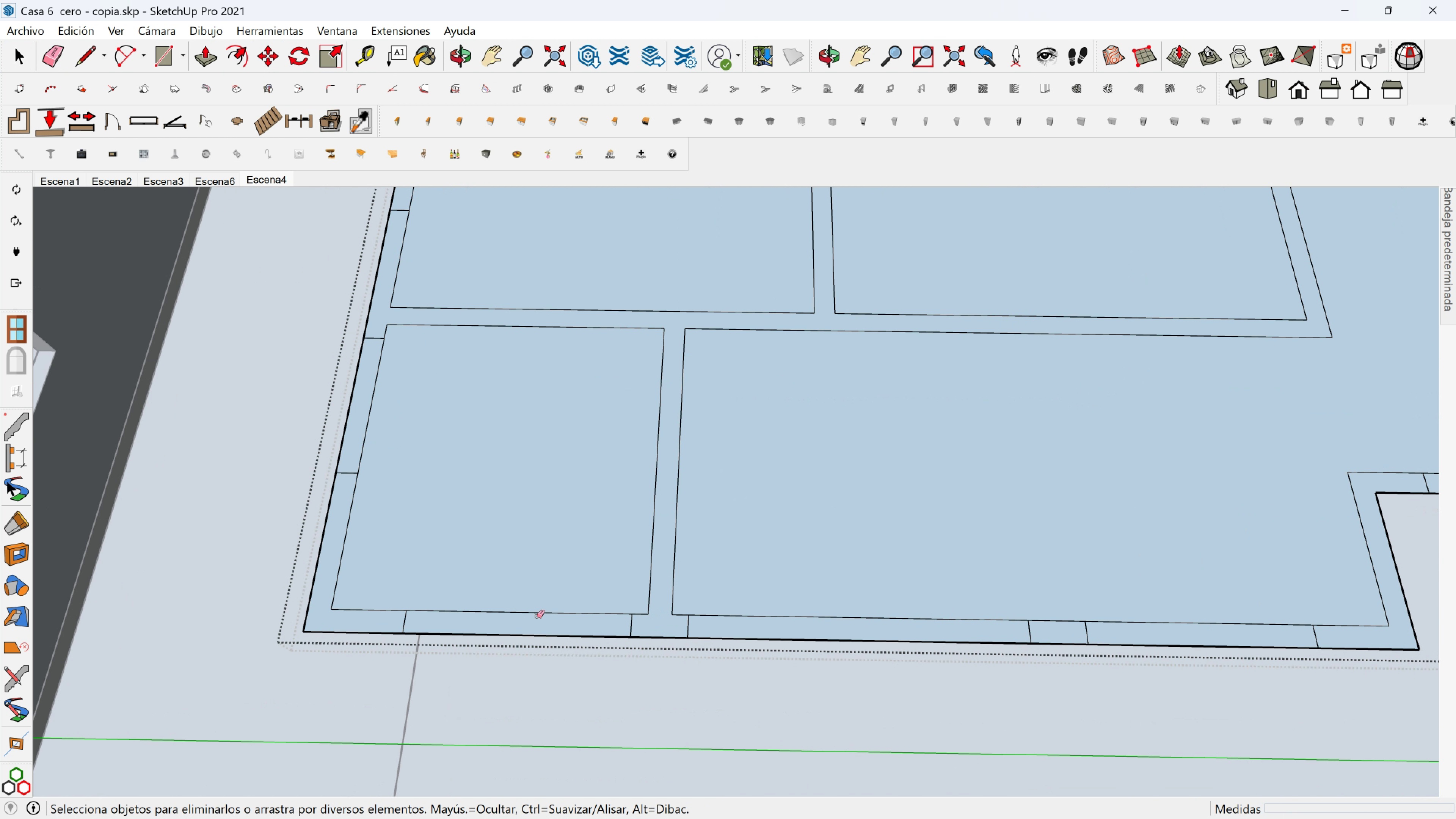 
key(Space)
 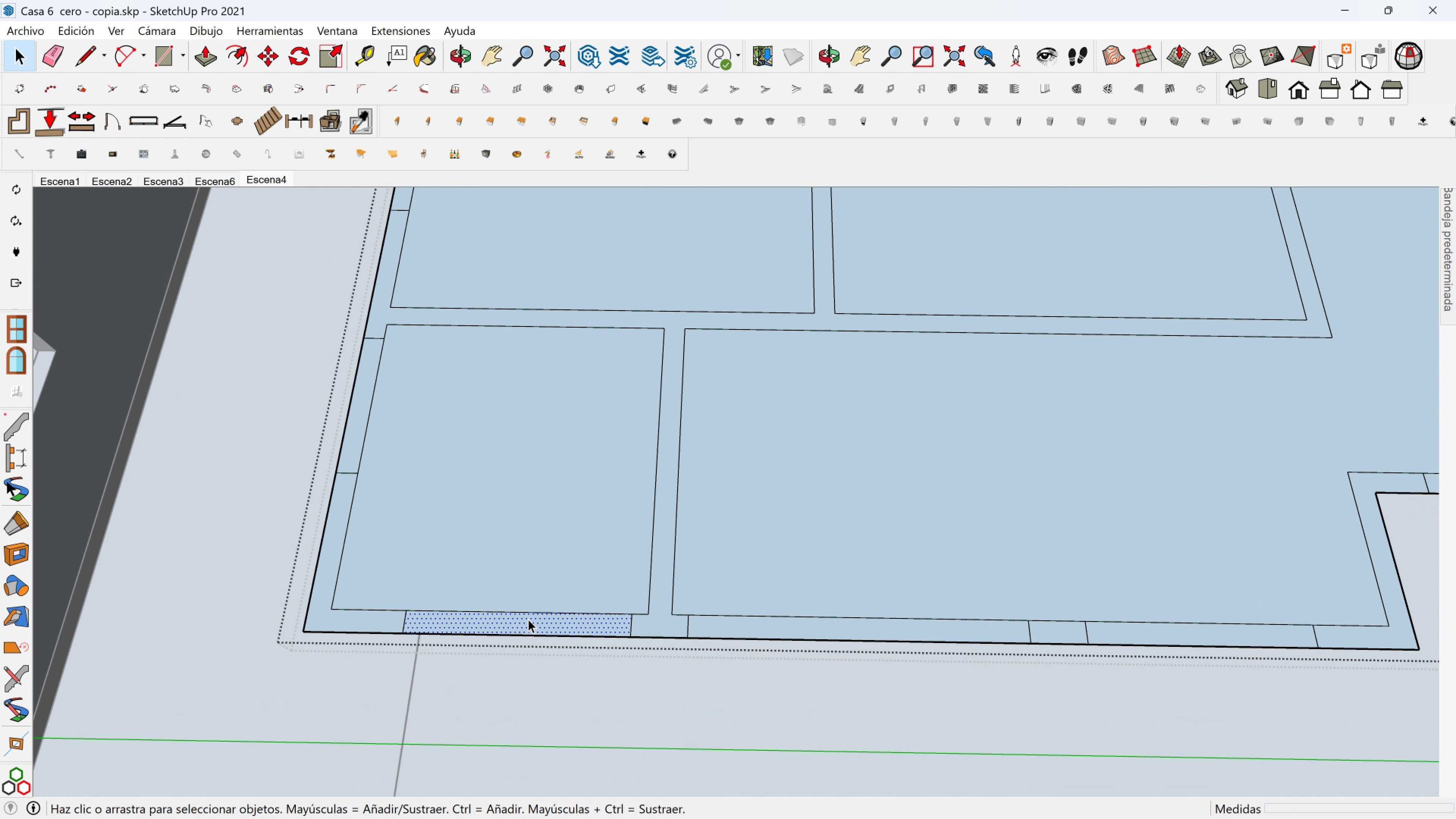 
left_click([528, 619])
 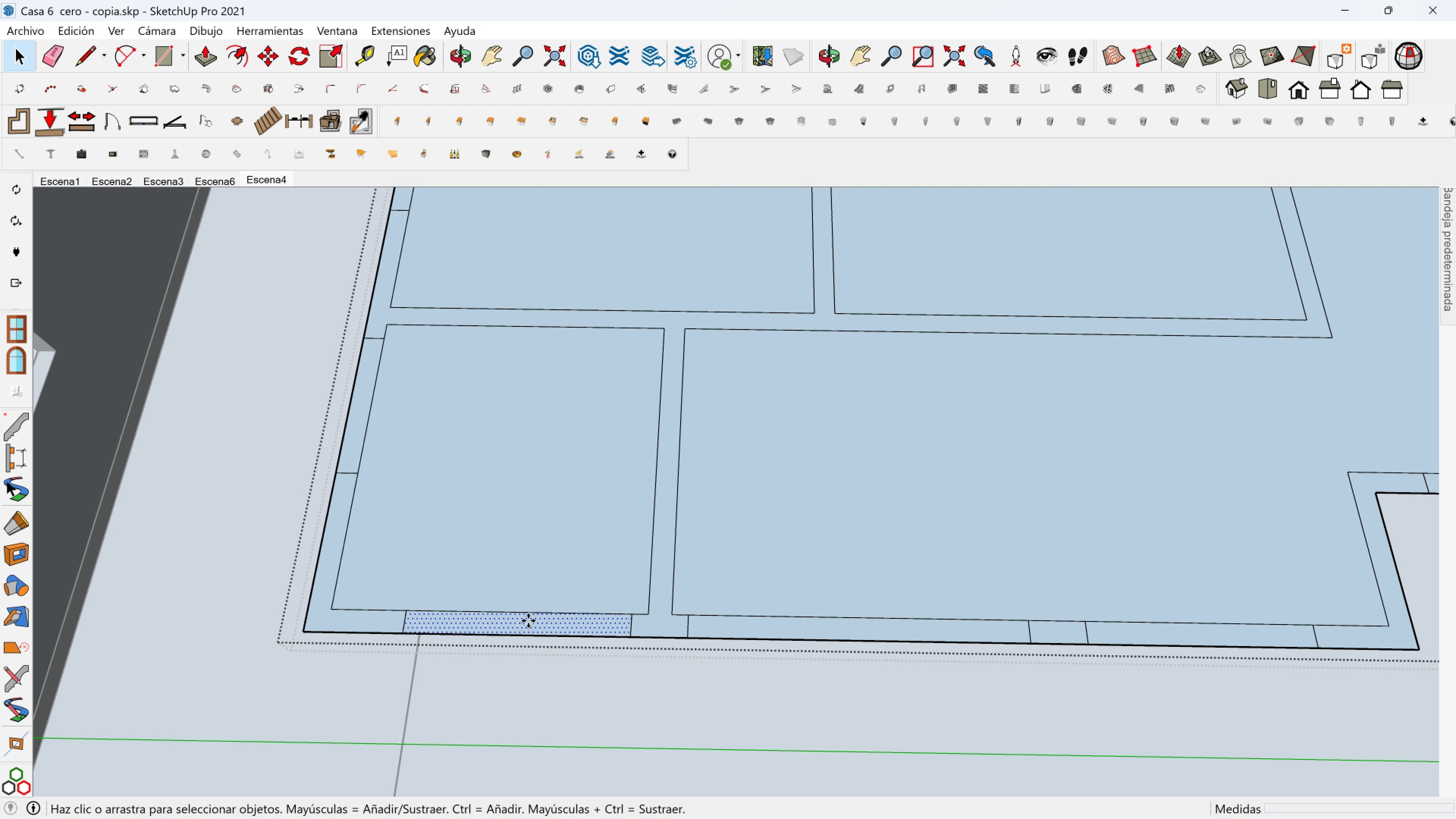 
key(M)
 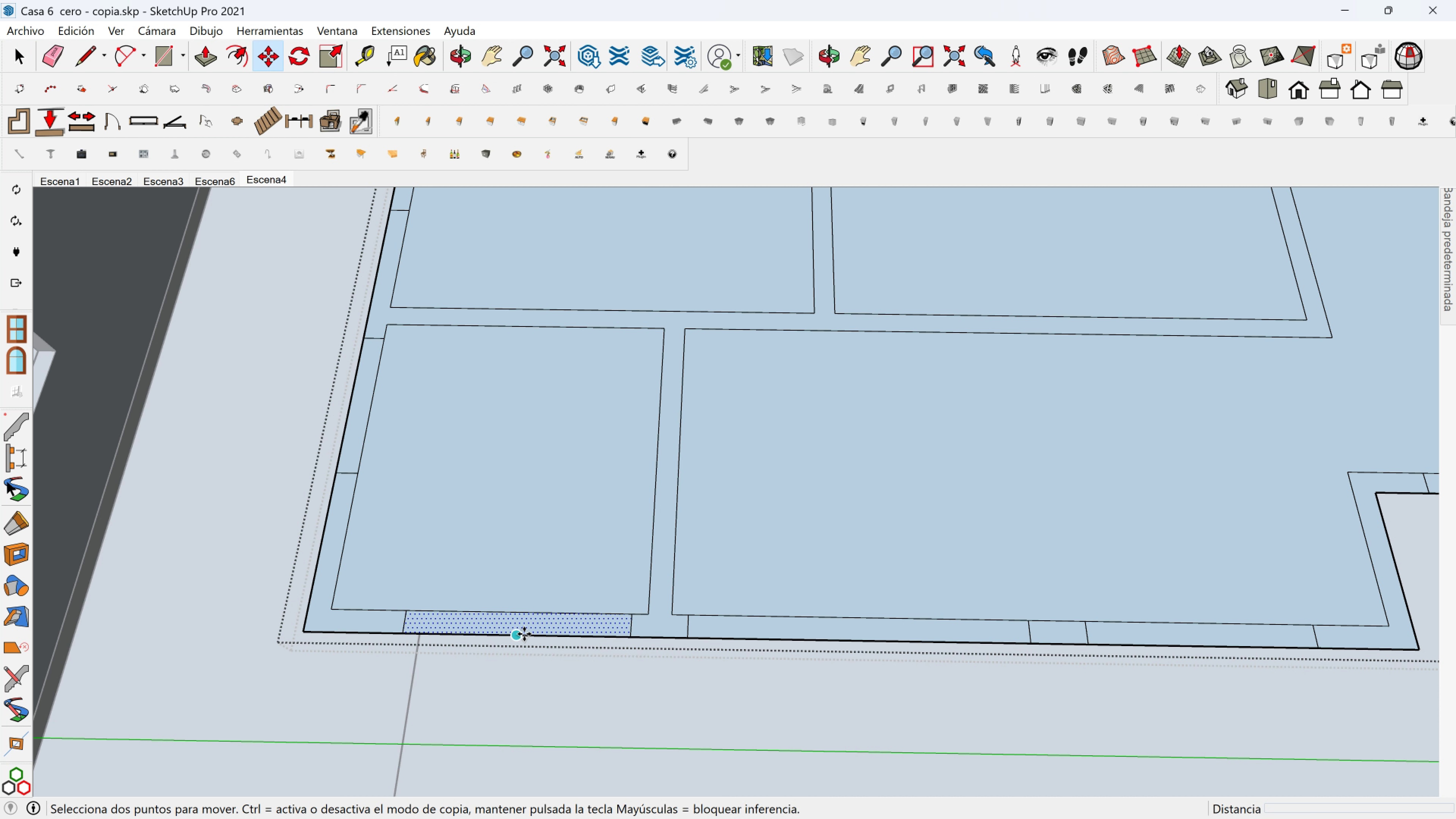 
left_click([521, 634])
 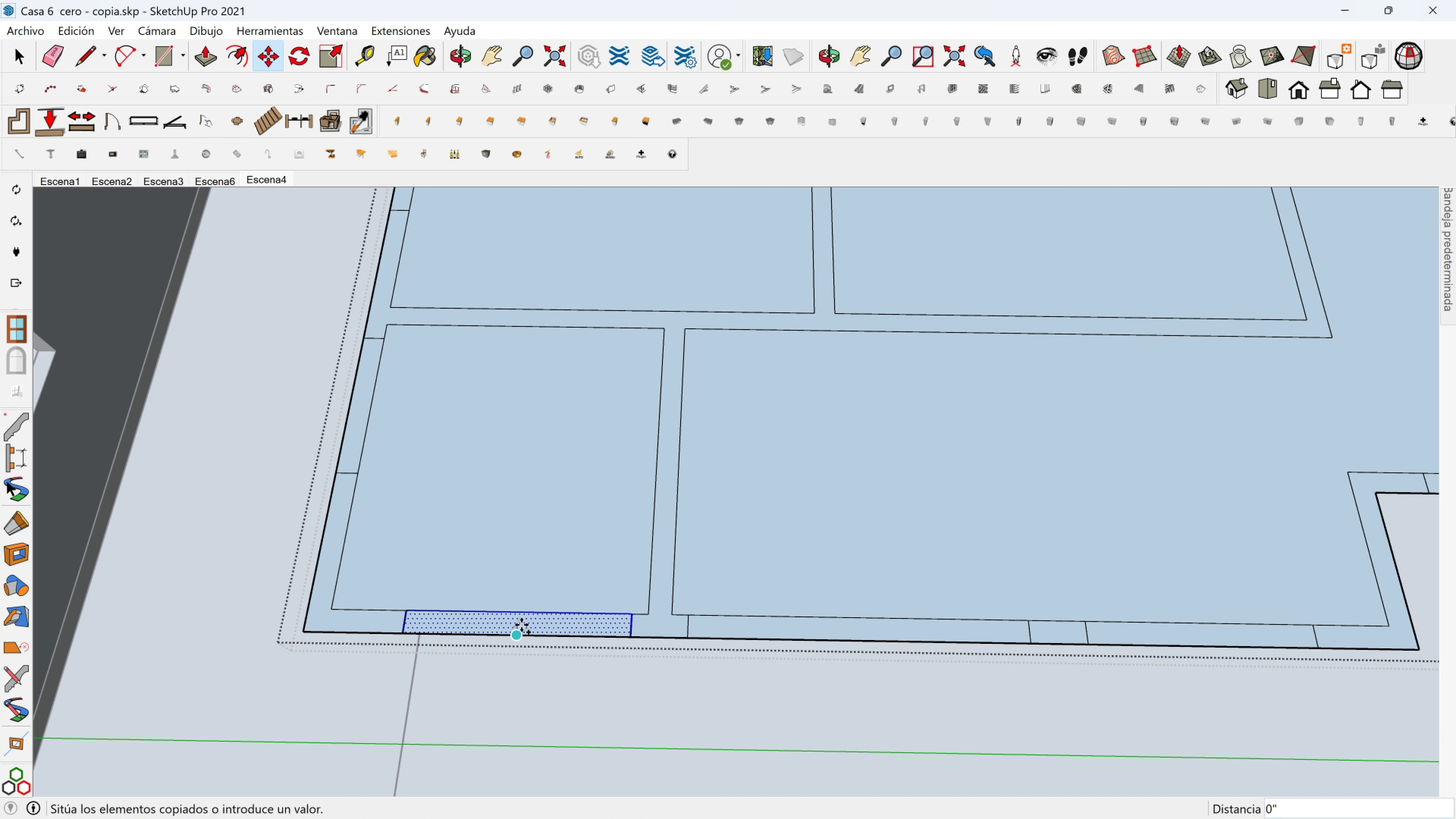 
key(Control+ControlLeft)
 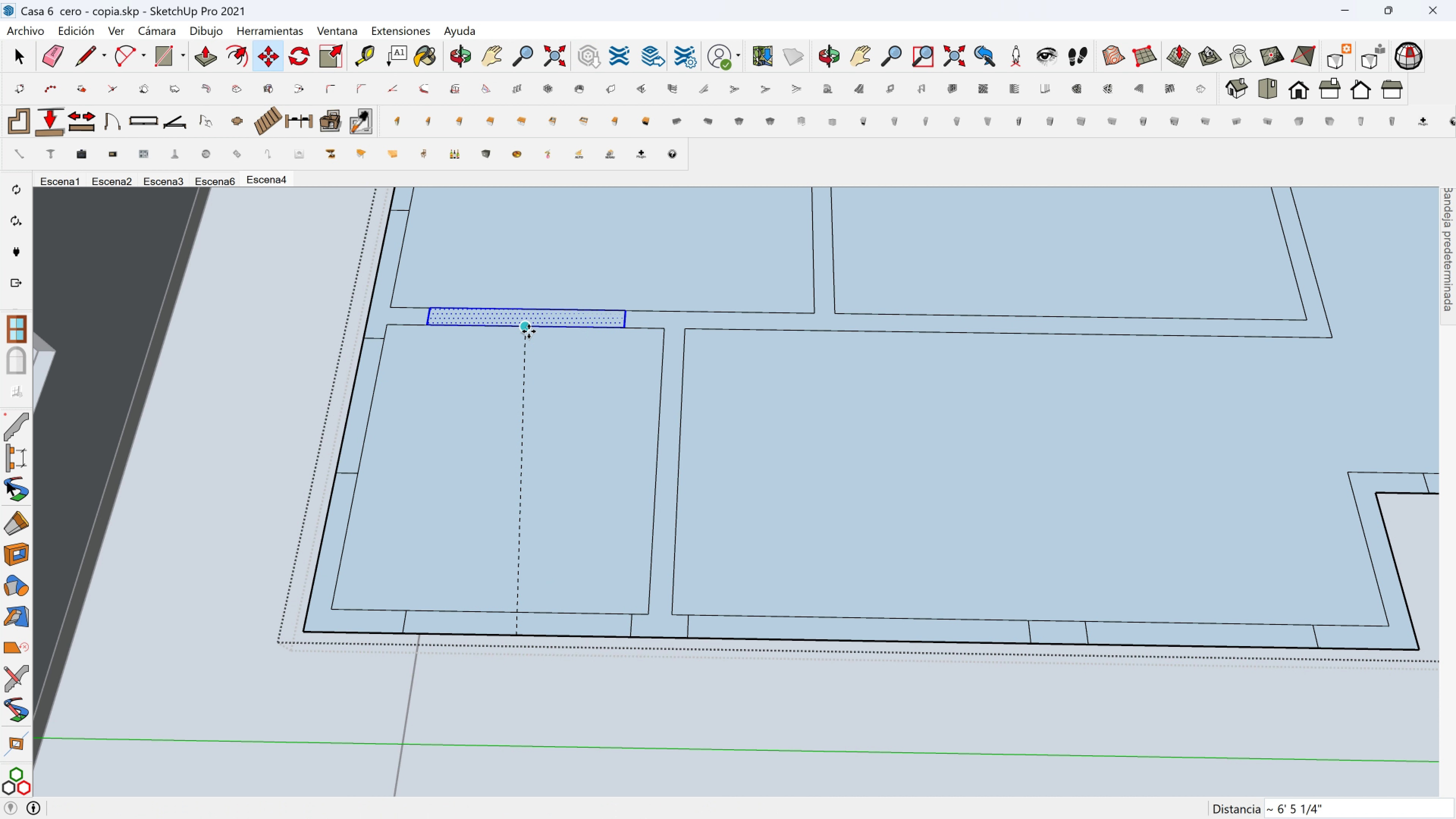 
left_click([529, 331])
 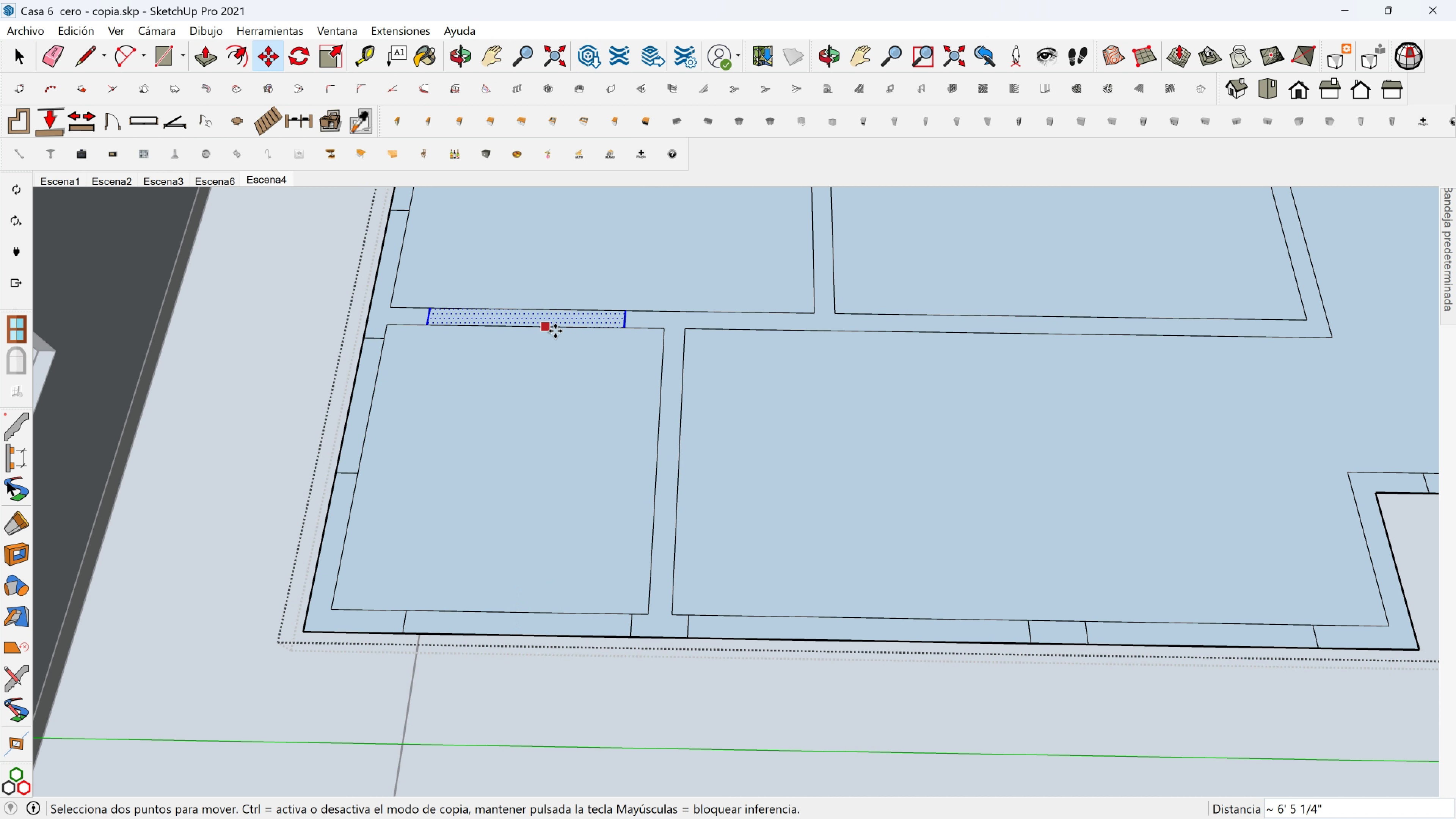 
scroll: coordinate [590, 358], scroll_direction: down, amount: 6.0
 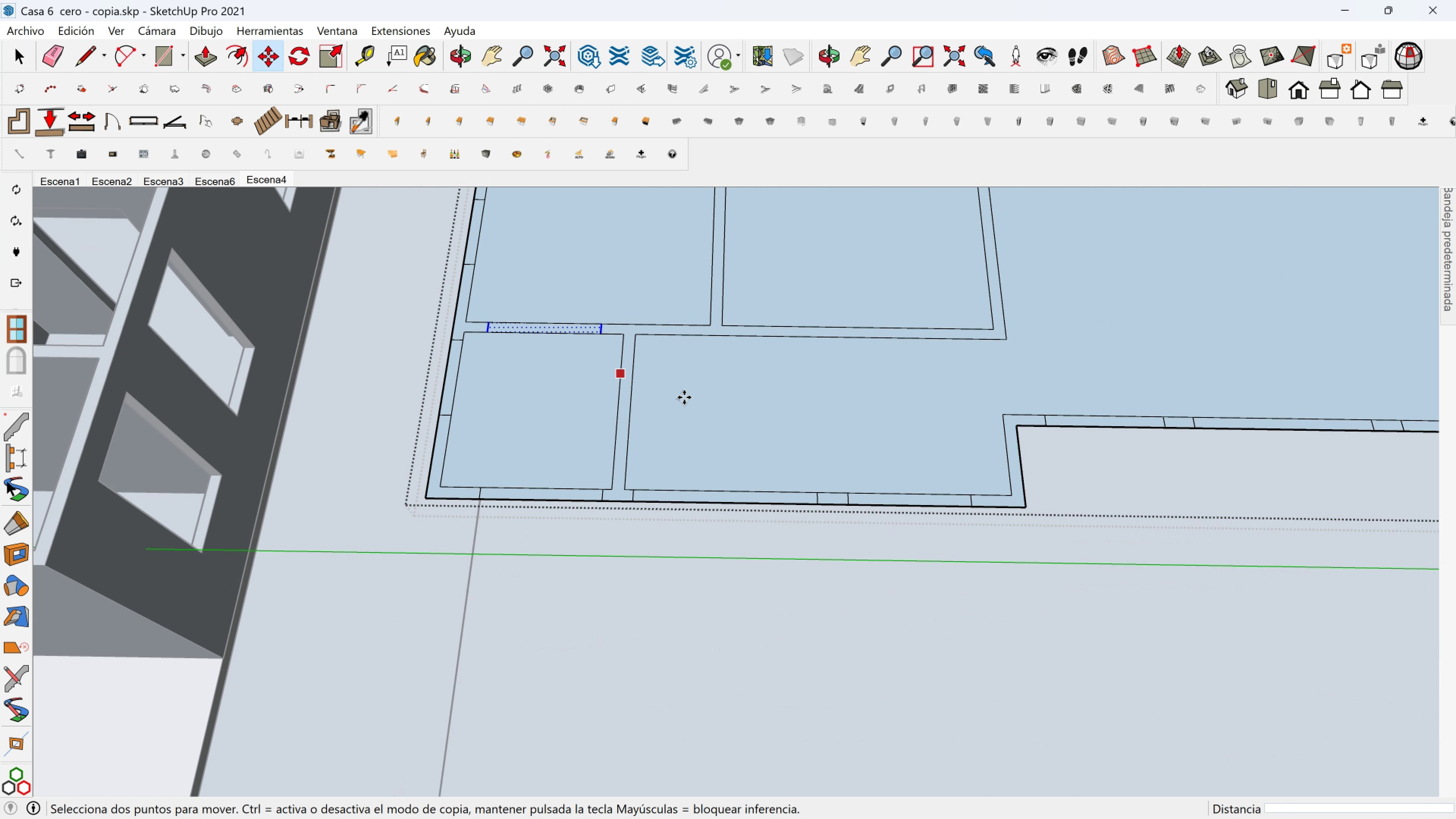 
hold_key(key=ShiftLeft, duration=0.43)
 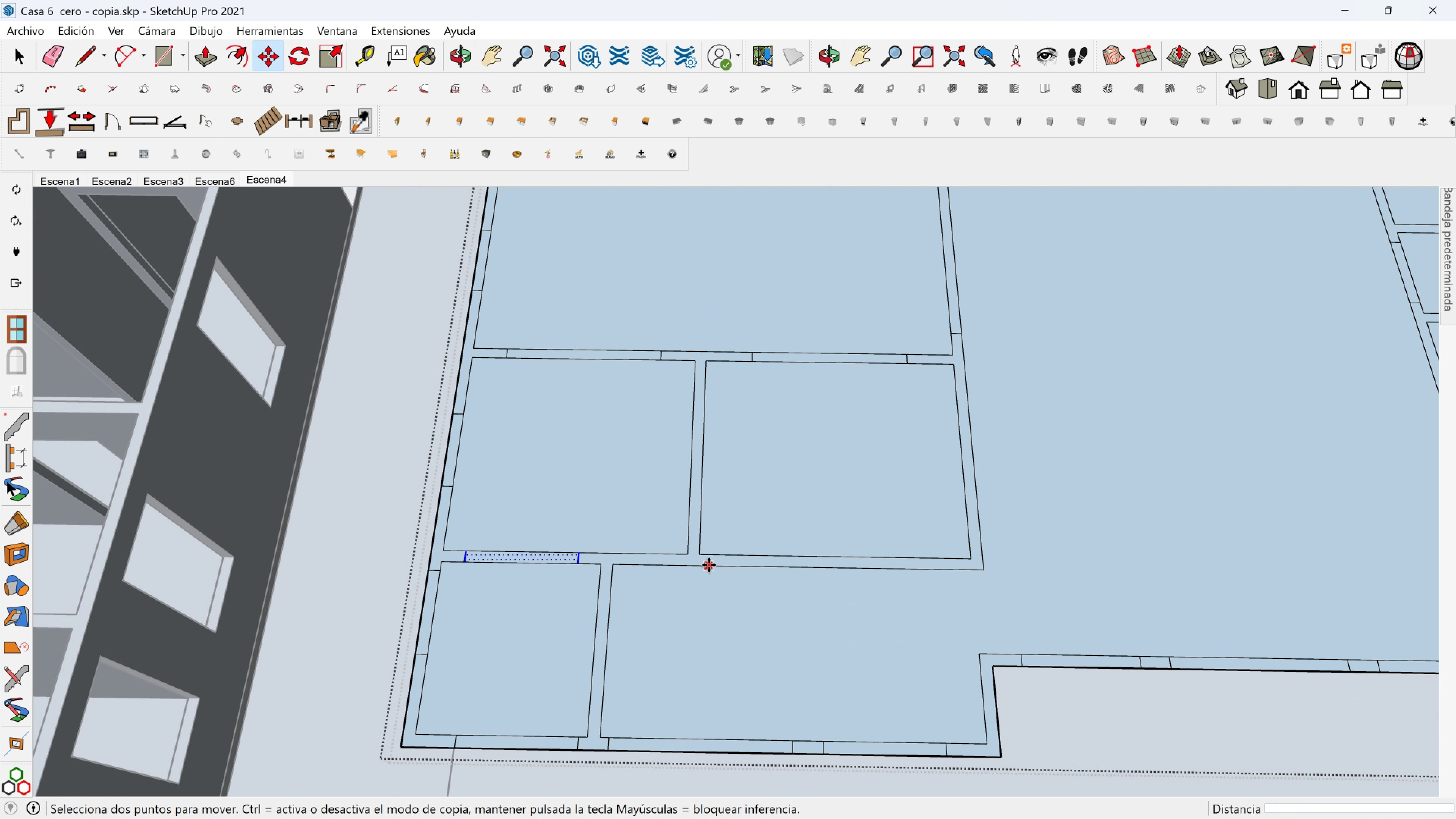 
key(Space)
 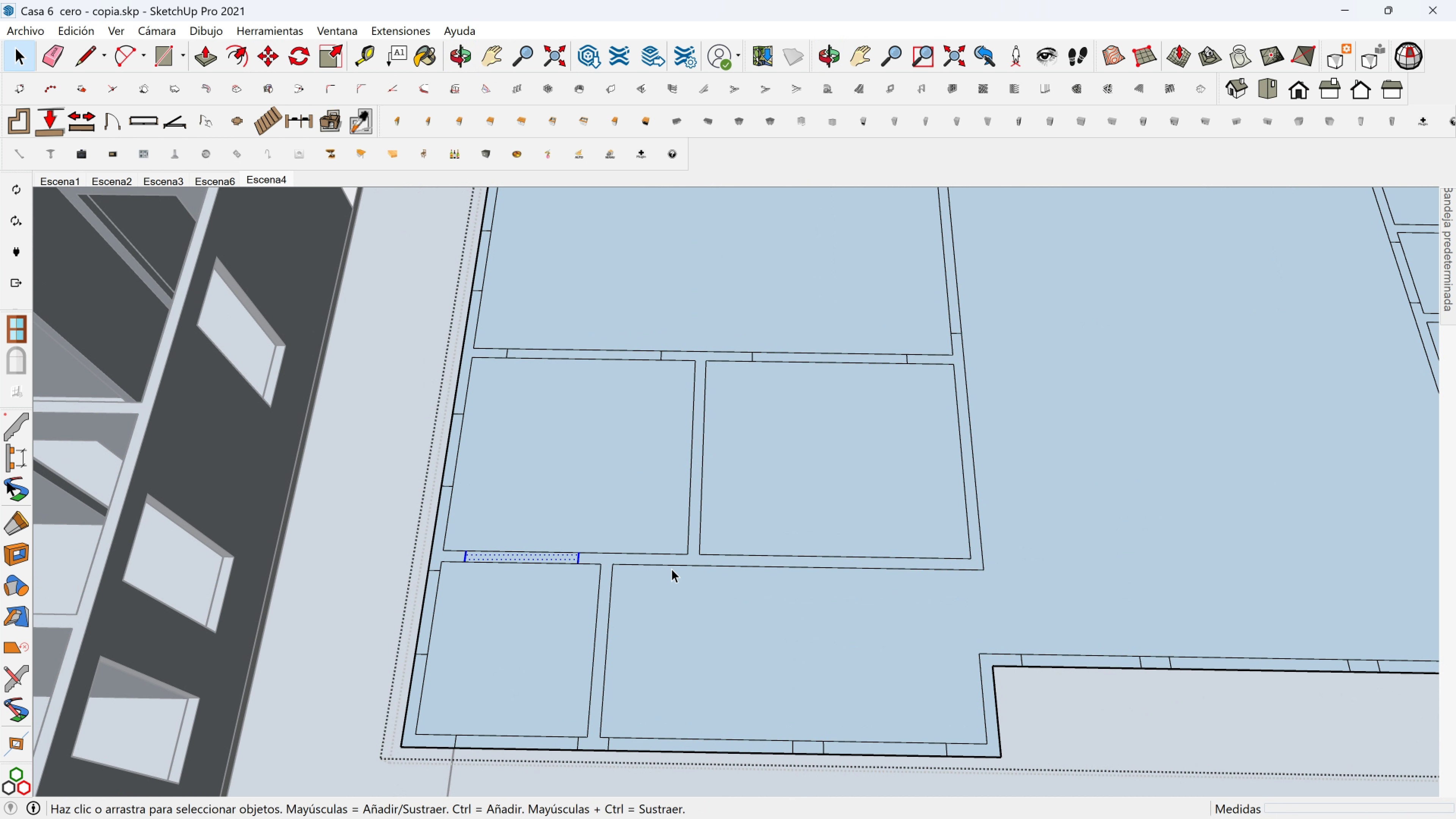 
scroll: coordinate [661, 569], scroll_direction: down, amount: 3.0
 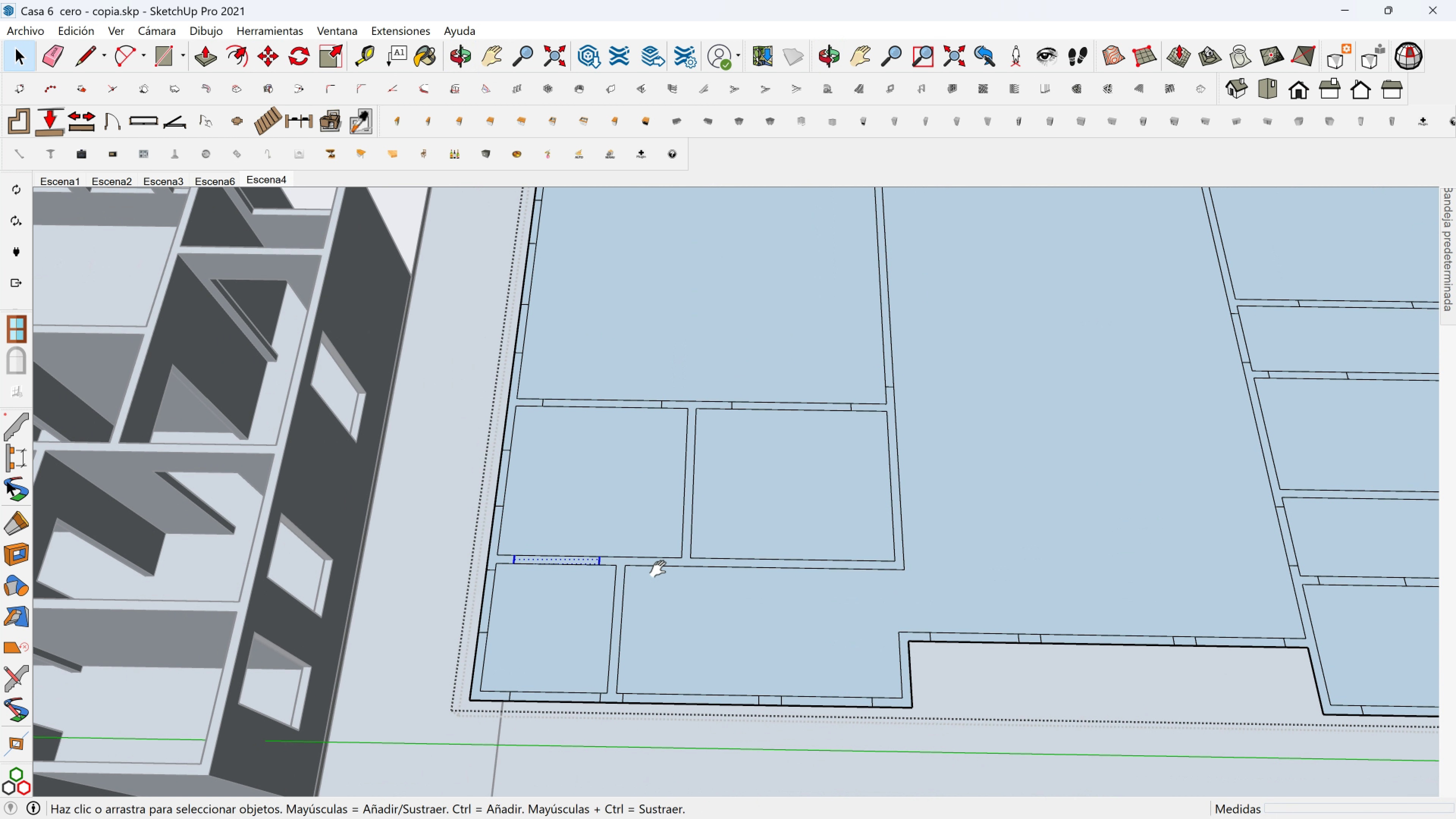 
hold_key(key=ShiftLeft, duration=0.54)
 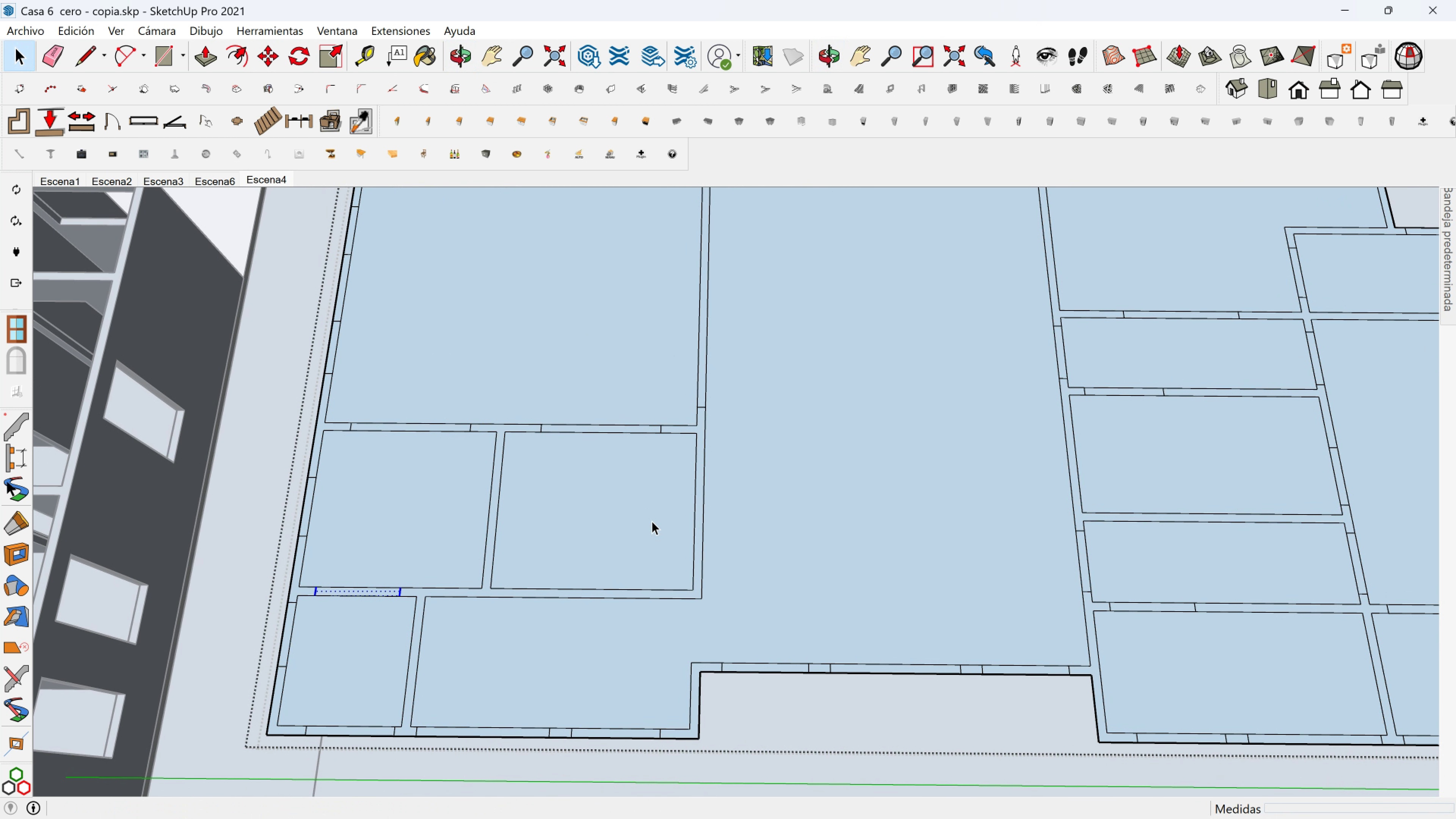 
scroll: coordinate [443, 599], scroll_direction: up, amount: 2.0
 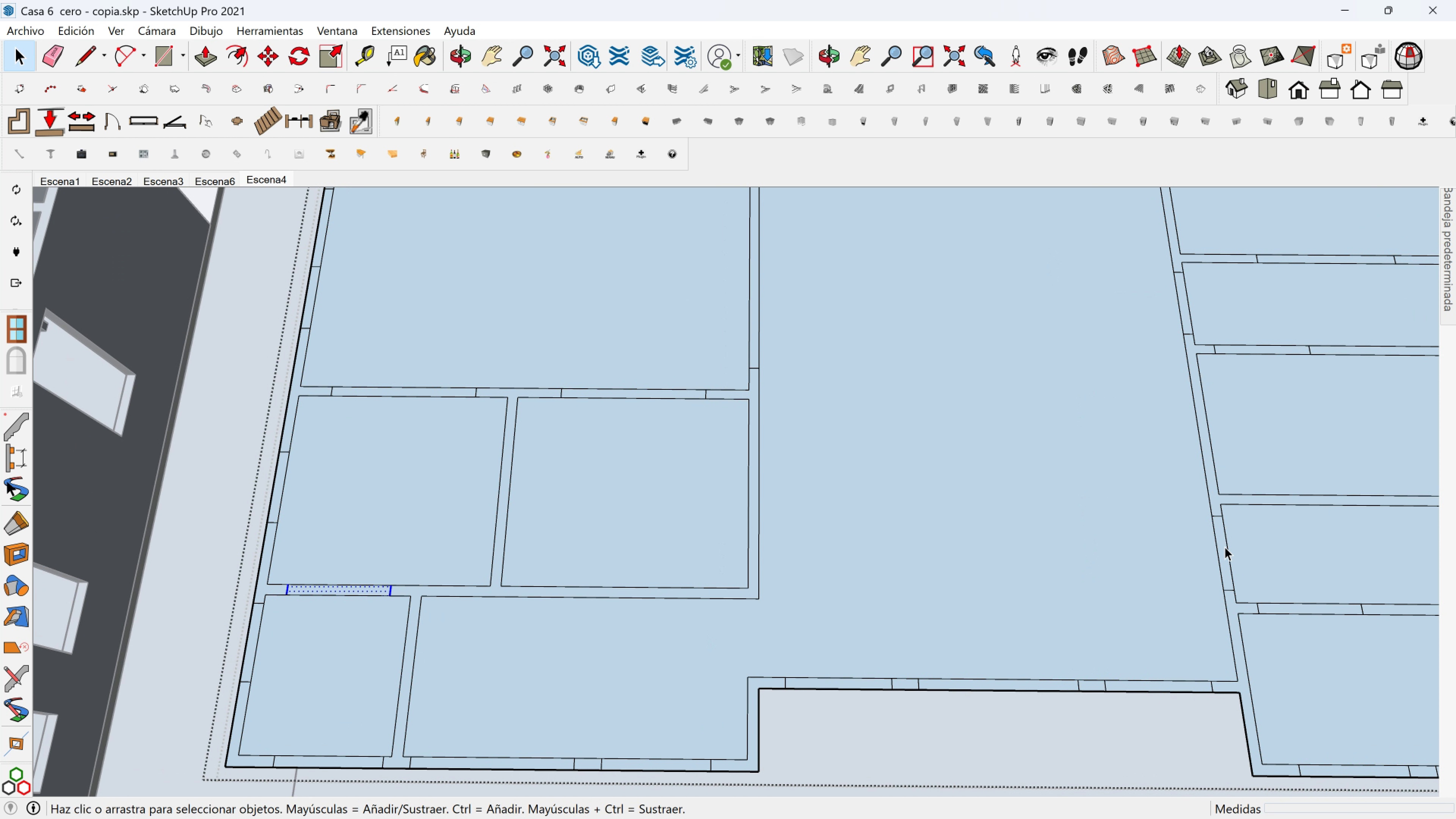 
left_click([1224, 547])
 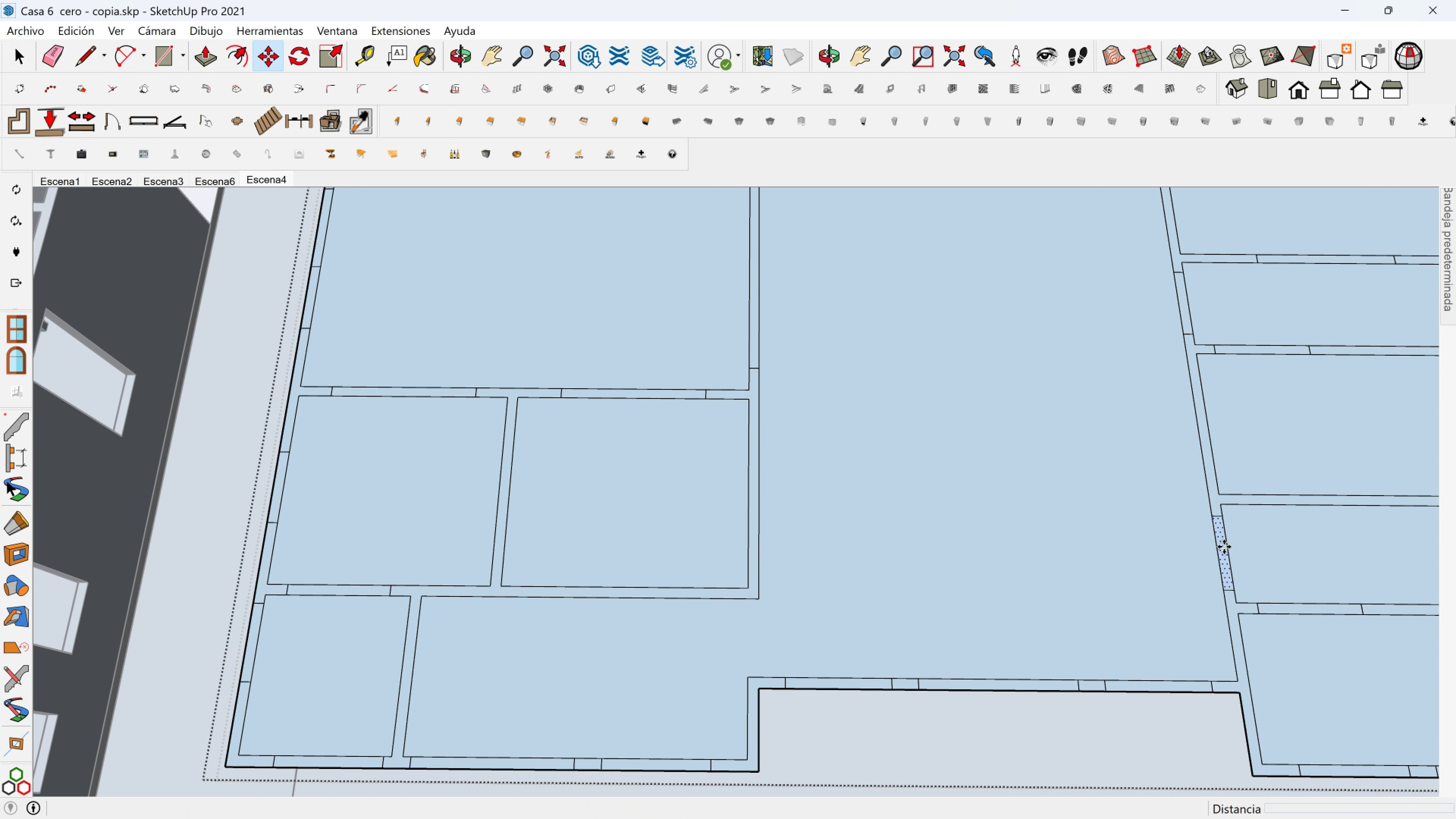 
key(M)
 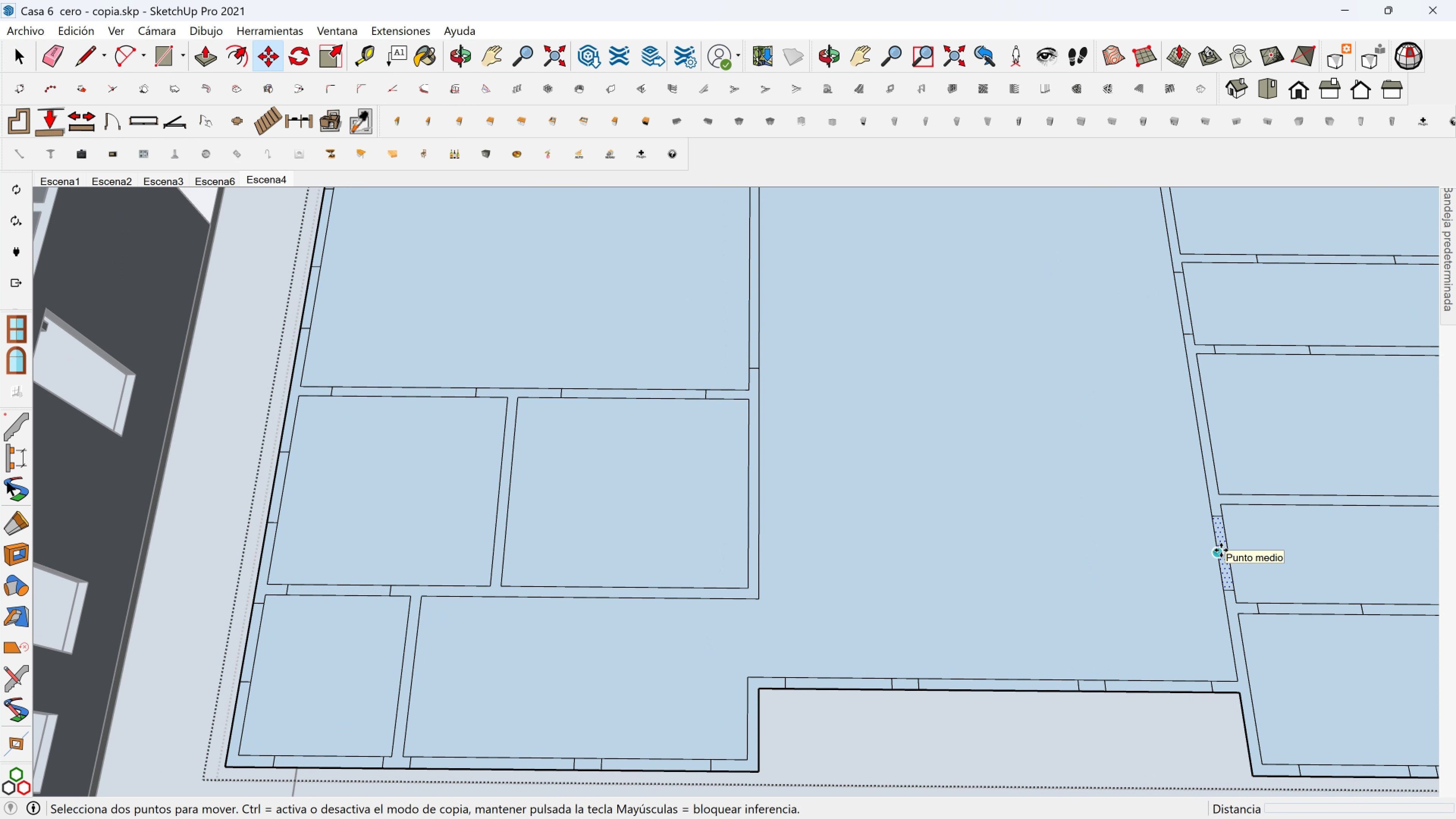 
left_click([1221, 550])
 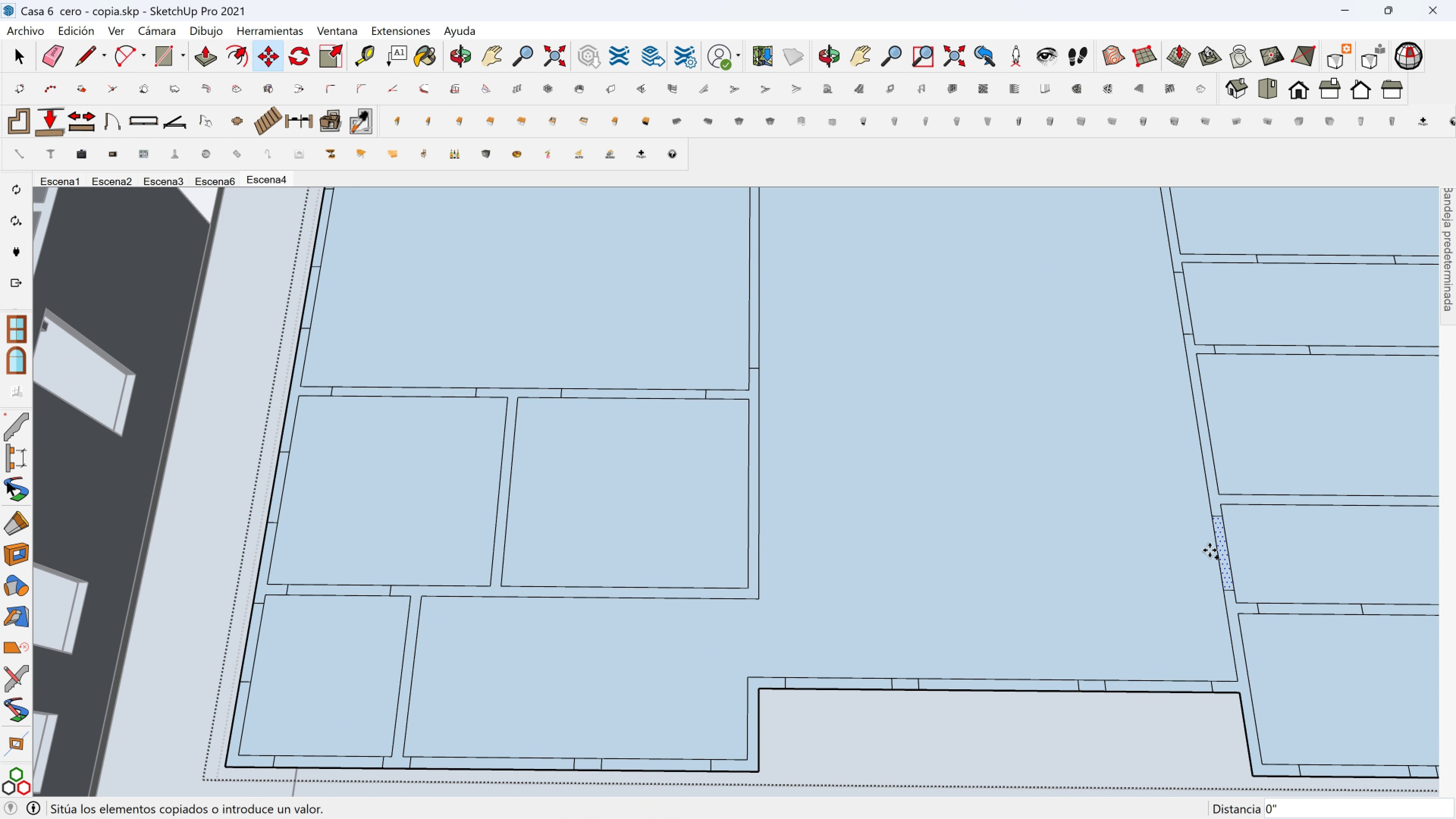 
key(Control+ControlLeft)
 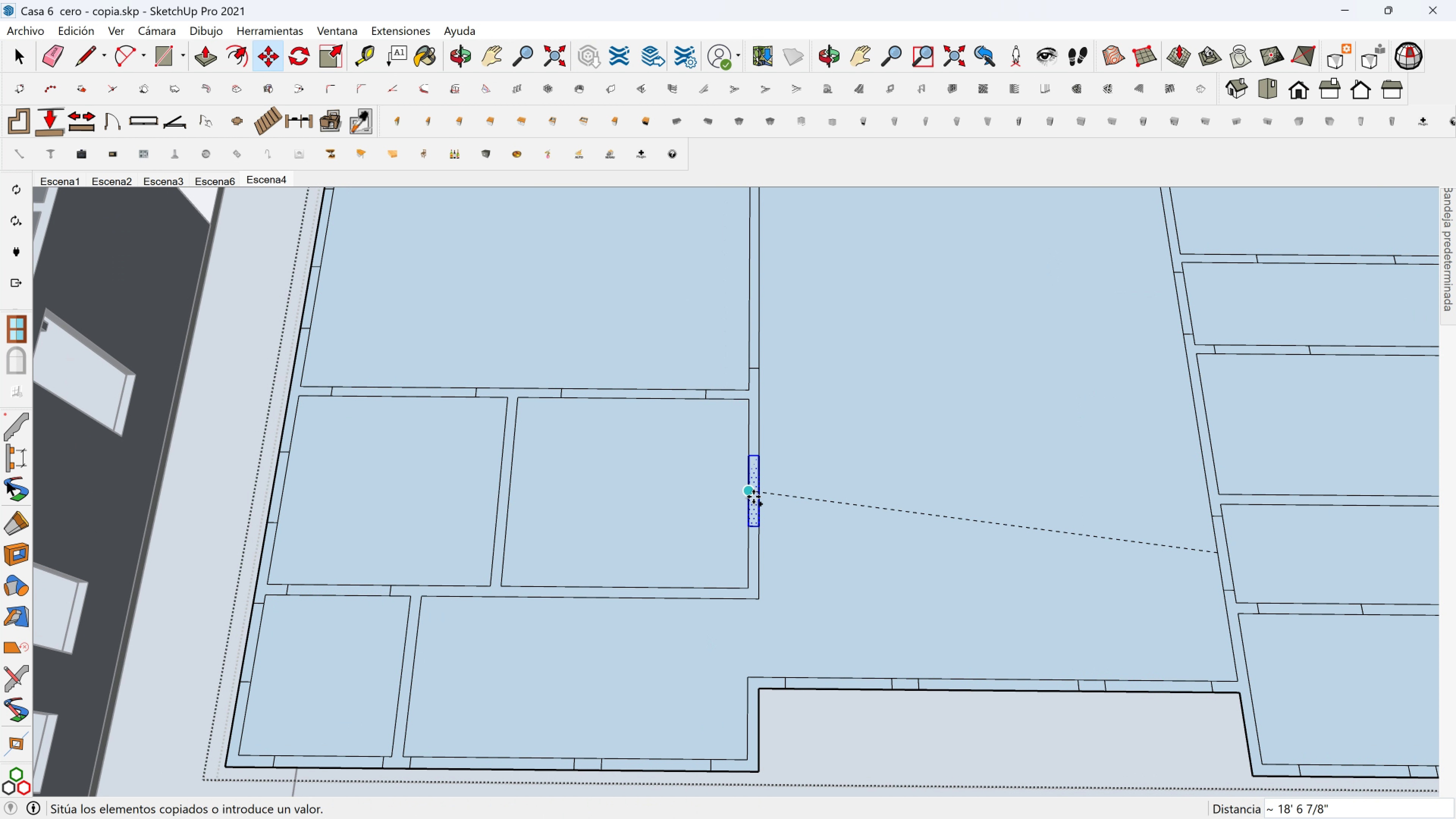 
left_click([753, 497])
 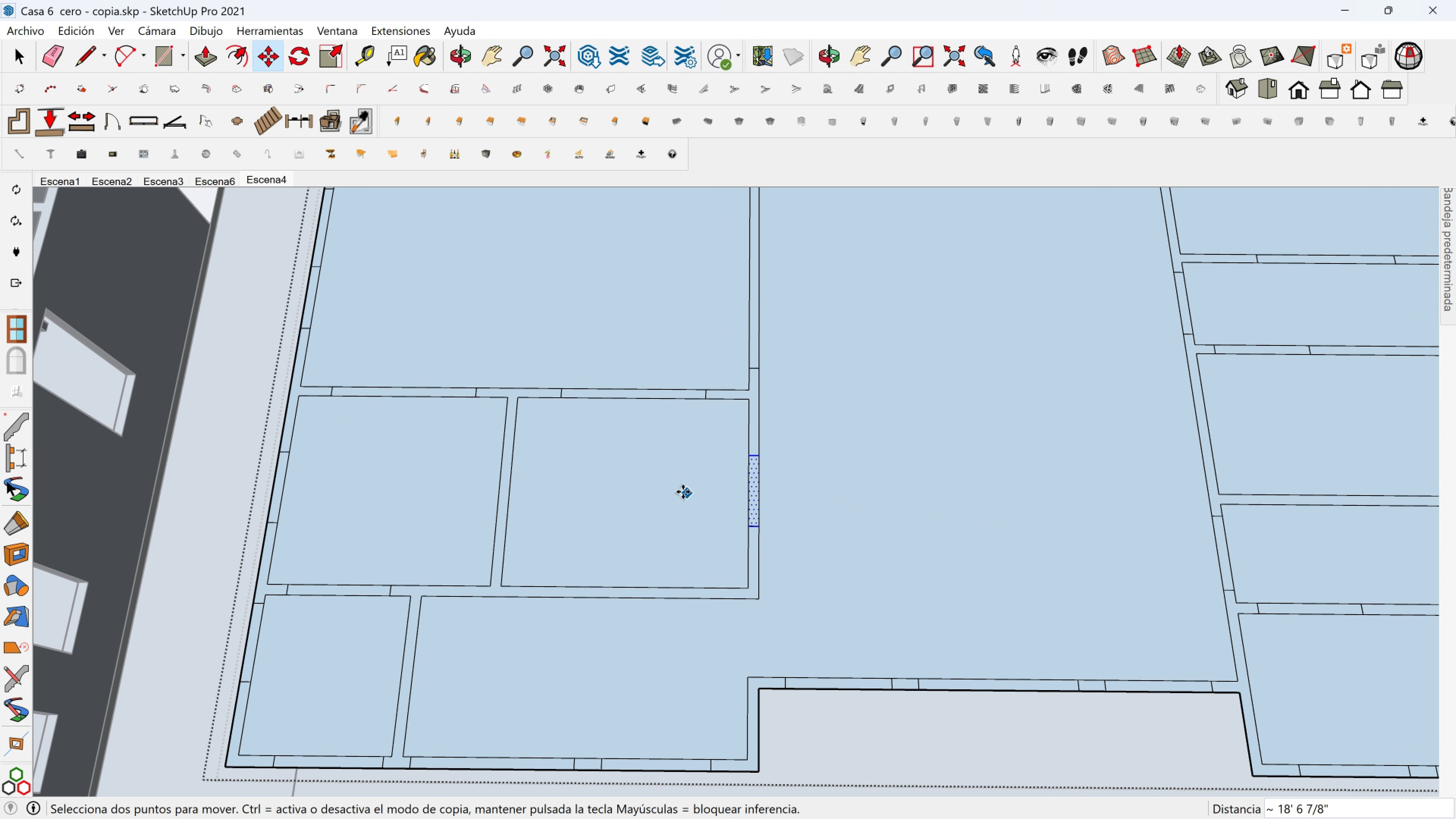 
hold_key(key=ShiftLeft, duration=0.36)
 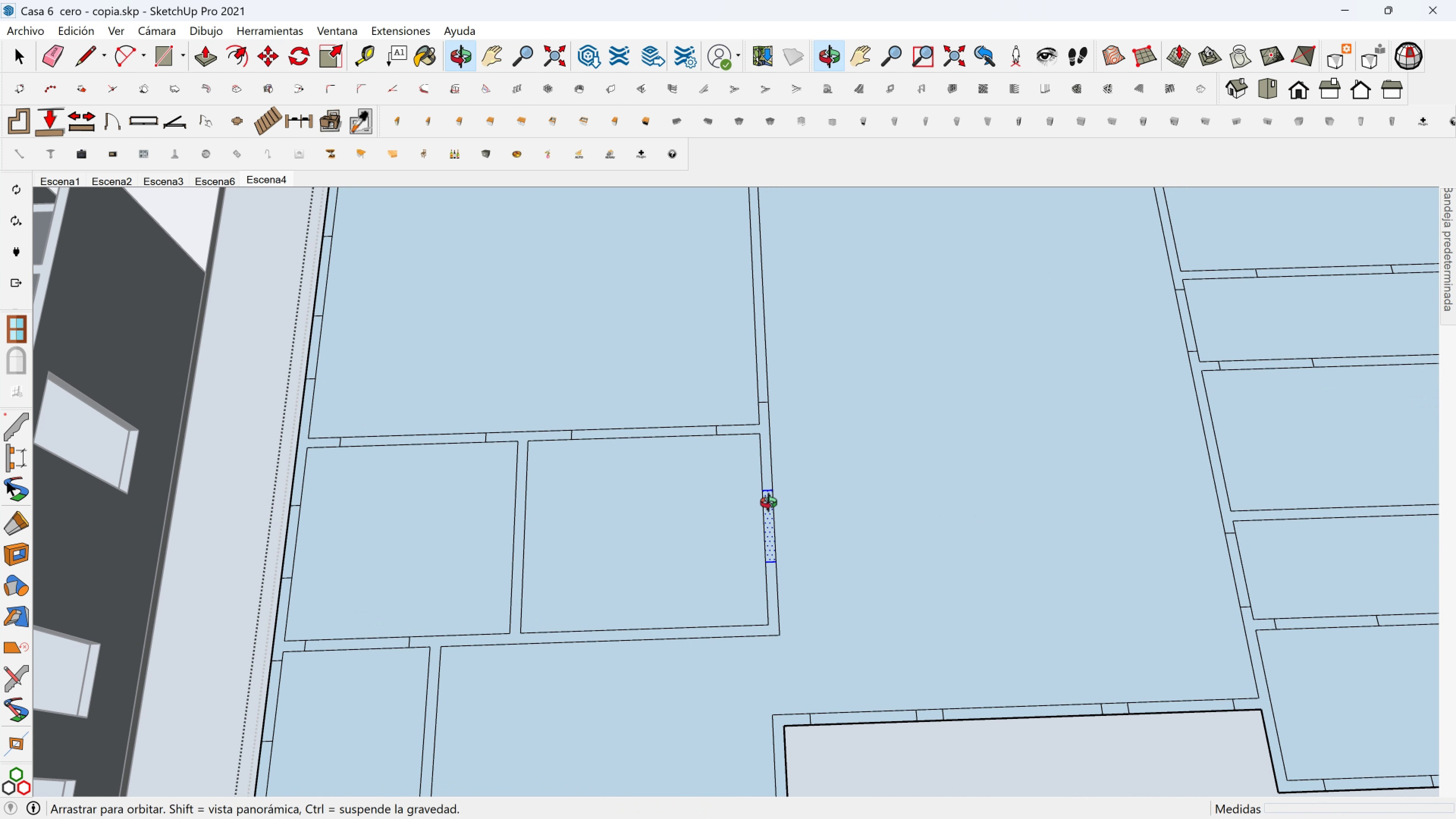 
scroll: coordinate [853, 480], scroll_direction: down, amount: 5.0
 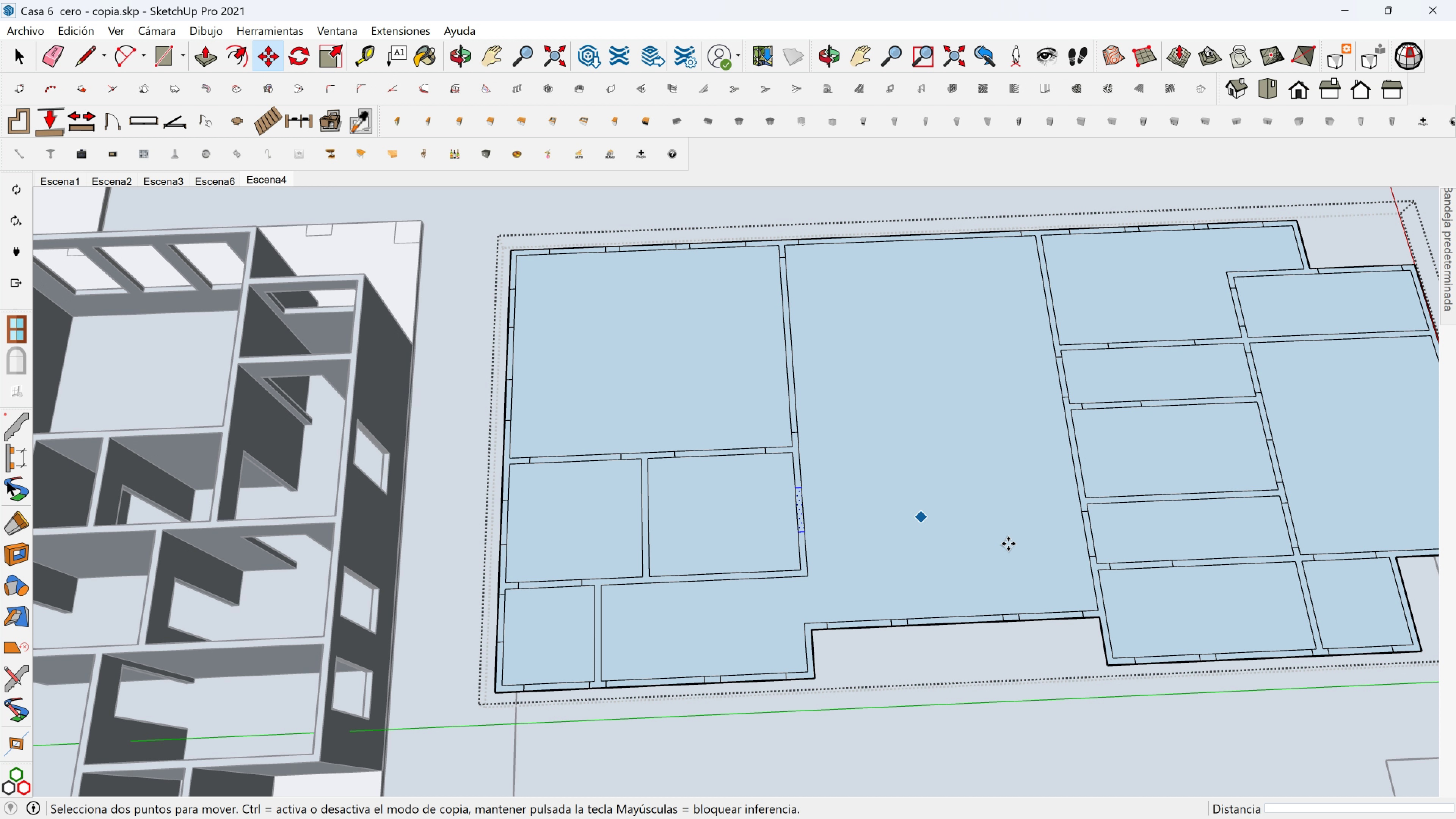 
key(Shift+ShiftLeft)
 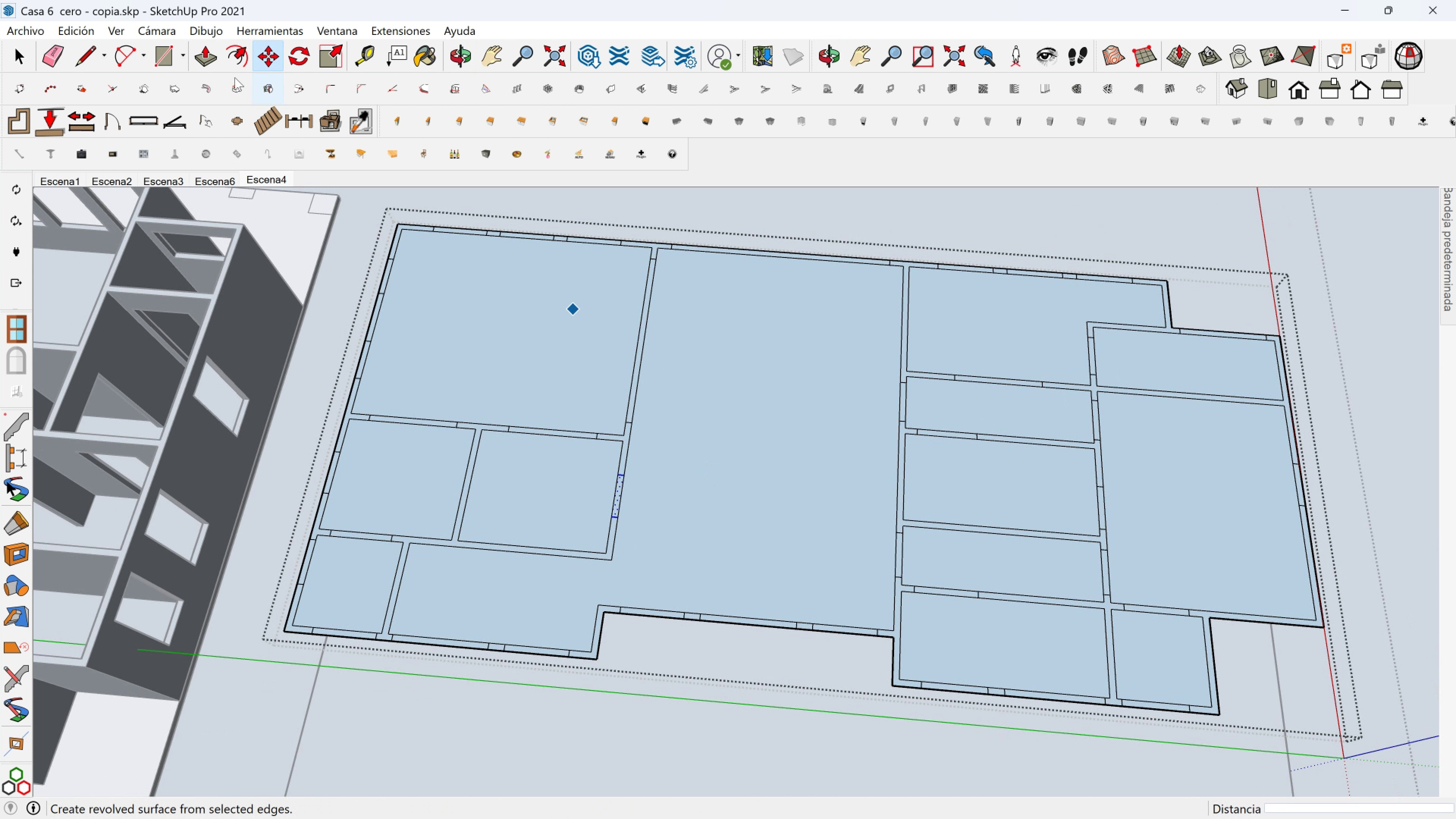 
left_click([193, 45])
 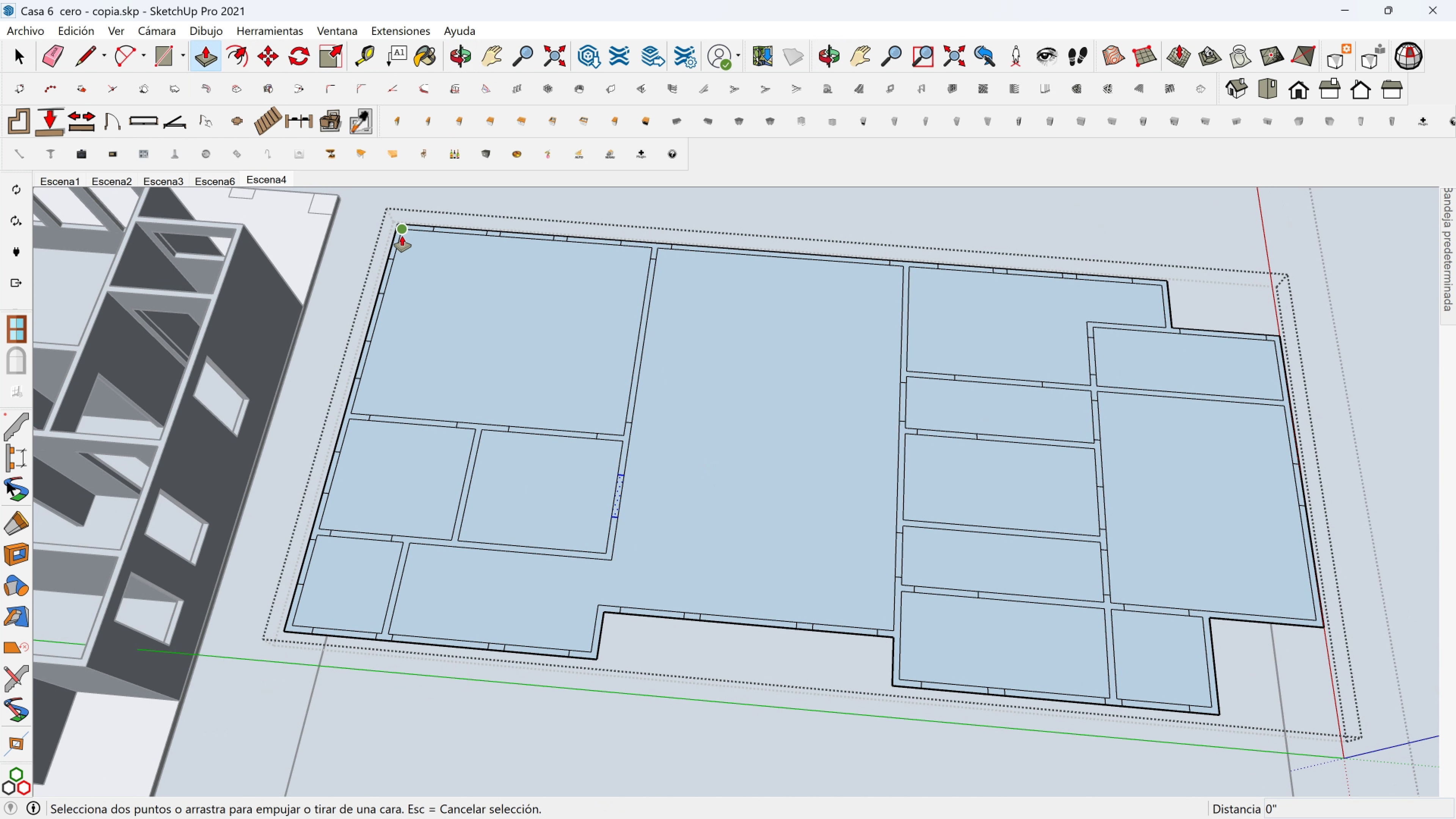 
key(Shift+ShiftLeft)
 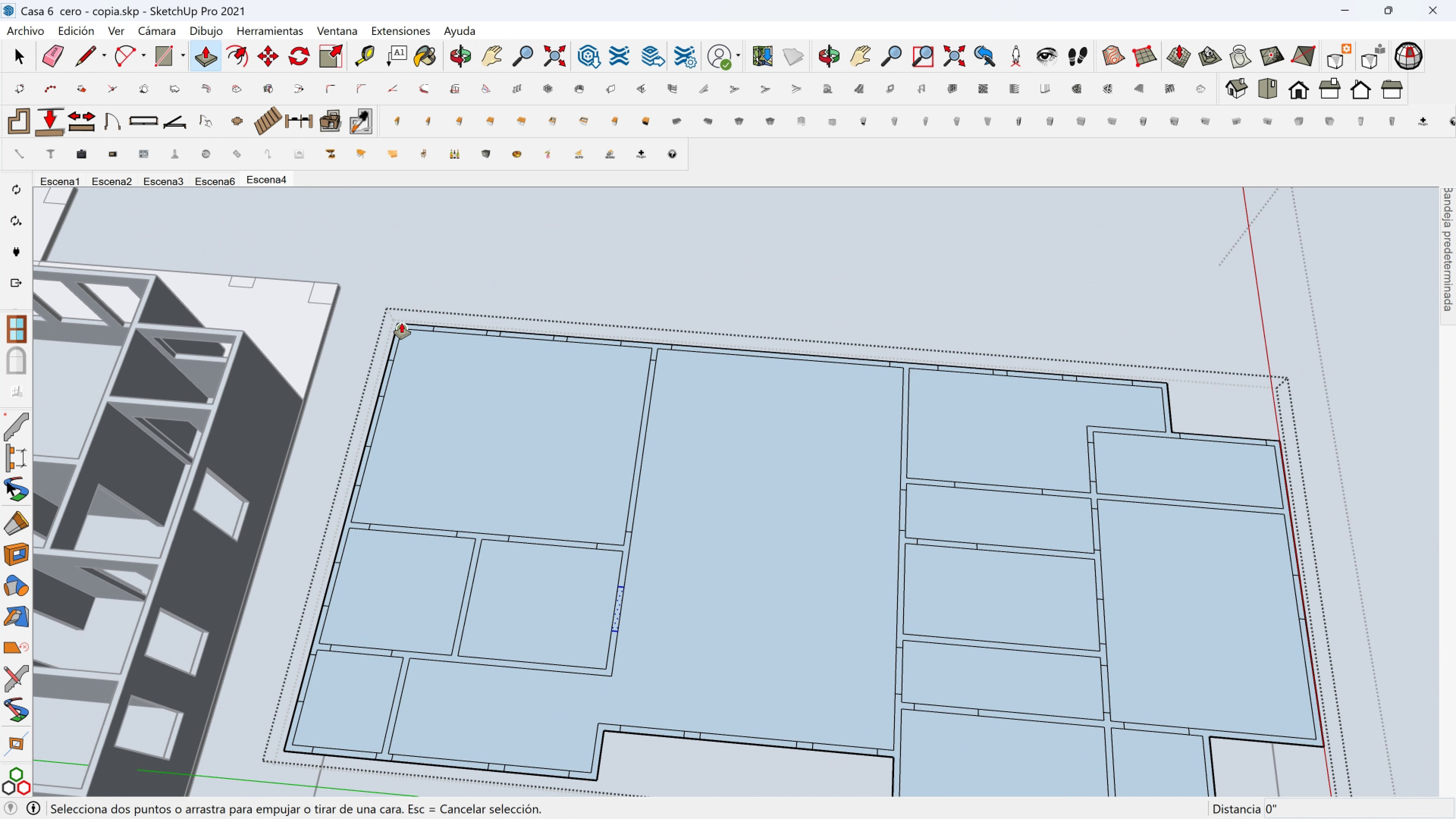 
scroll: coordinate [400, 320], scroll_direction: up, amount: 4.0
 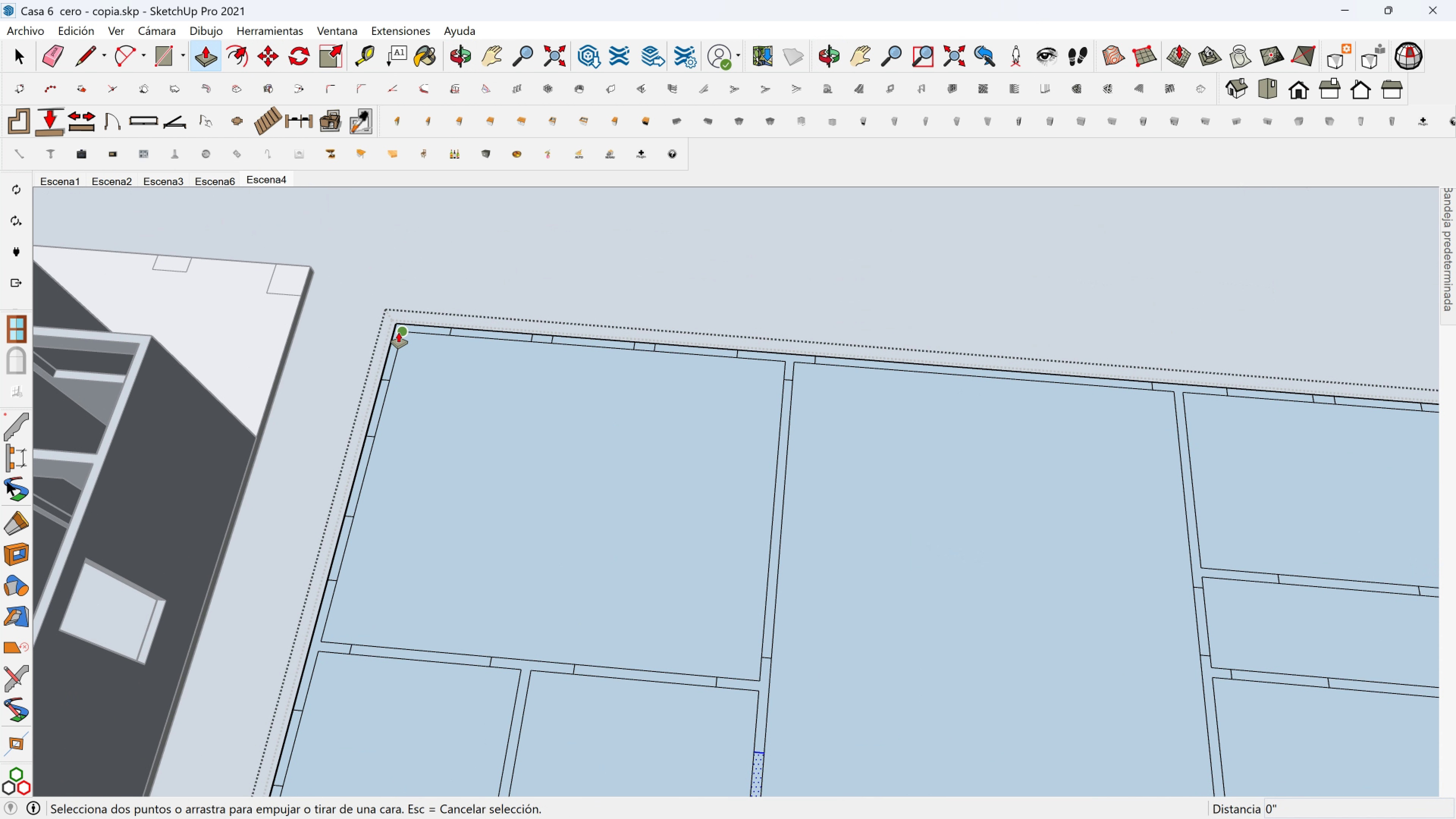 
key(Escape)
 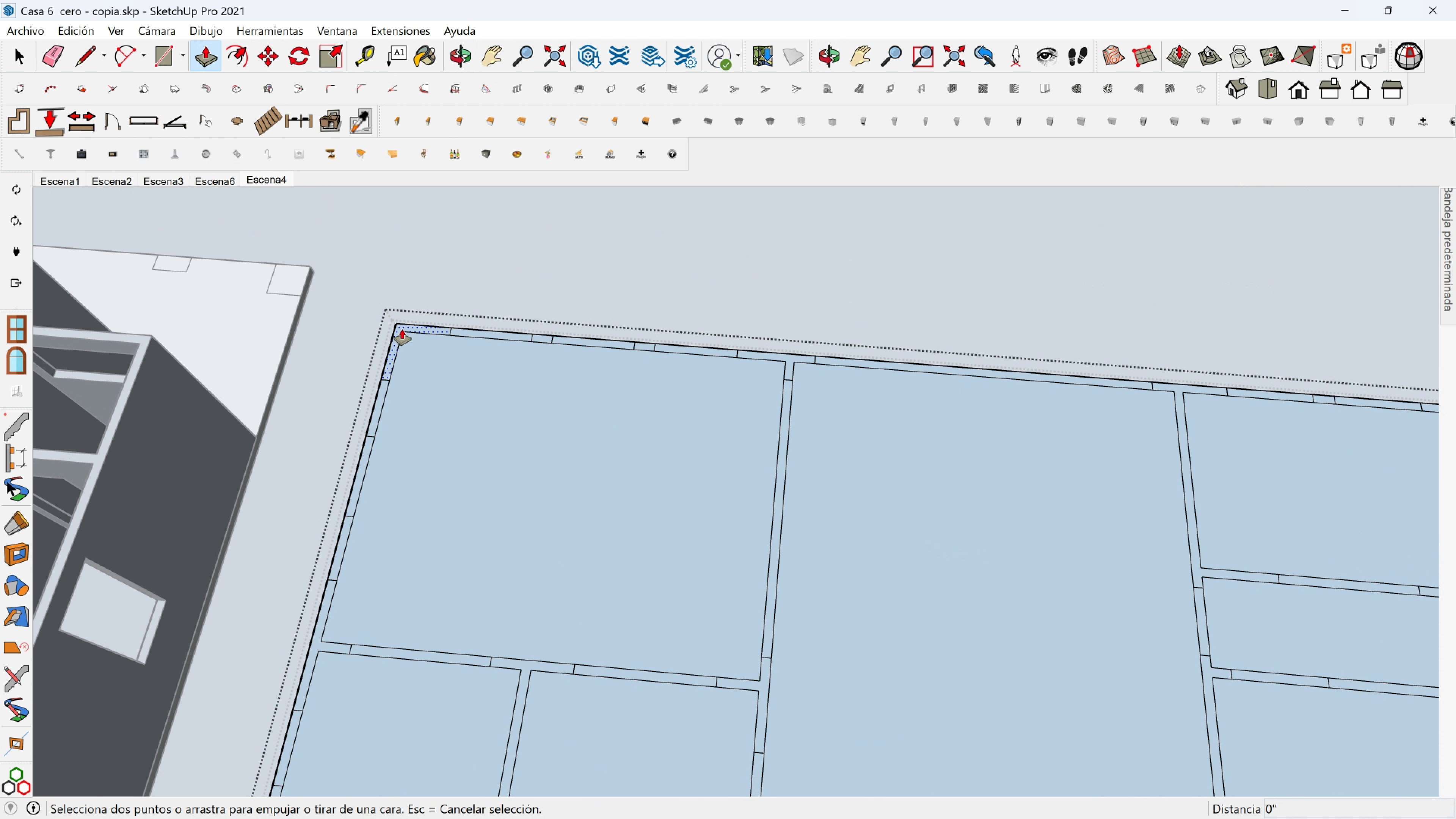 
left_click([402, 329])
 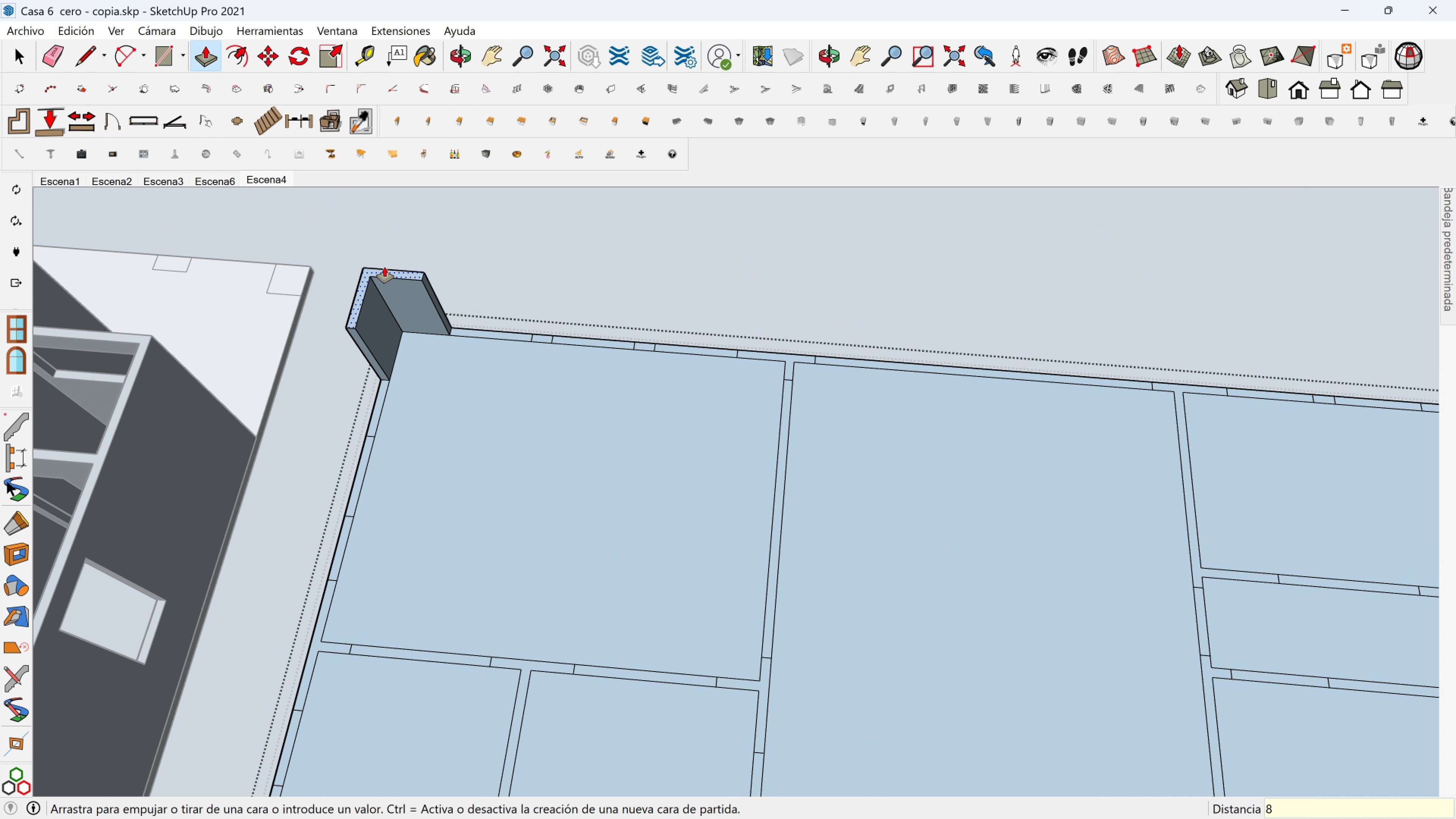 
key(8)
 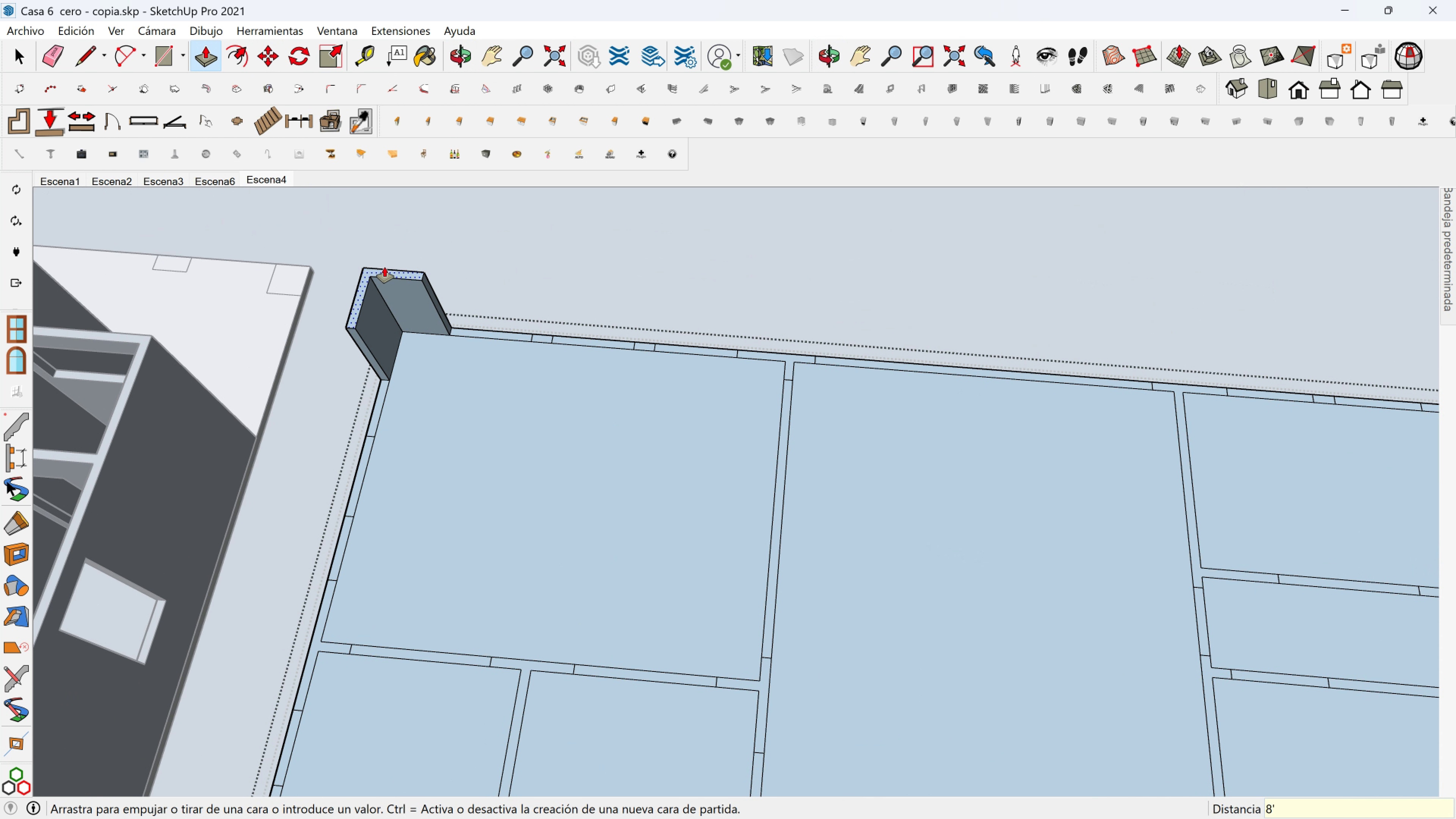 
key(BracketLeft)
 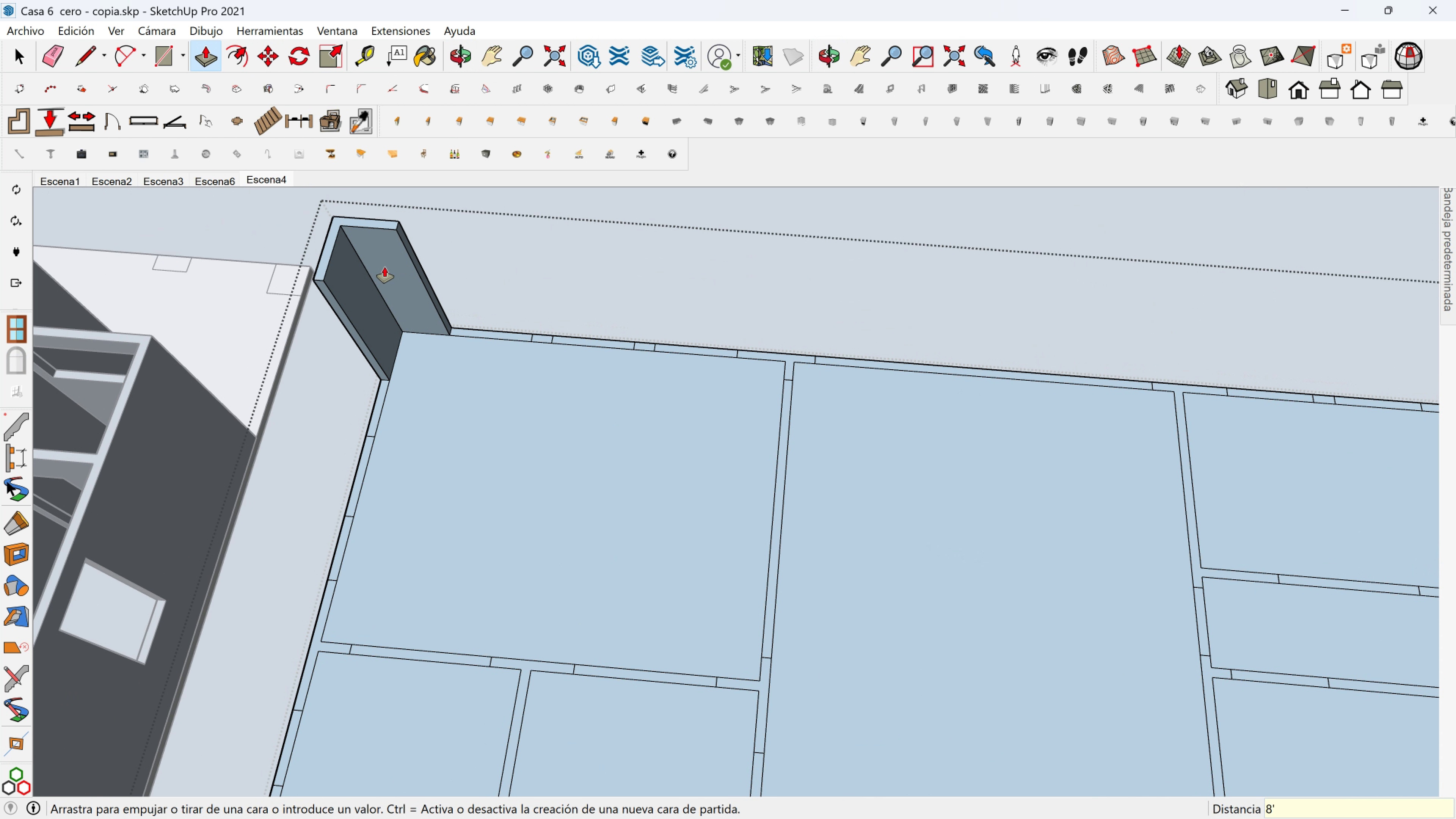 
key(Enter)
 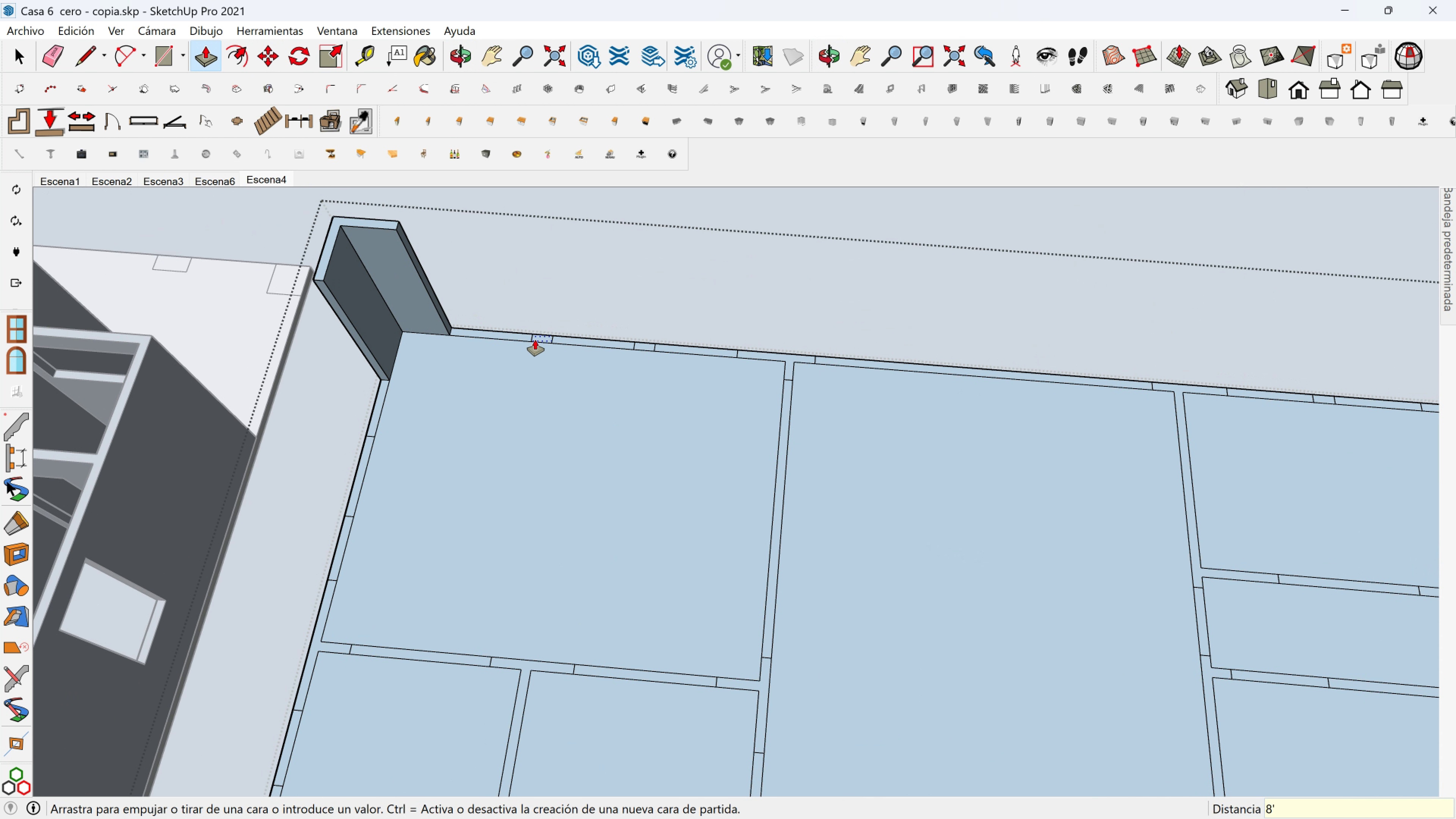 
left_click([538, 340])
 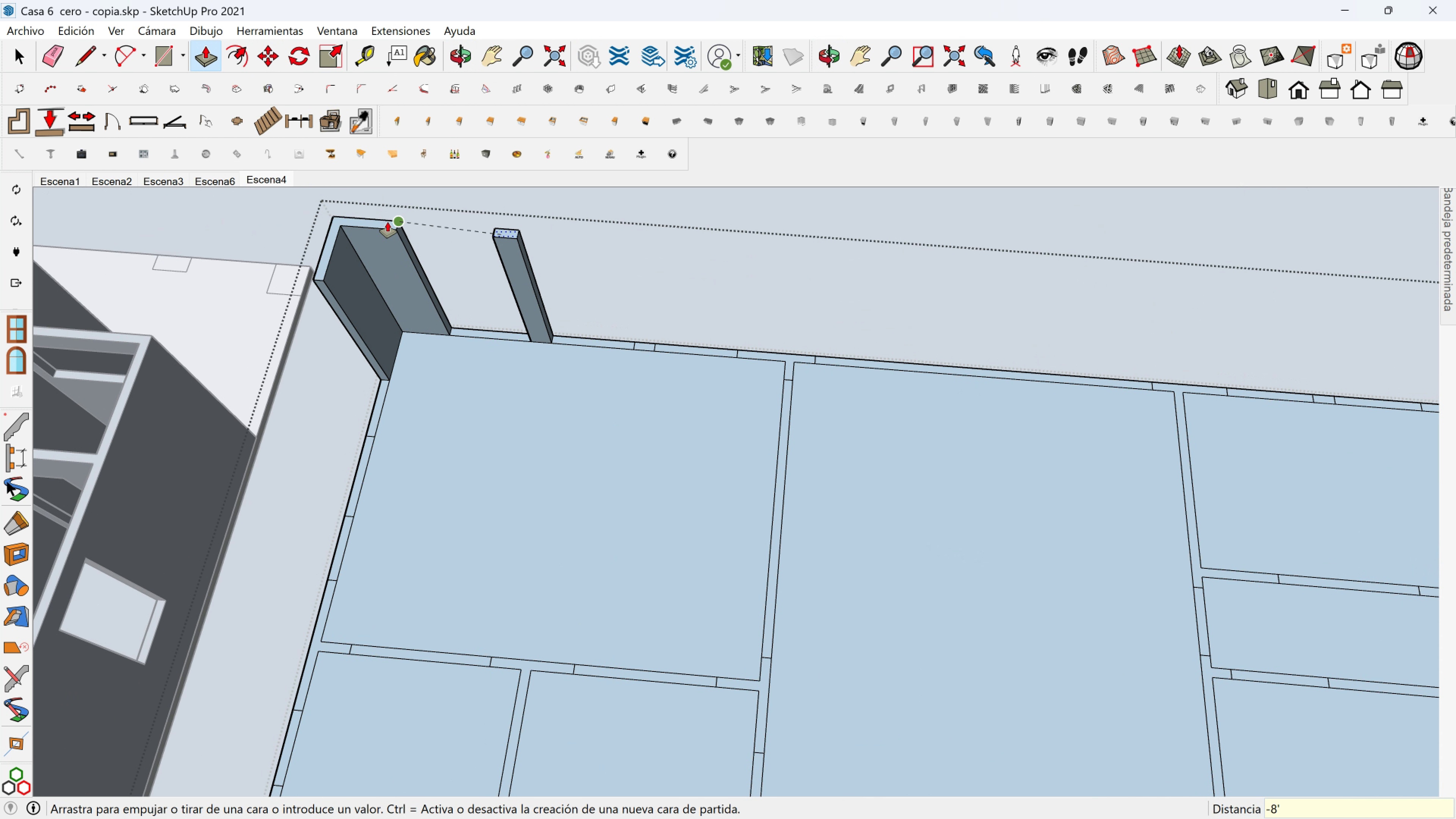 
left_click([388, 222])
 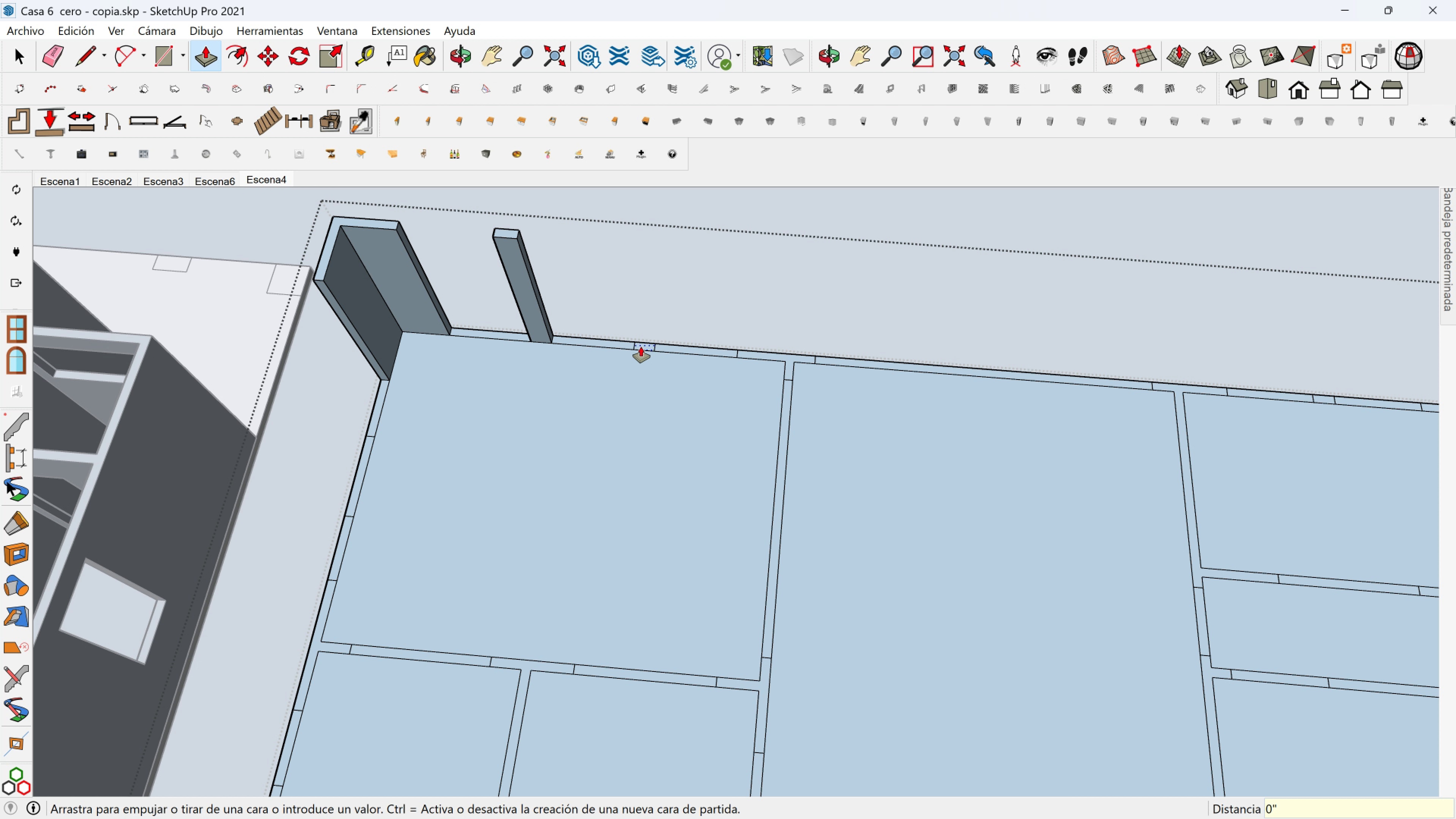 
left_click([641, 347])
 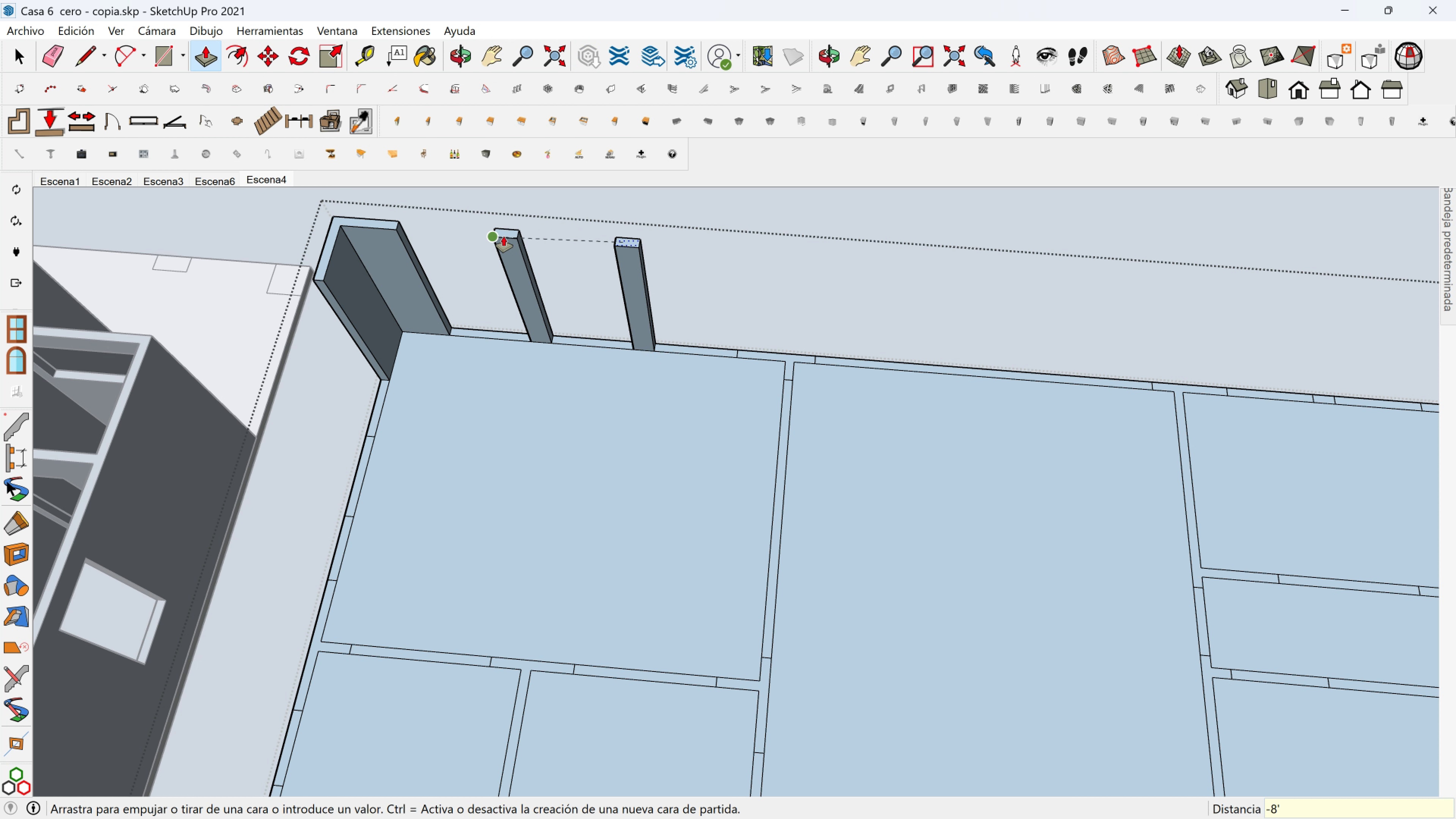 
left_click([504, 236])
 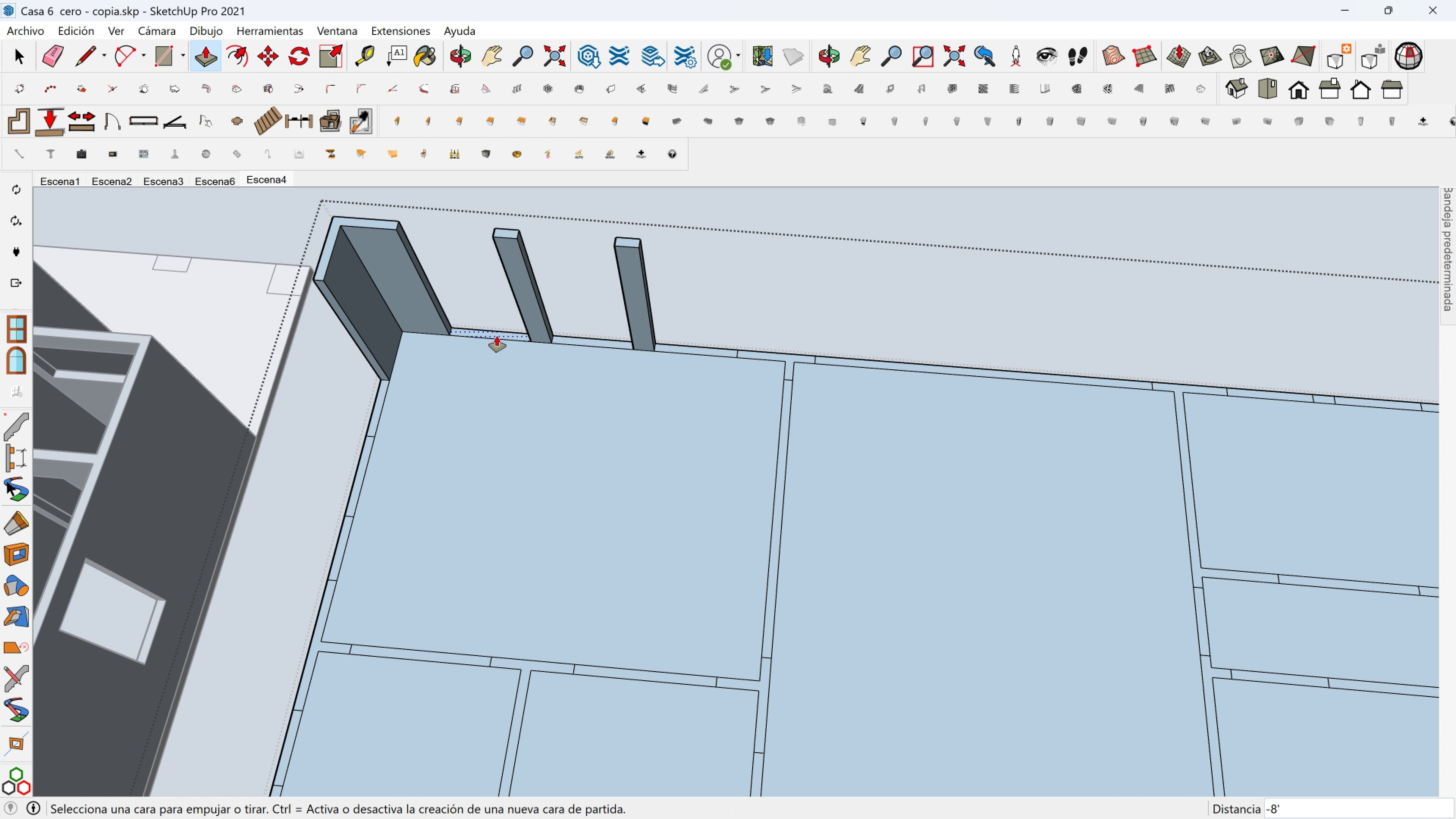 
left_click([497, 336])
 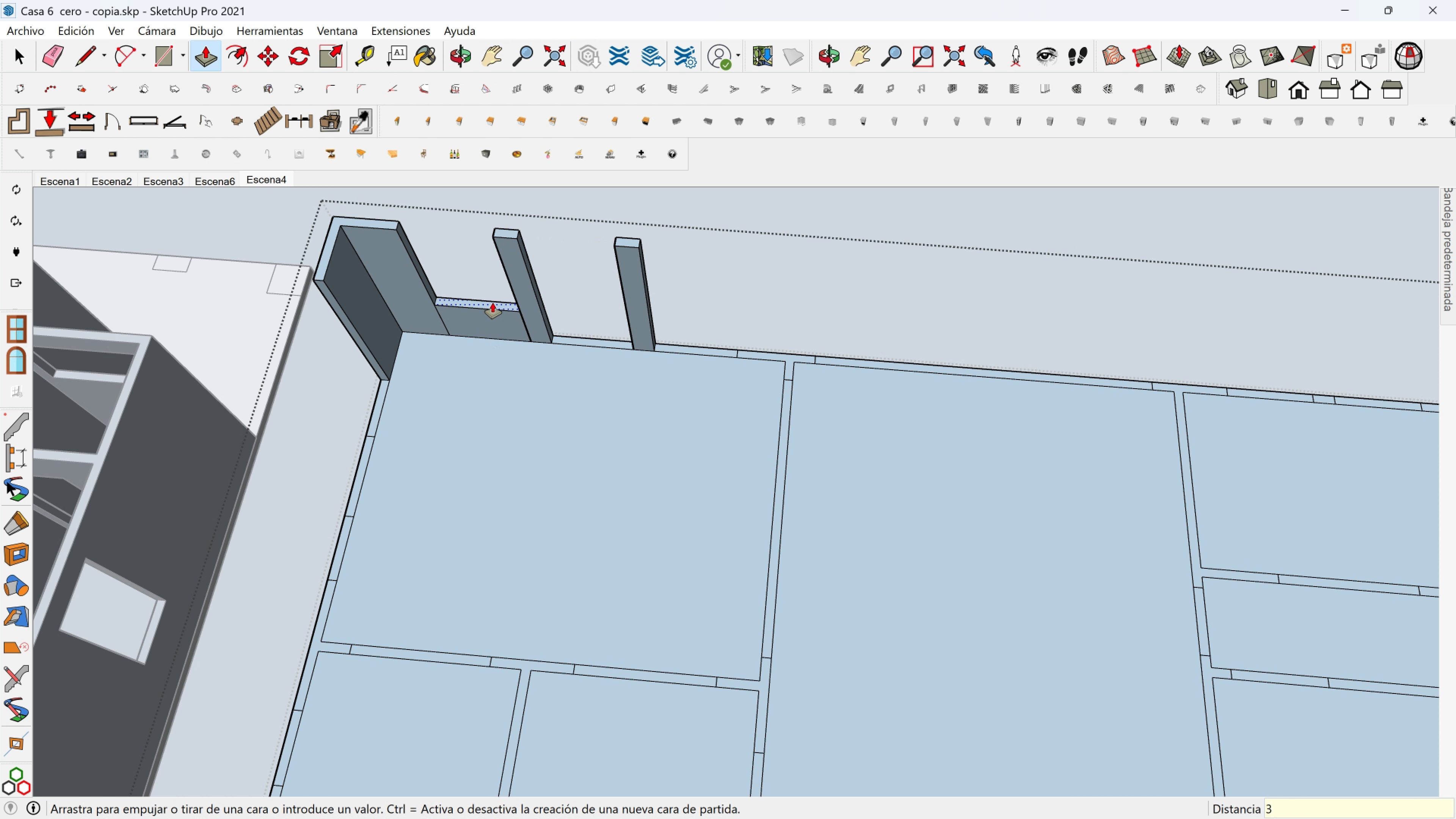 
type(35)
key(Backspace)
type(6)
 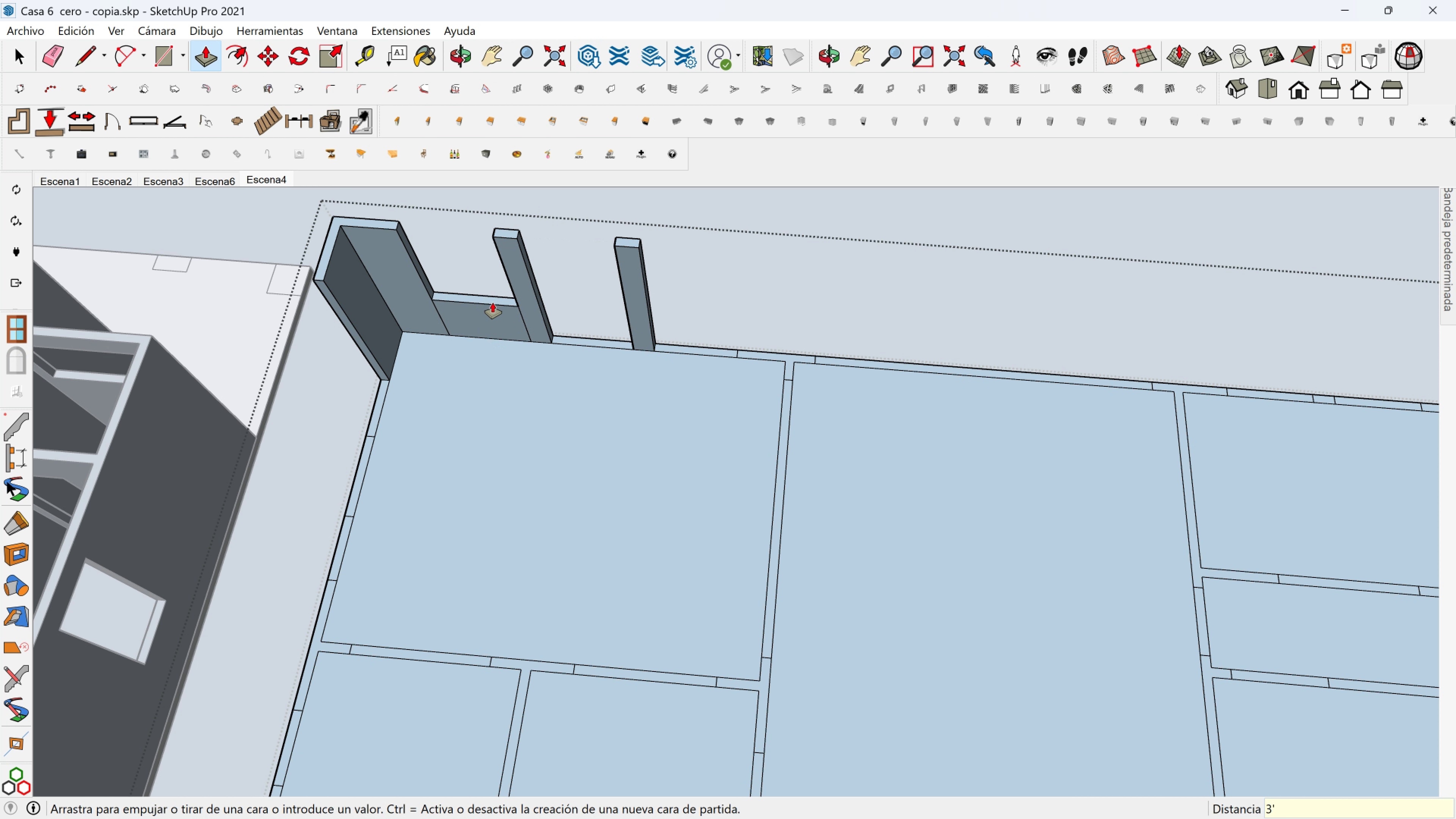 
key(Enter)
 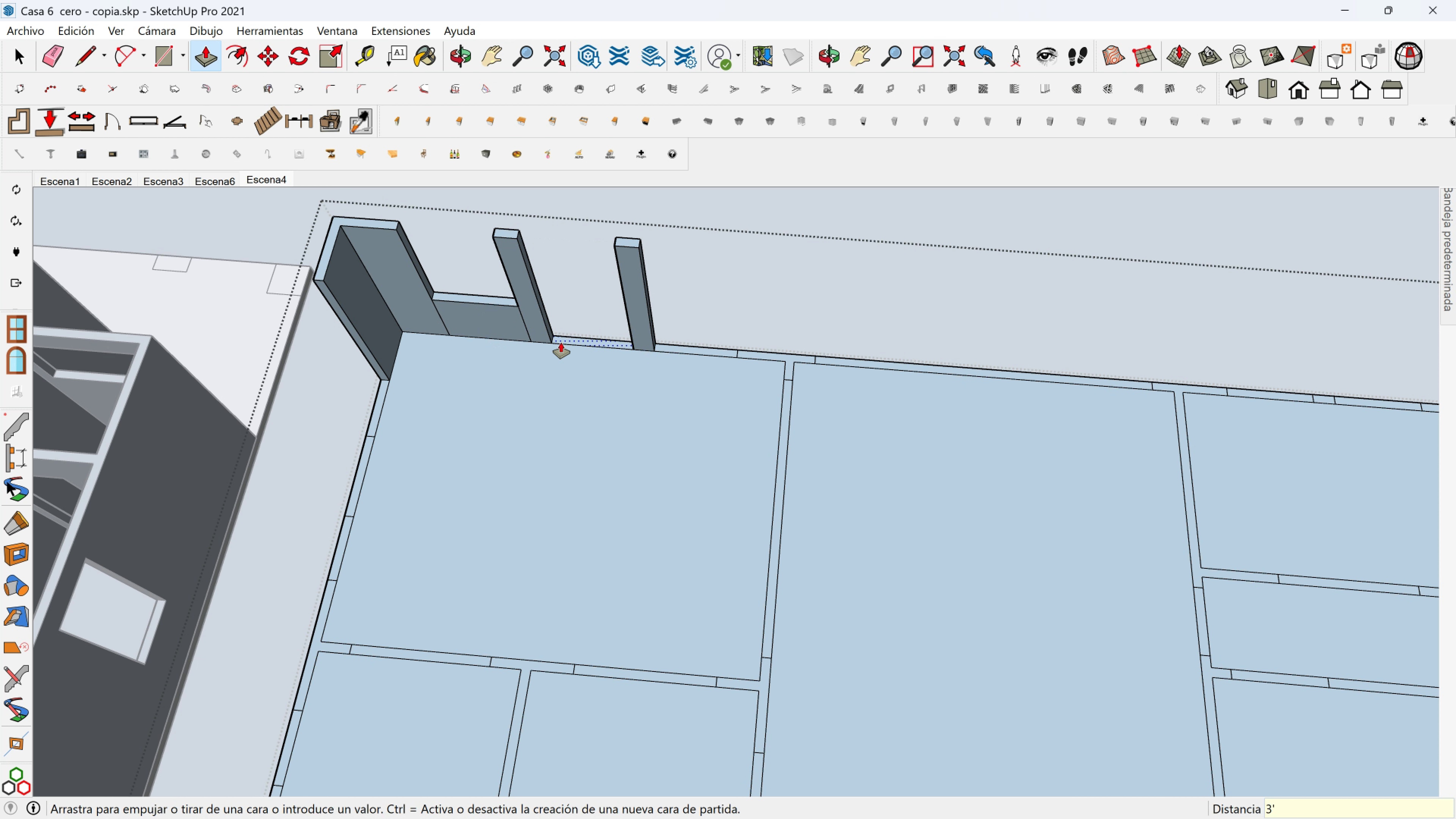 
left_click([562, 342])
 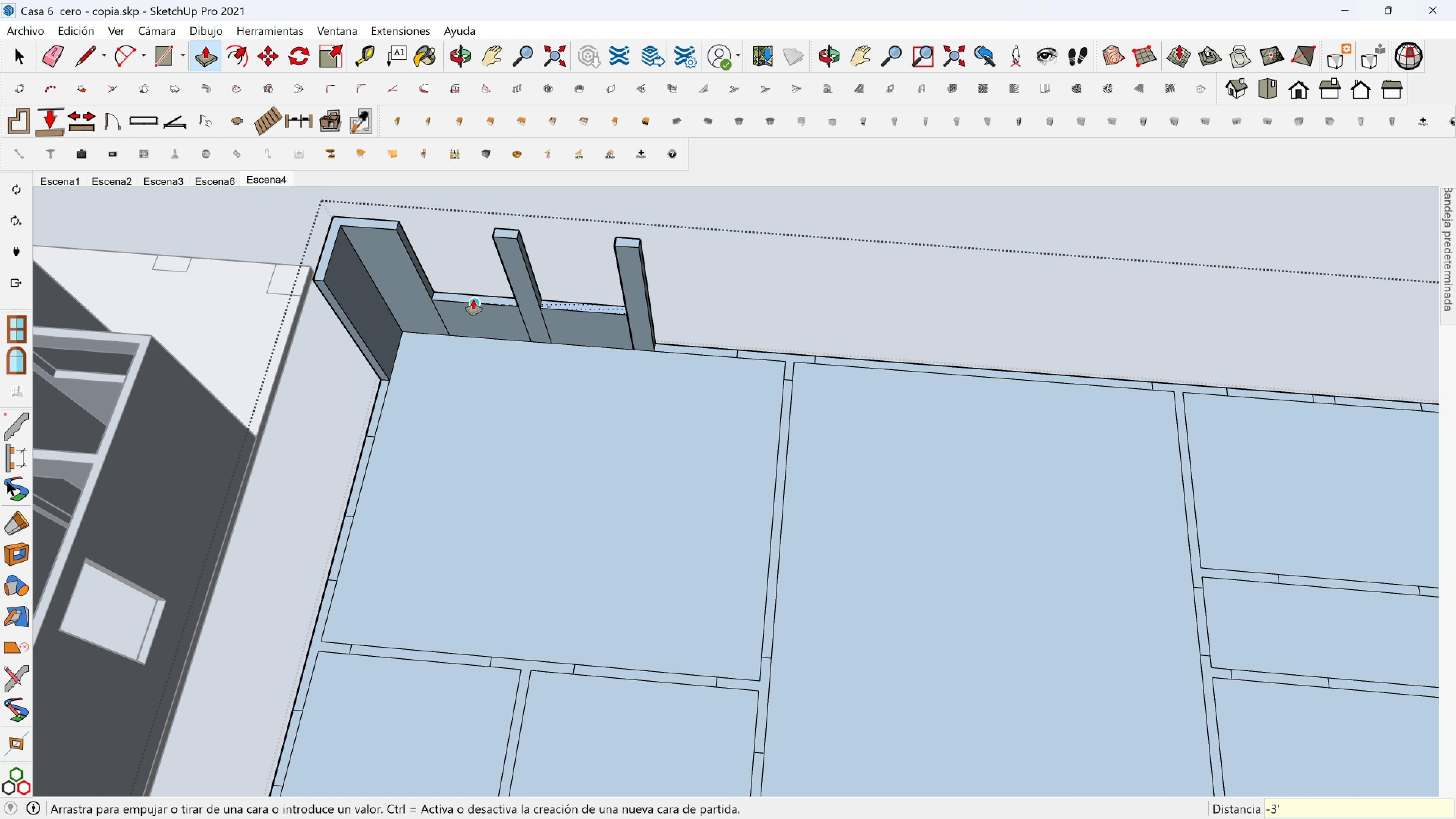 
left_click([473, 300])
 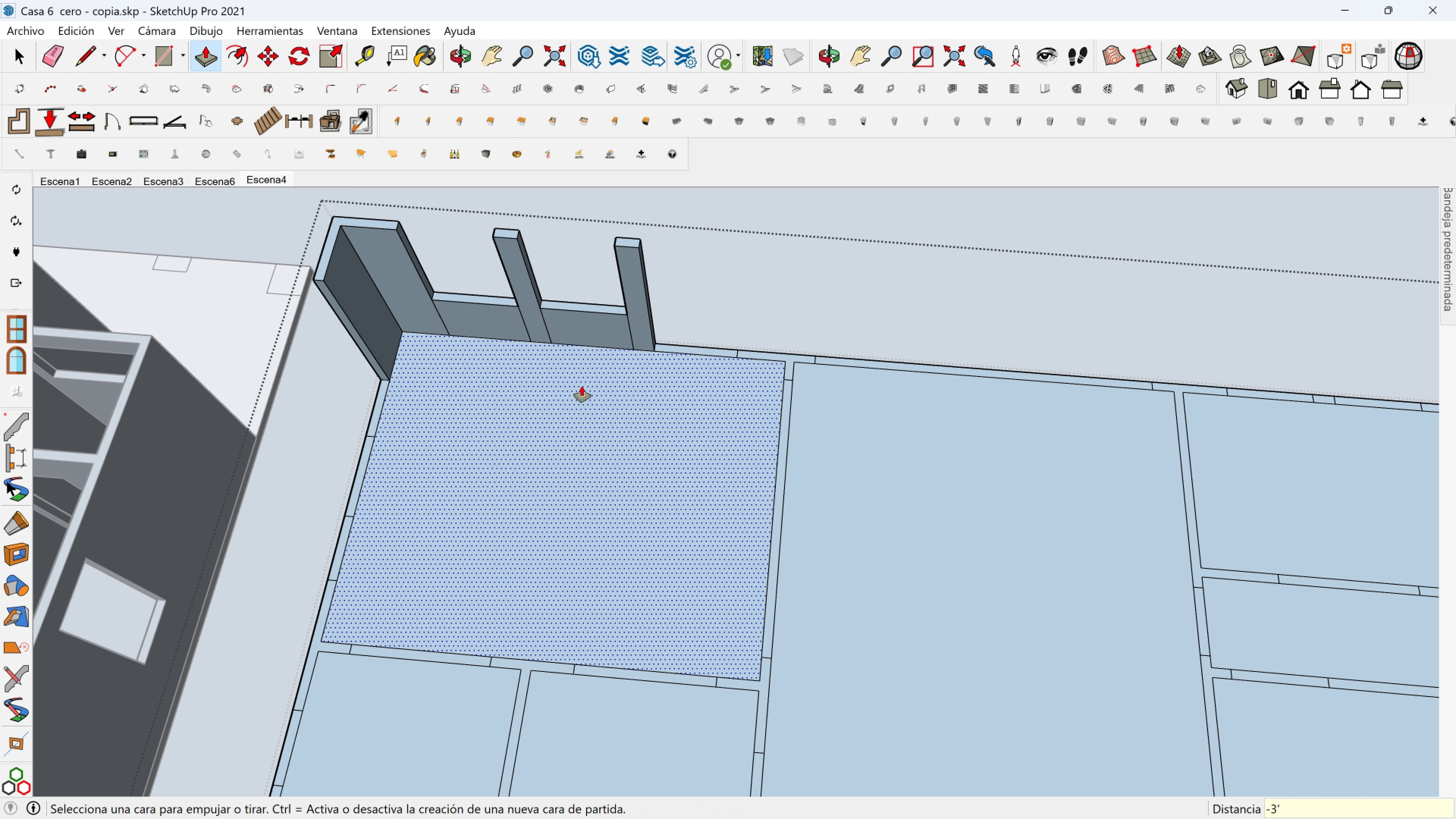 
key(Shift+ShiftLeft)
 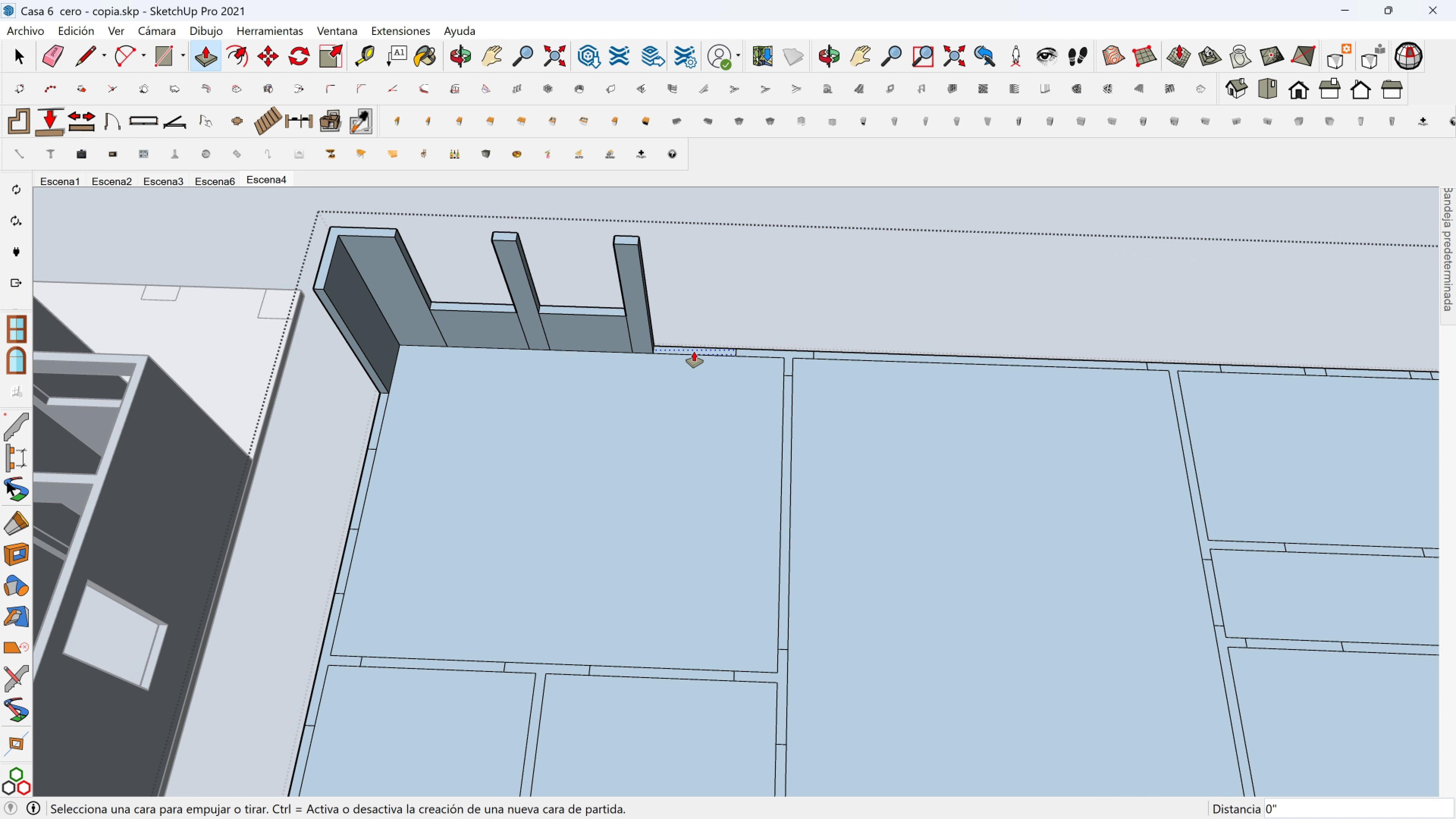 
left_click([694, 351])
 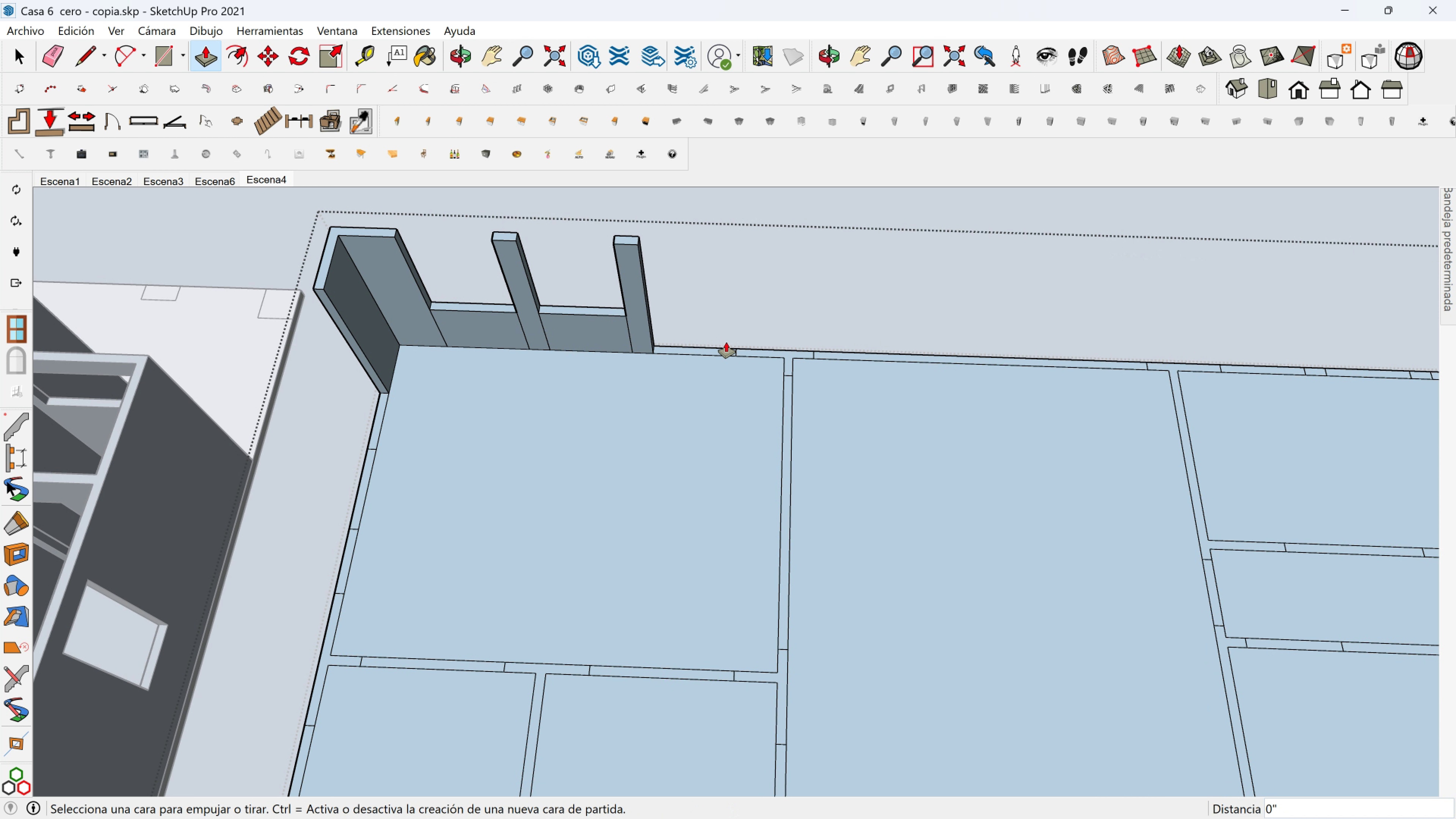 
left_click([742, 352])
 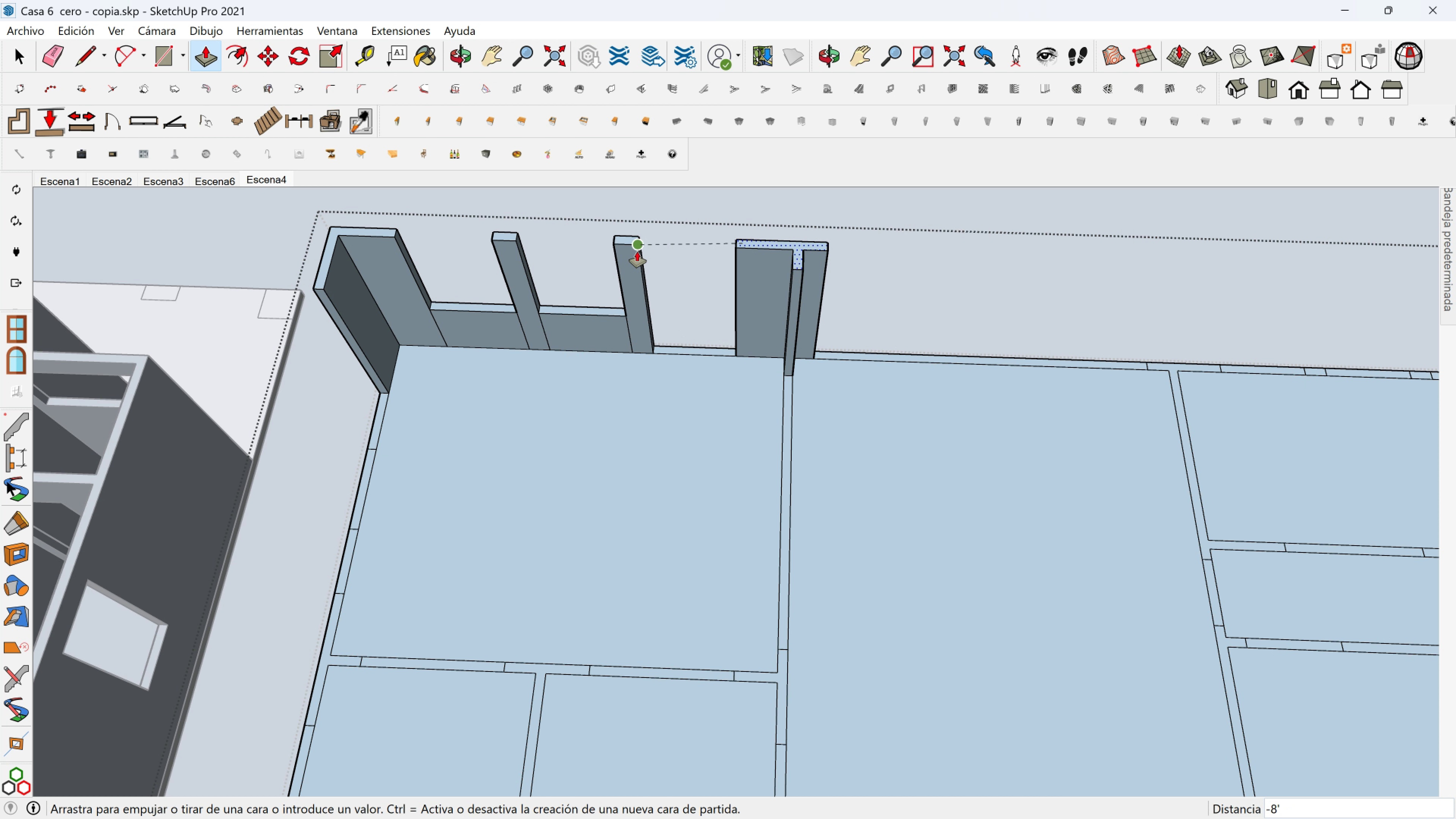 
left_click([637, 251])
 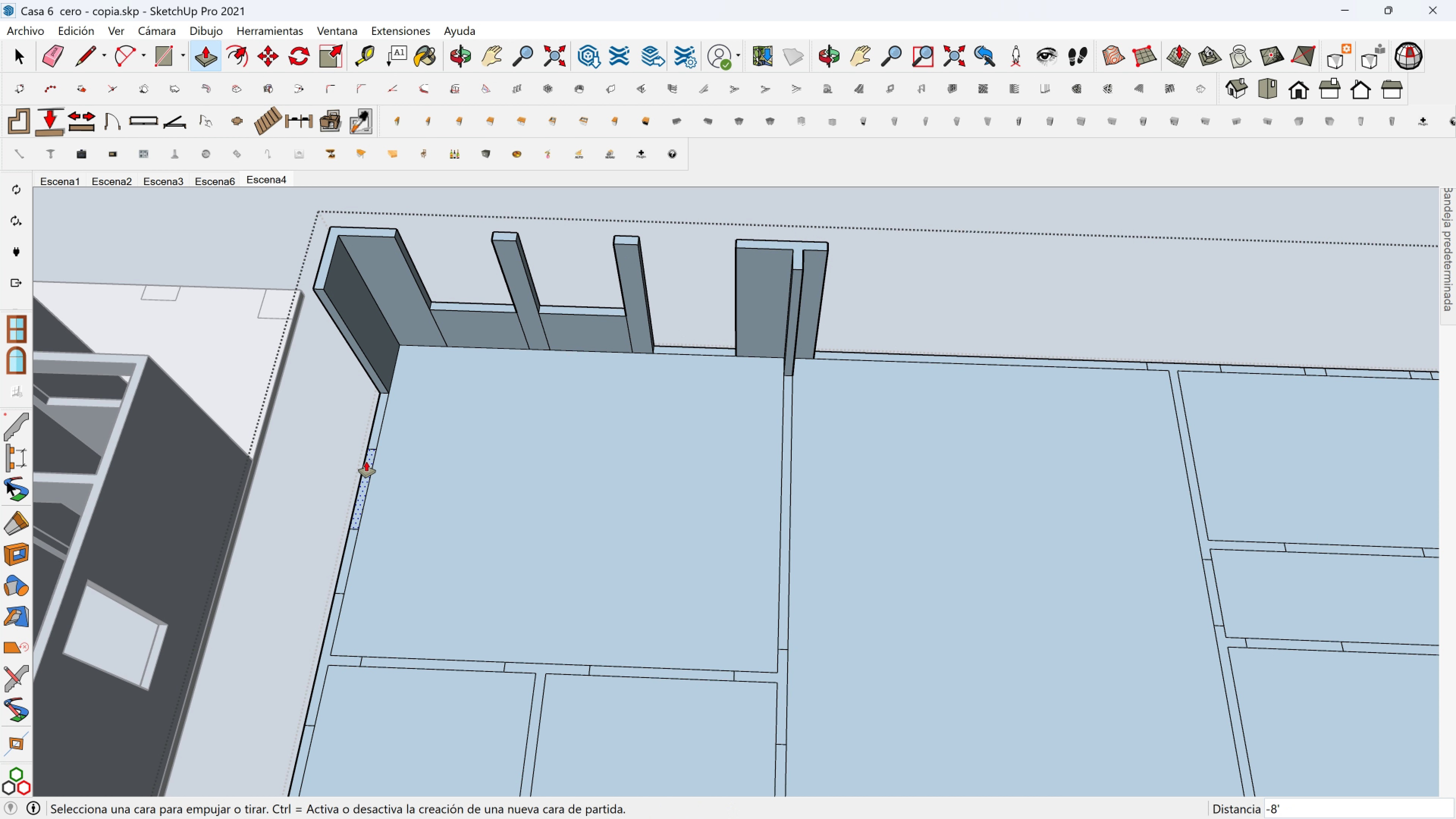 
left_click([367, 461])
 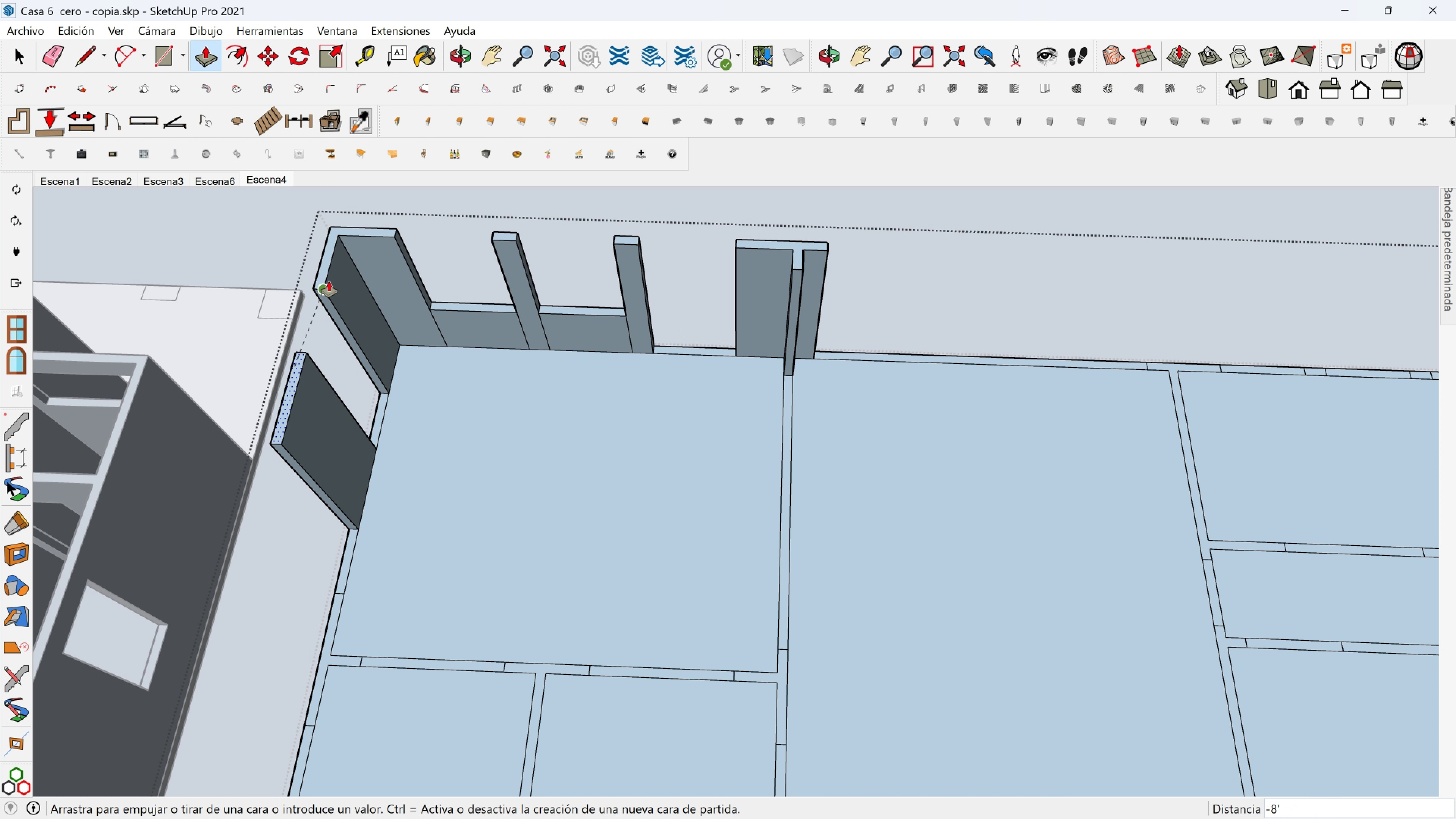 
left_click([329, 281])
 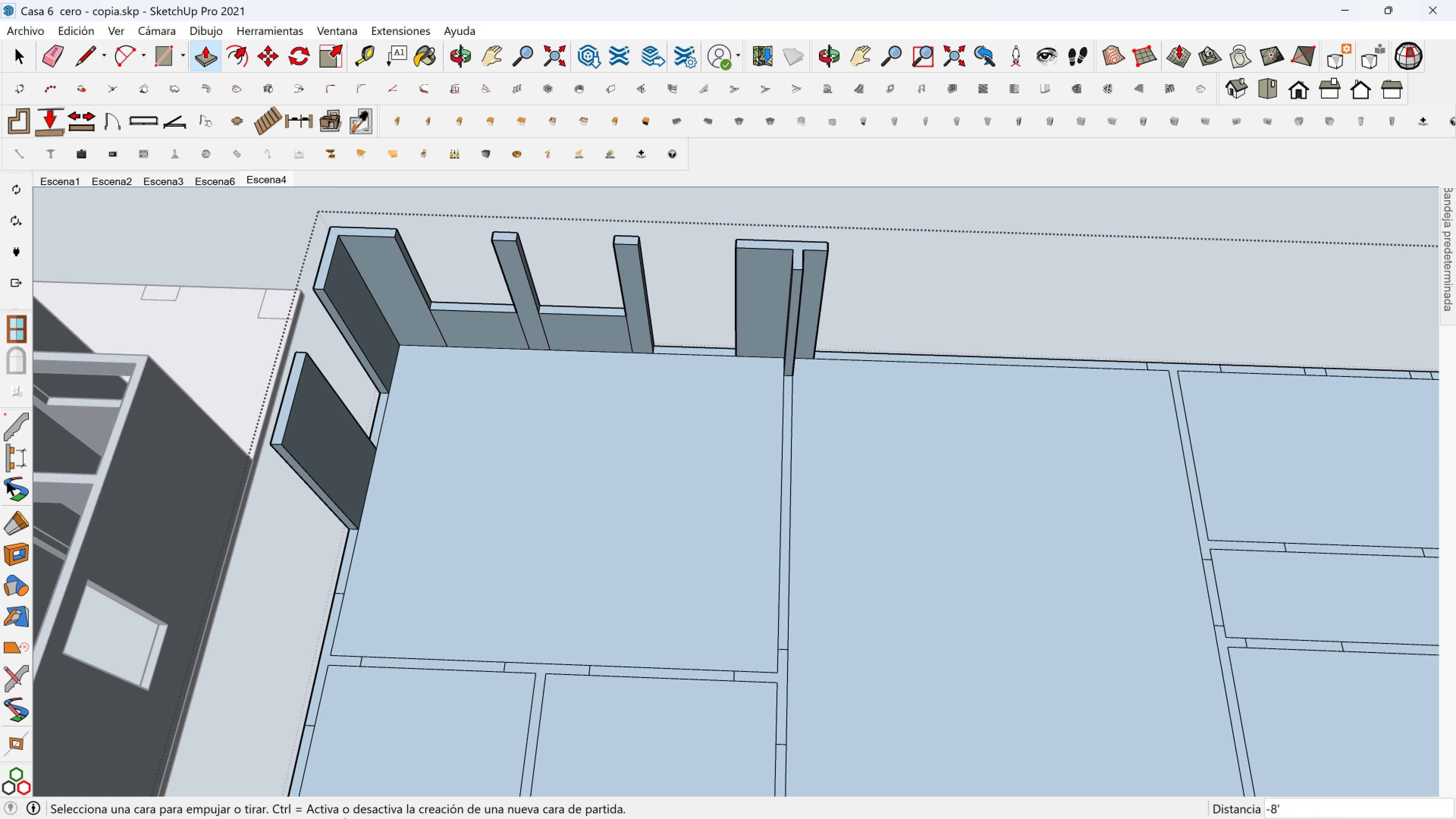 
hold_key(key=ShiftLeft, duration=0.42)
 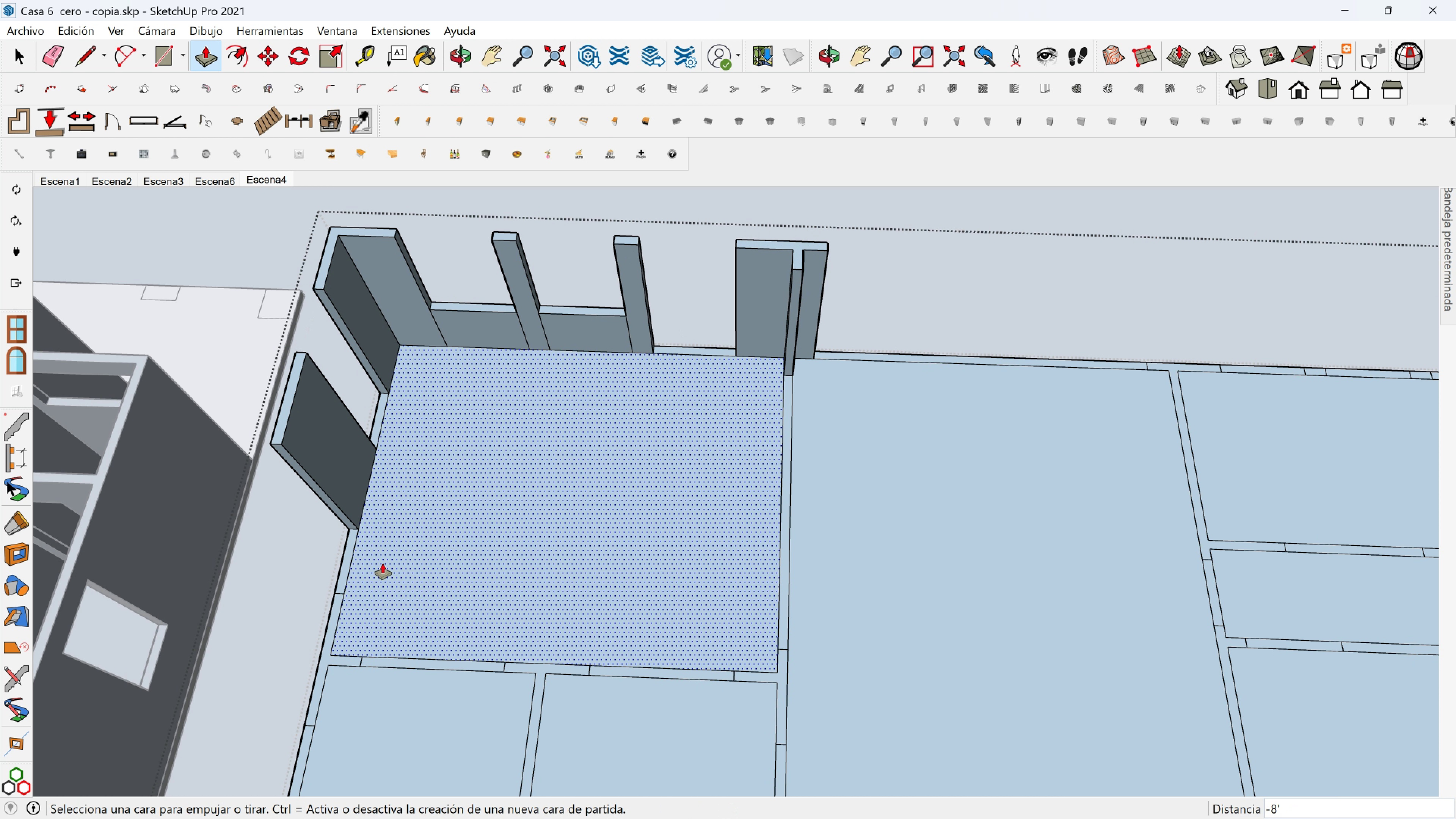 
key(Shift+ShiftLeft)
 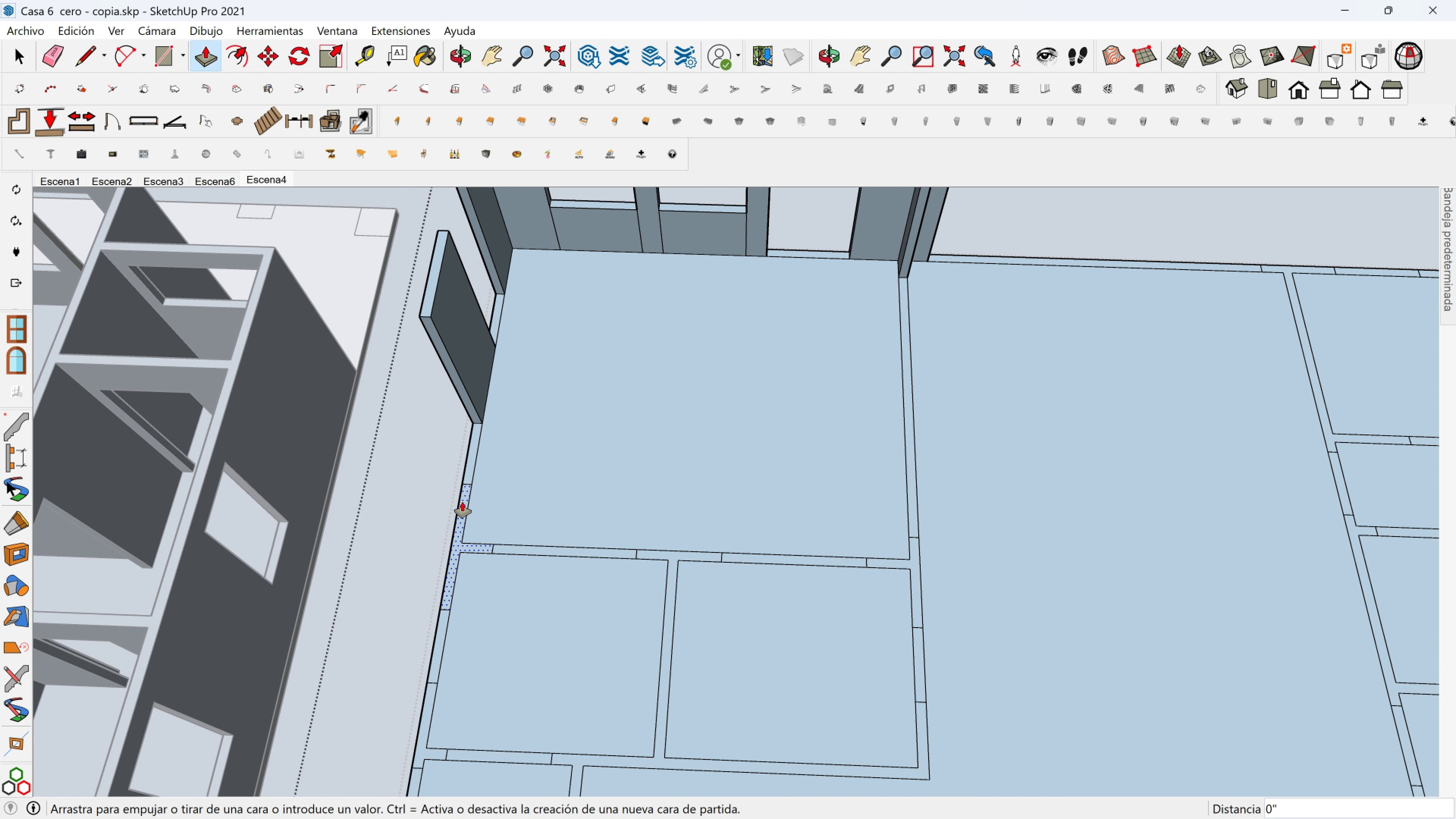 
left_click([462, 502])
 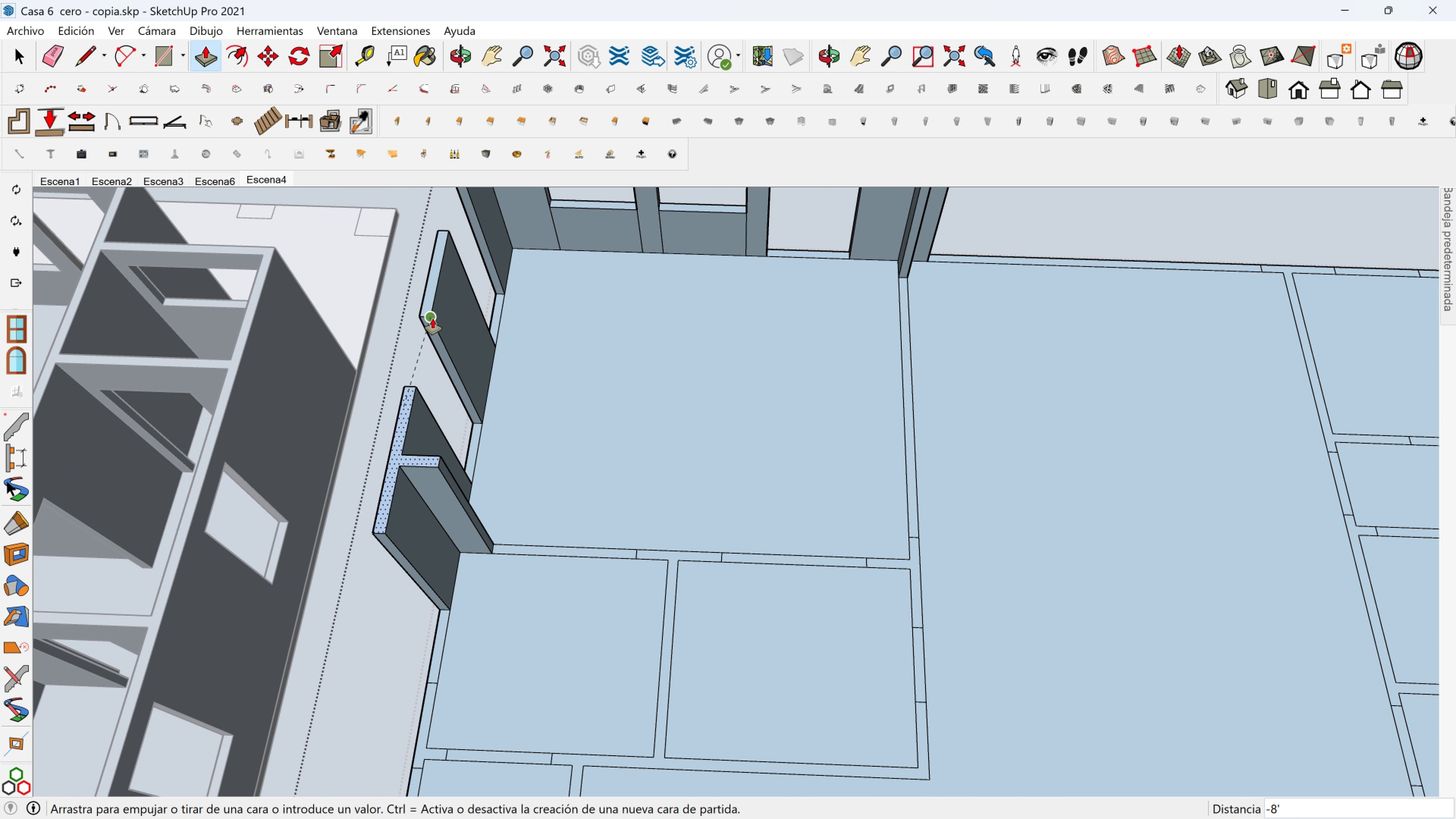 
left_click([432, 318])
 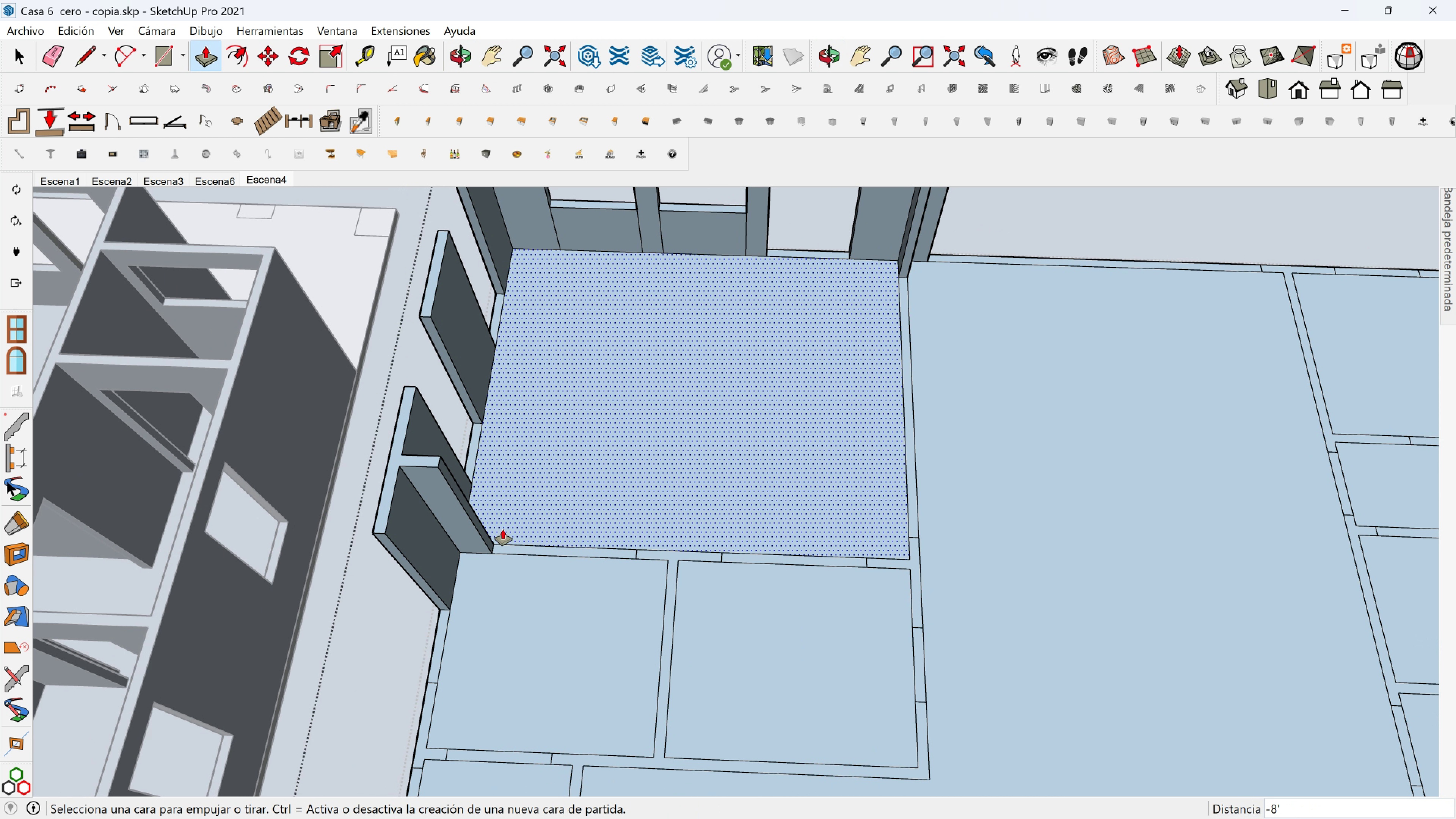 
key(Shift+ShiftLeft)
 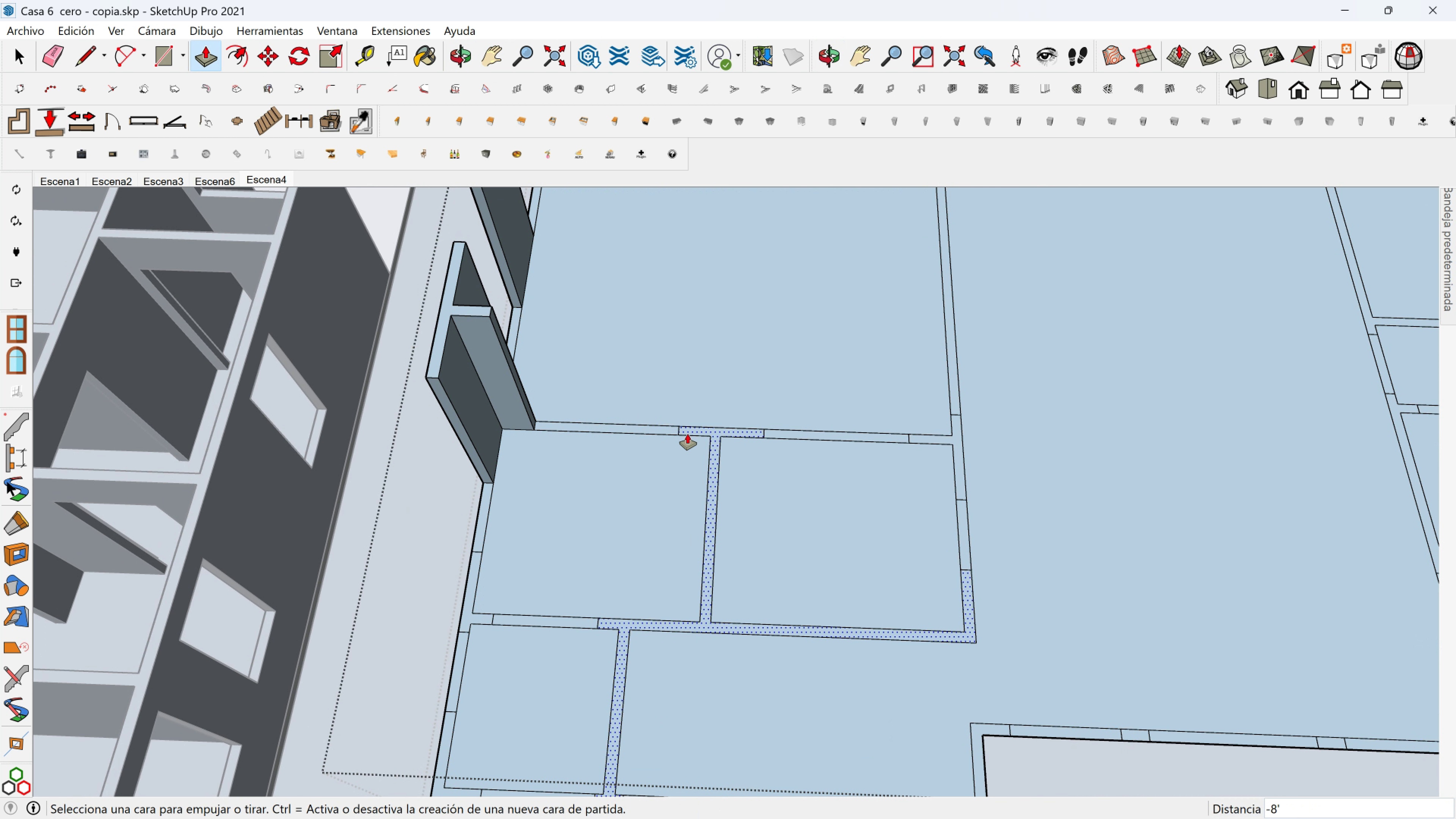 
left_click([687, 434])
 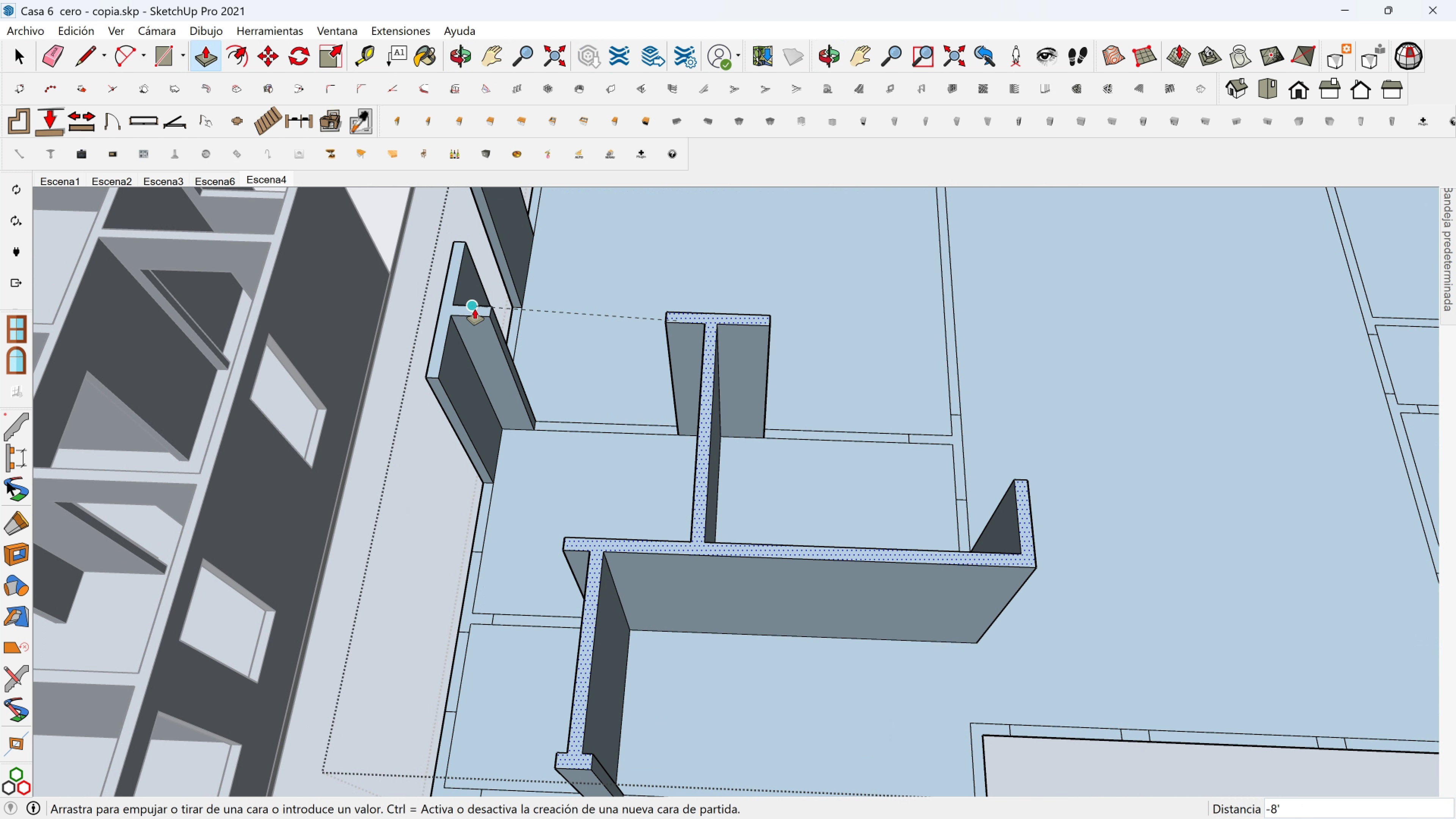 
left_click([475, 309])
 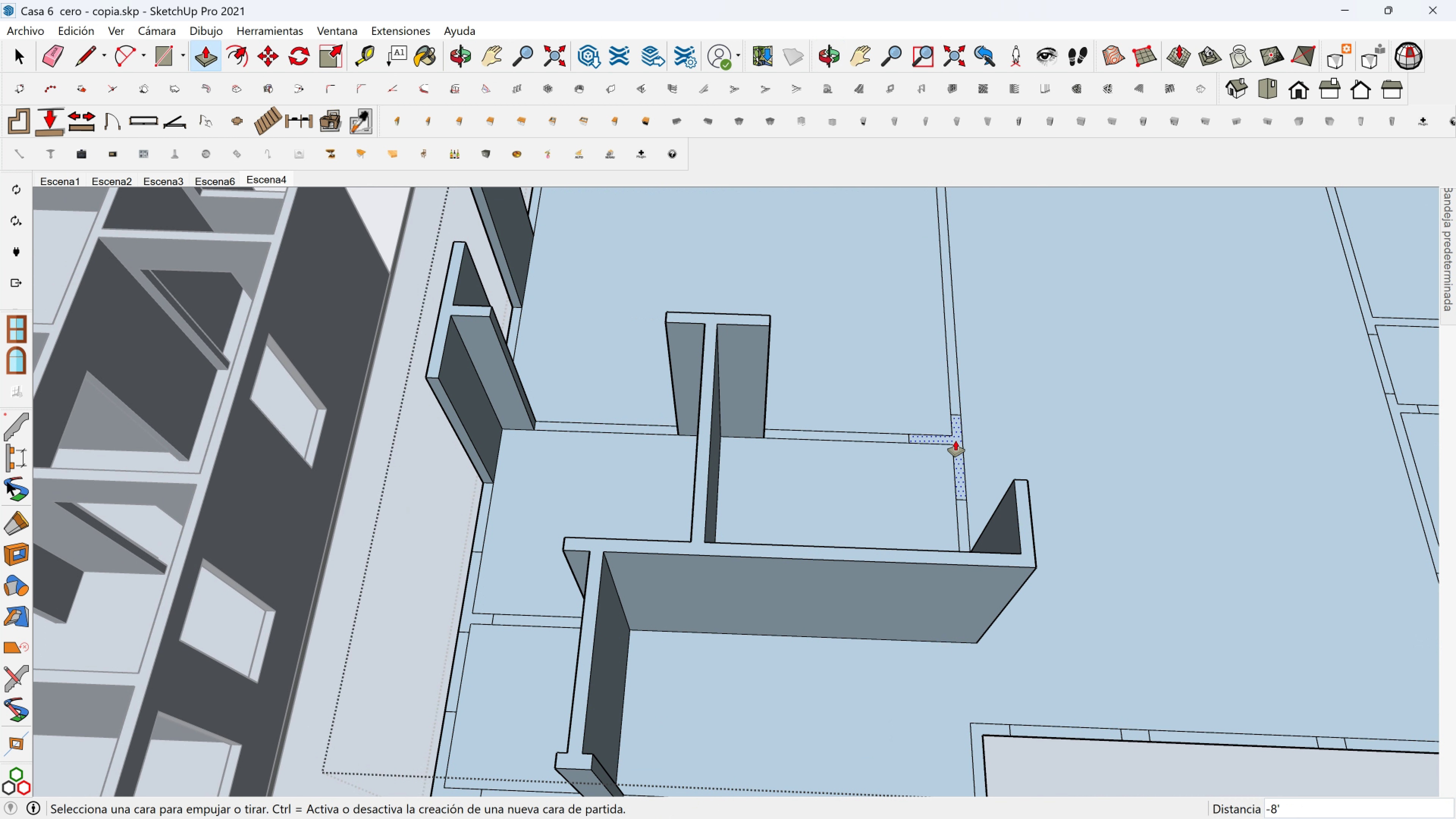 
left_click([956, 441])
 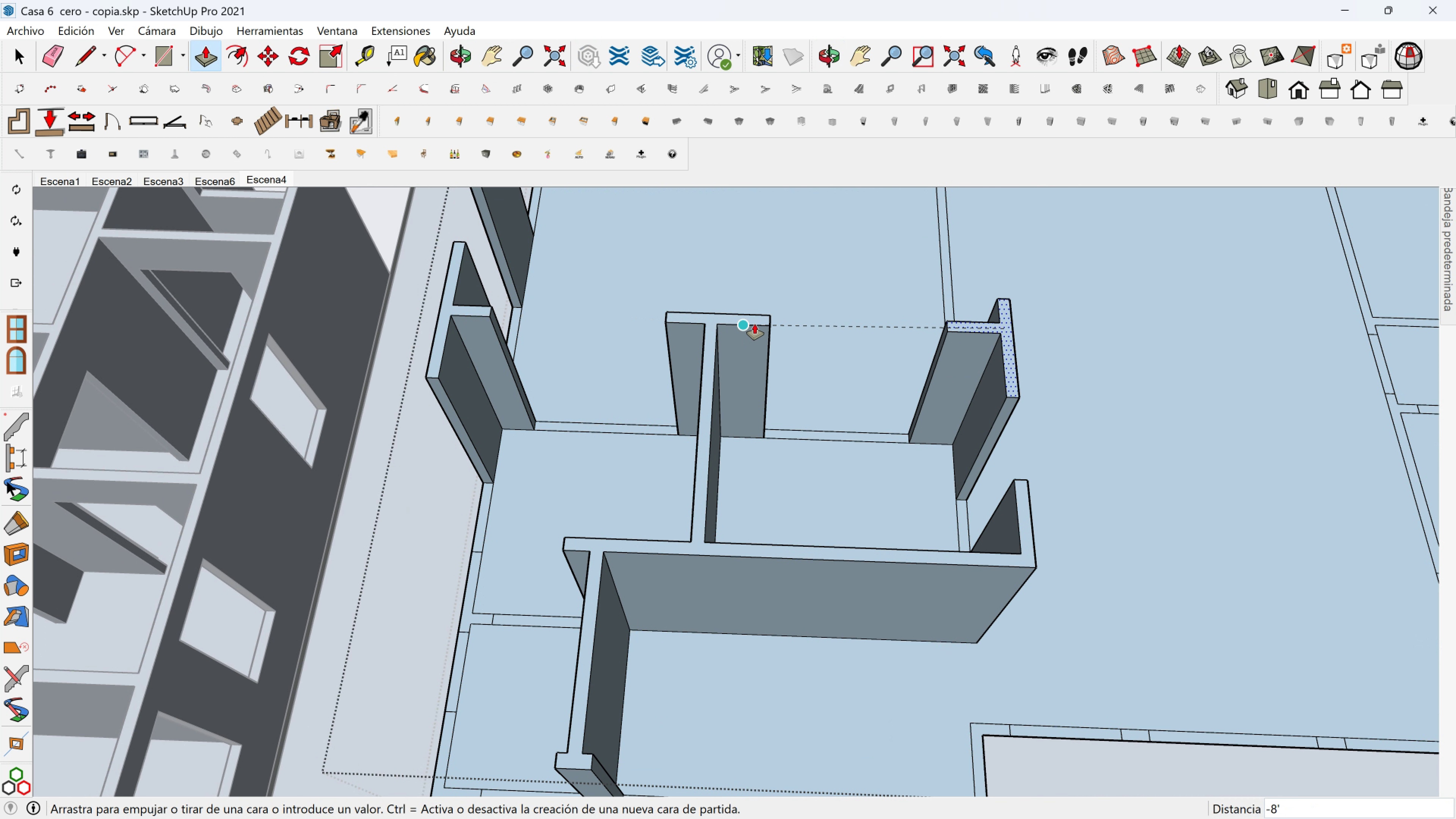 
left_click([755, 324])
 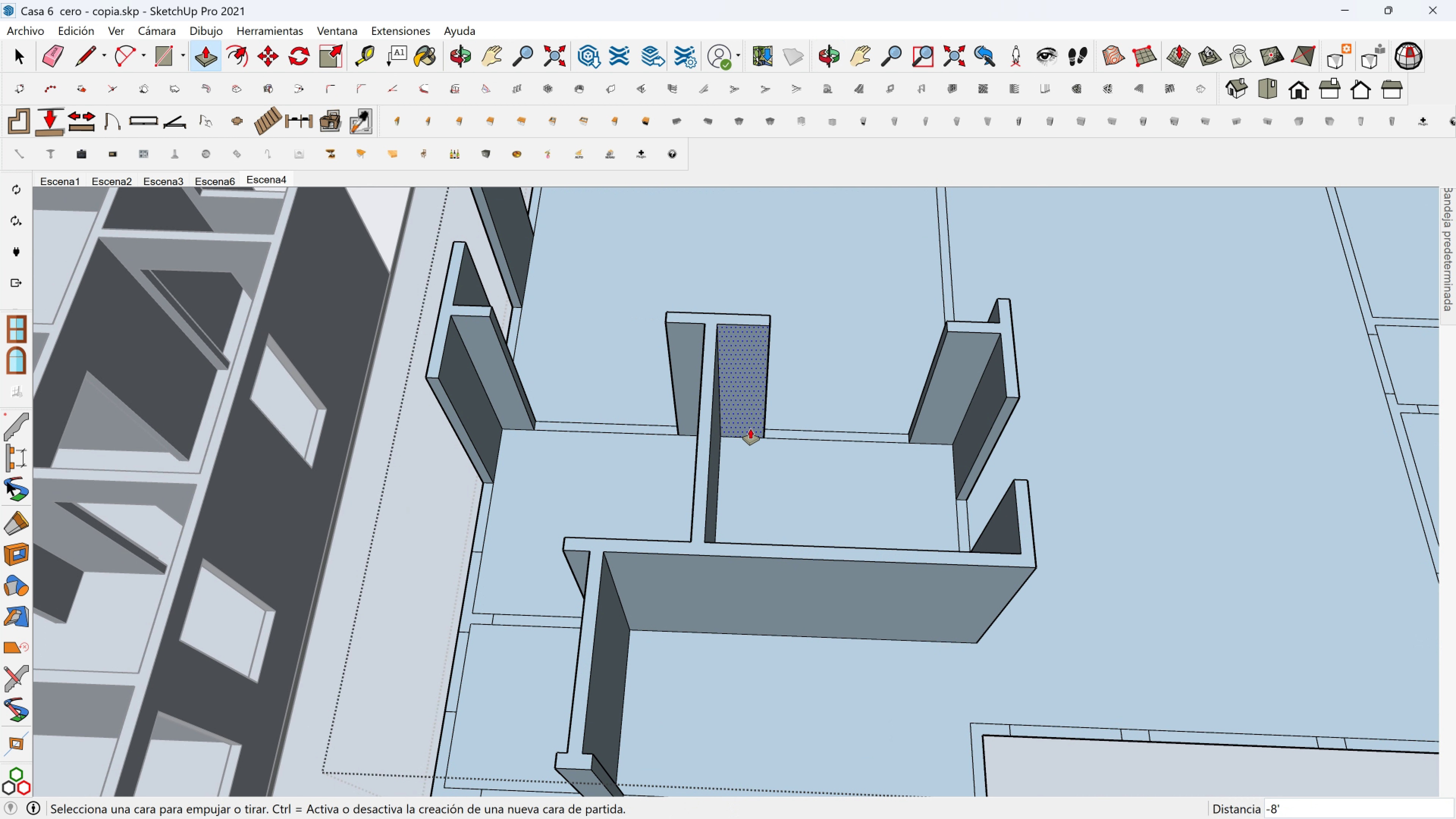 
scroll: coordinate [753, 419], scroll_direction: down, amount: 1.0
 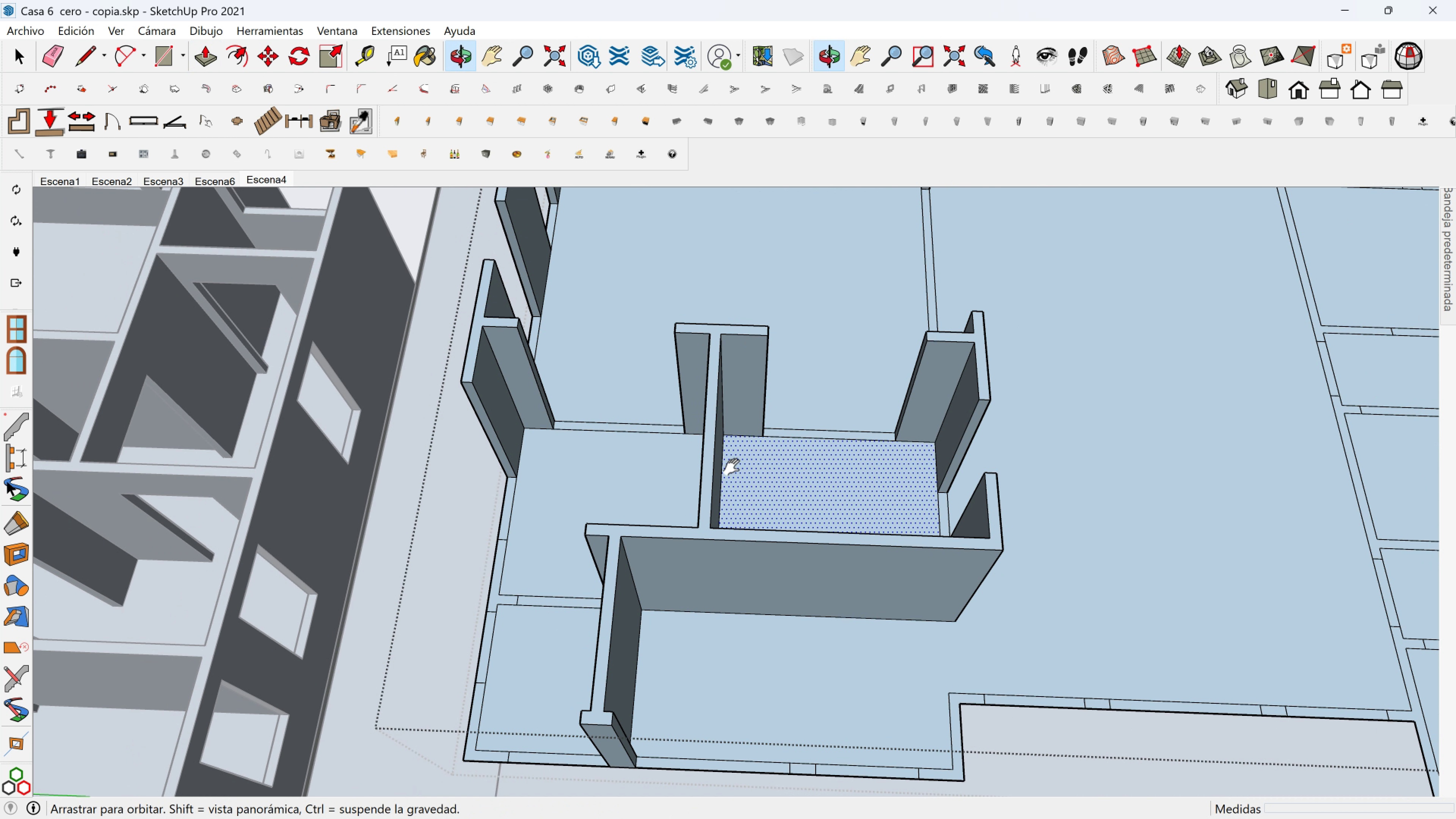 
hold_key(key=ShiftLeft, duration=0.42)
 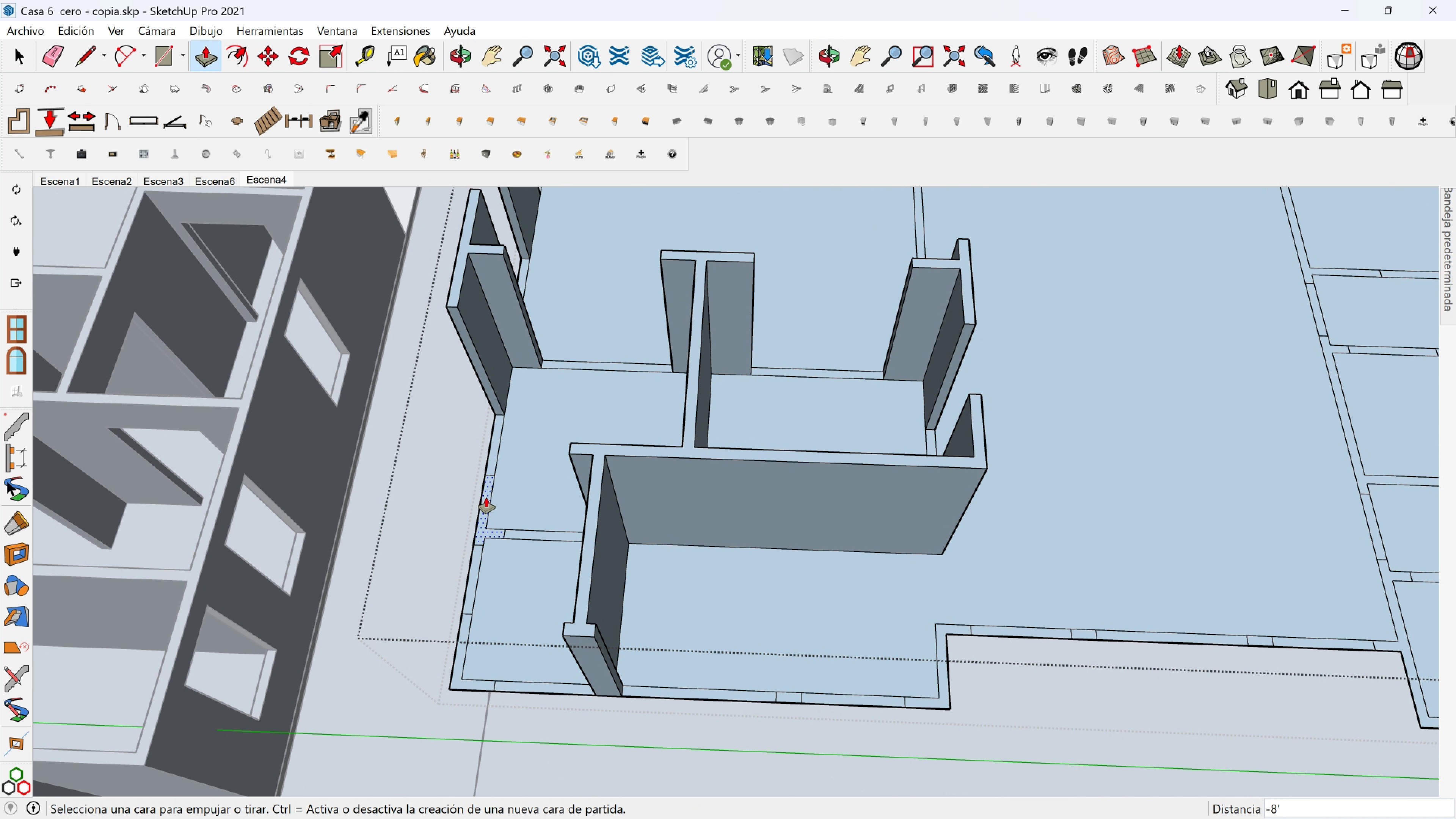 
left_click([486, 497])
 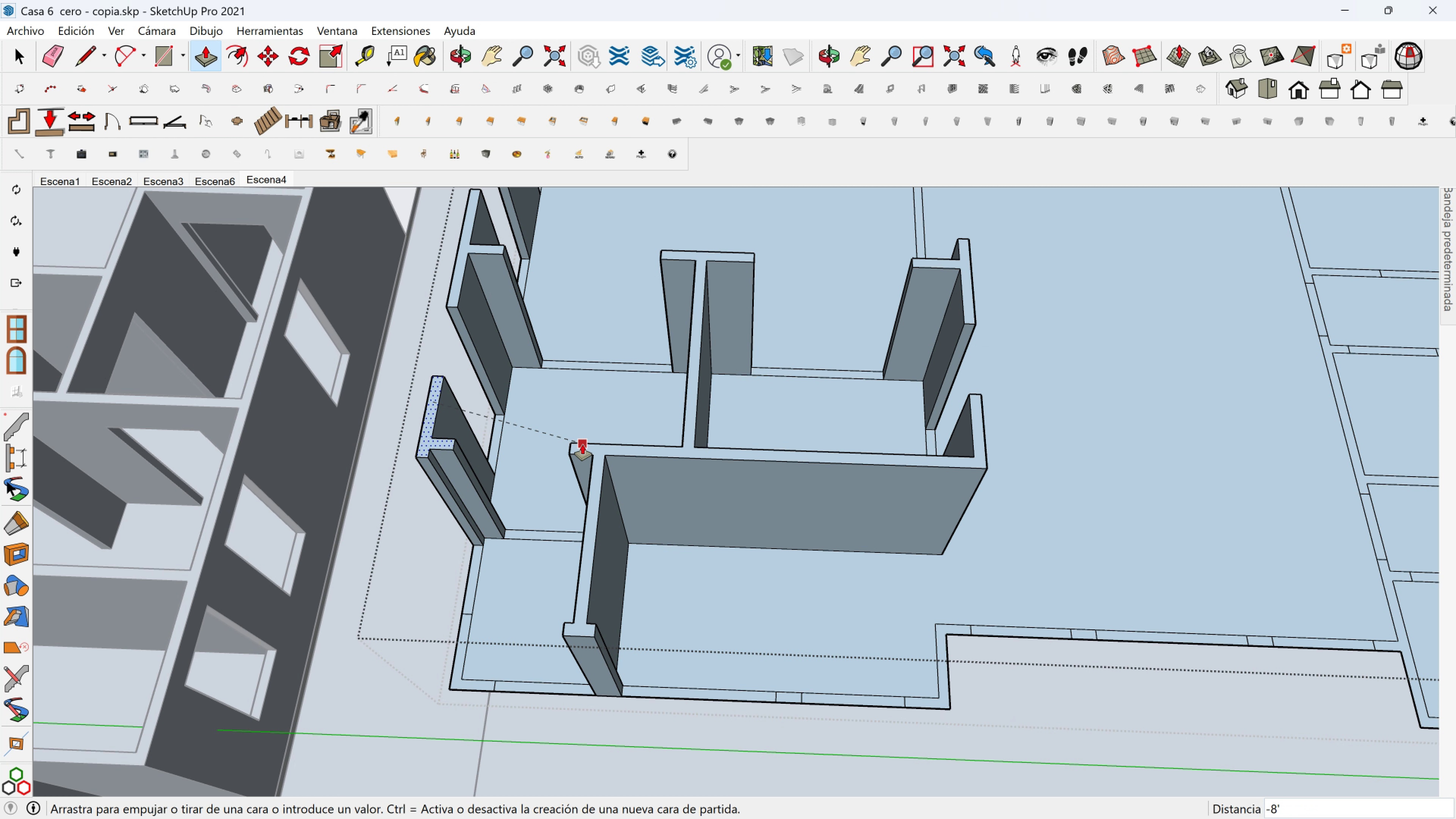 
left_click([582, 444])
 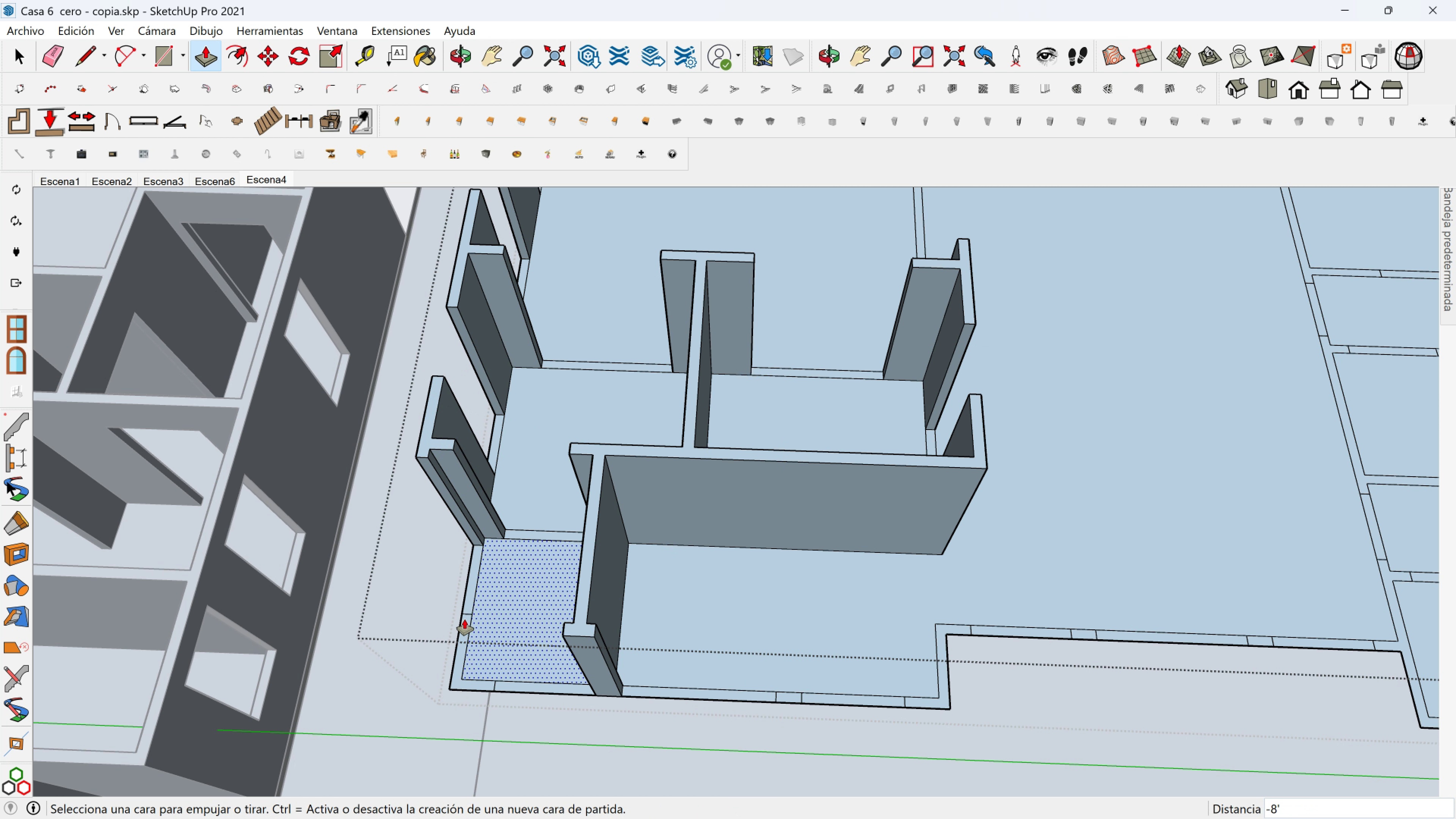 
key(Shift+ShiftLeft)
 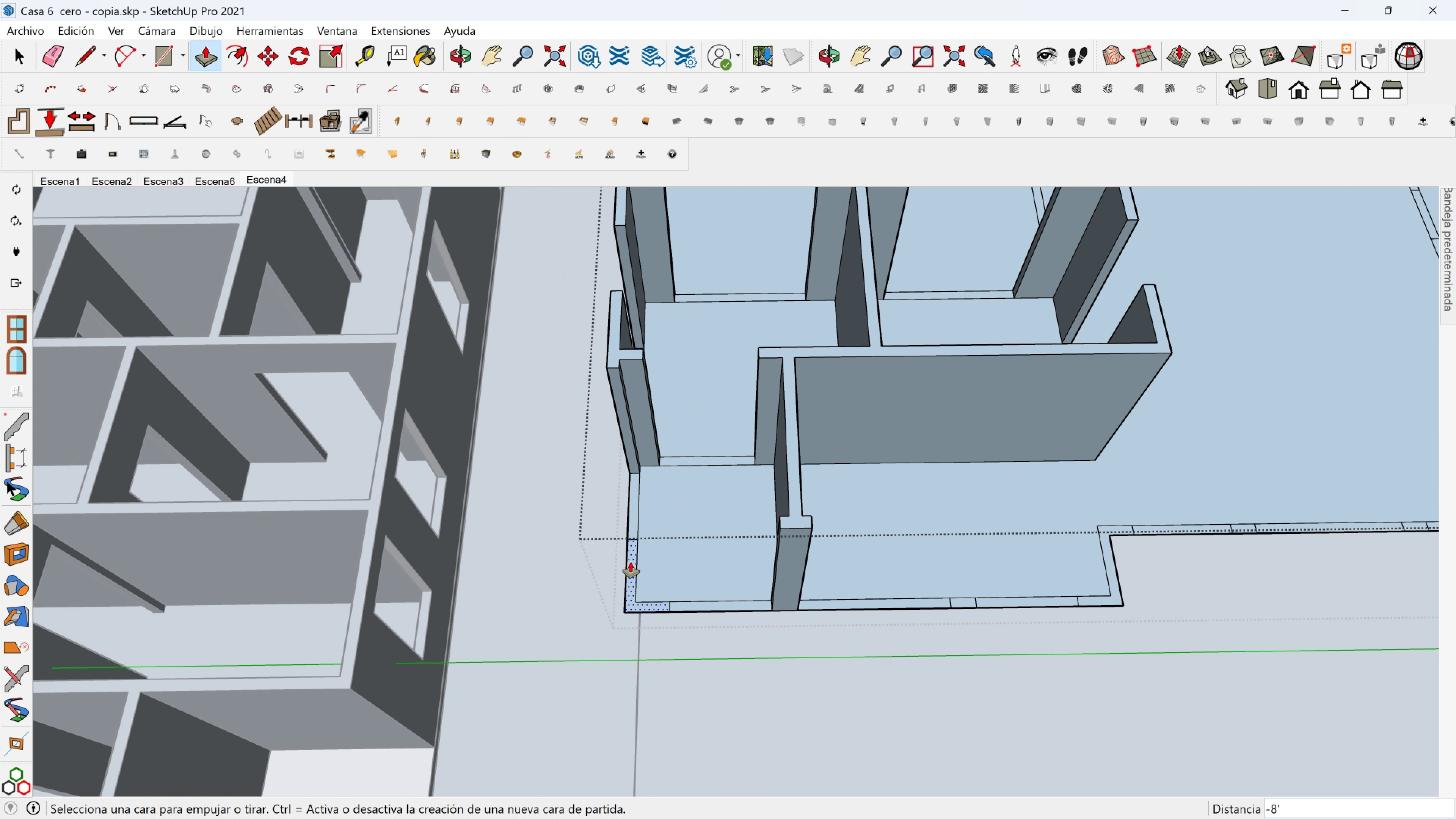 
left_click([630, 563])
 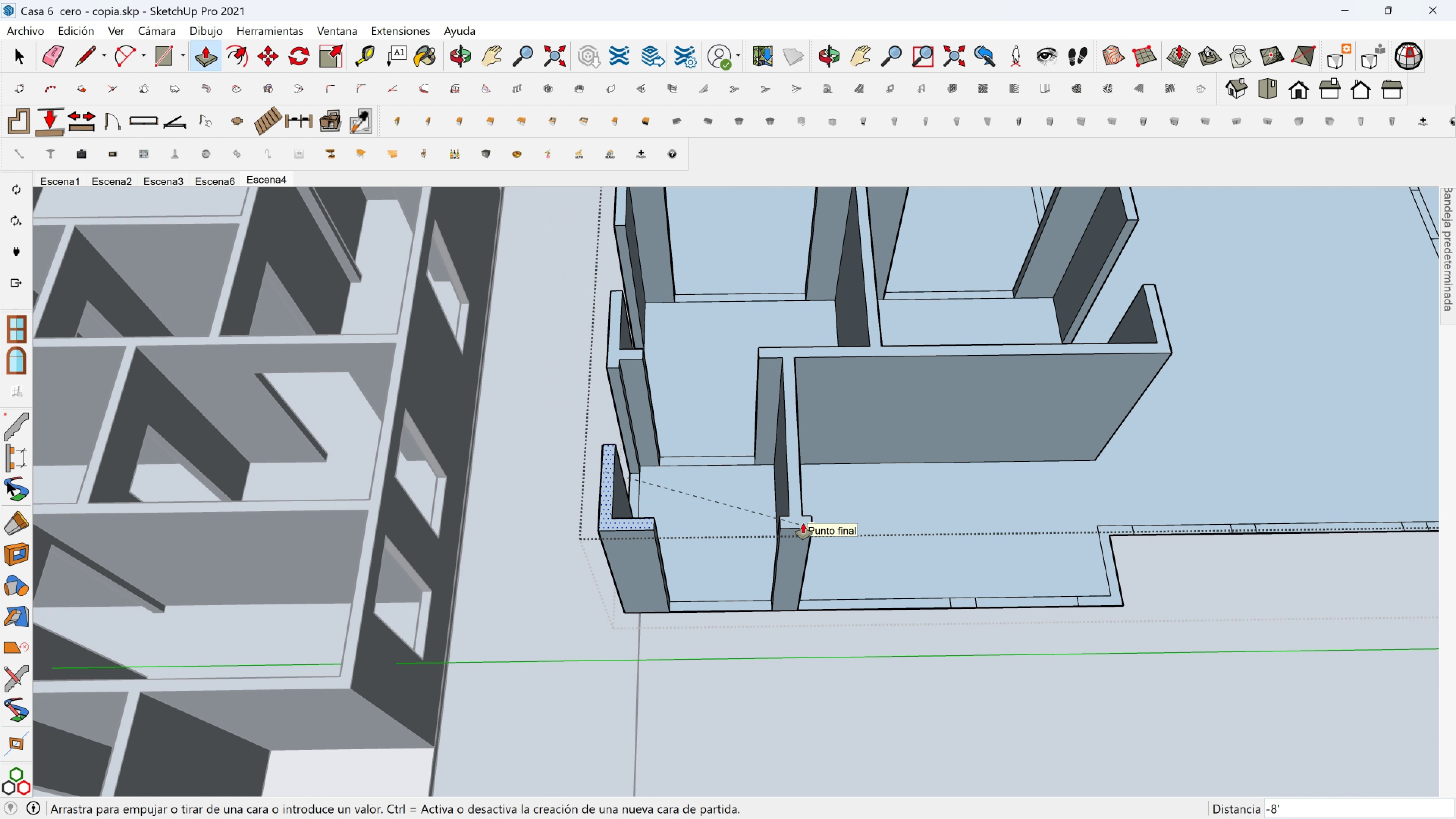 
left_click([803, 523])
 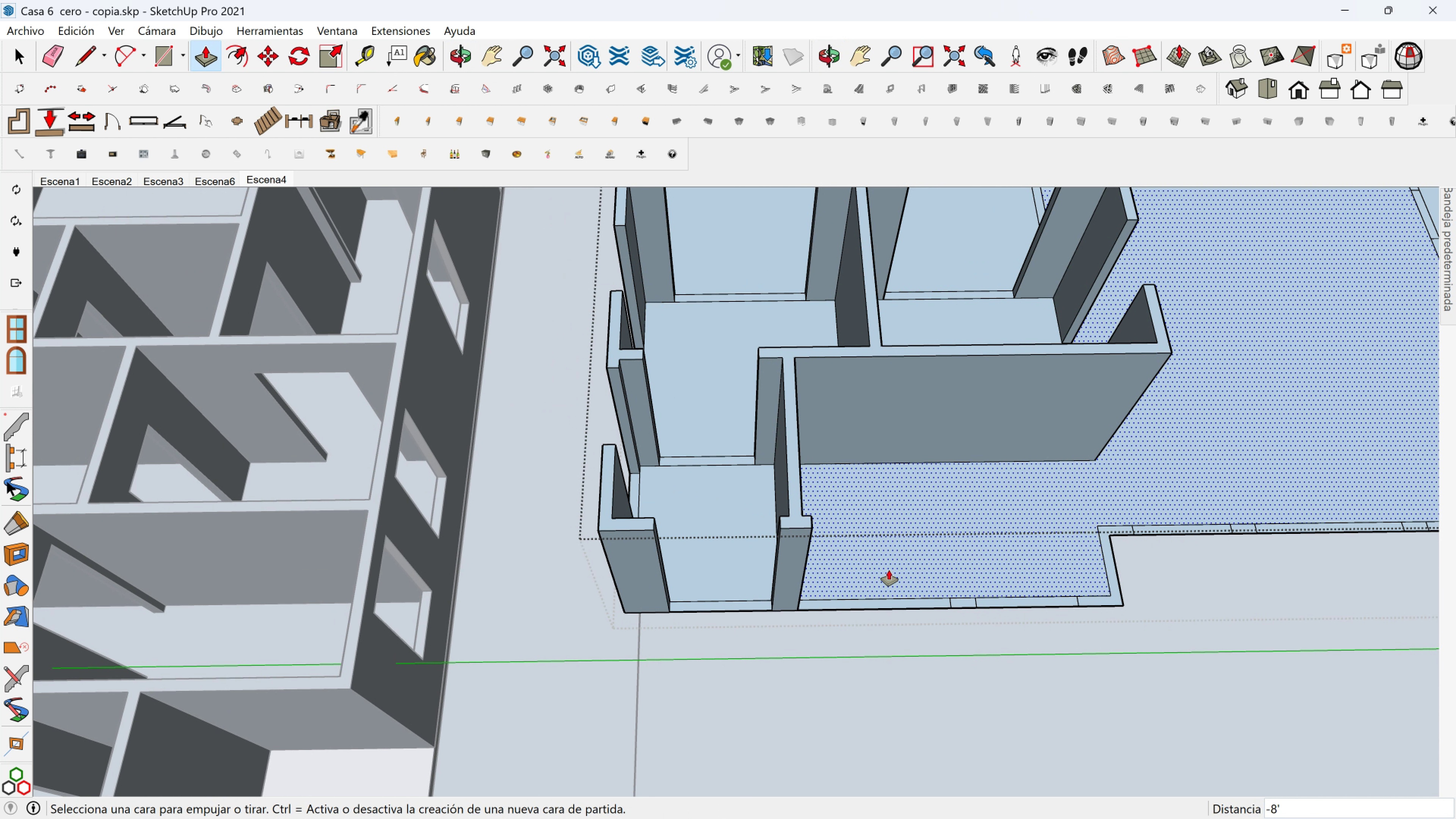 
key(Shift+ShiftLeft)
 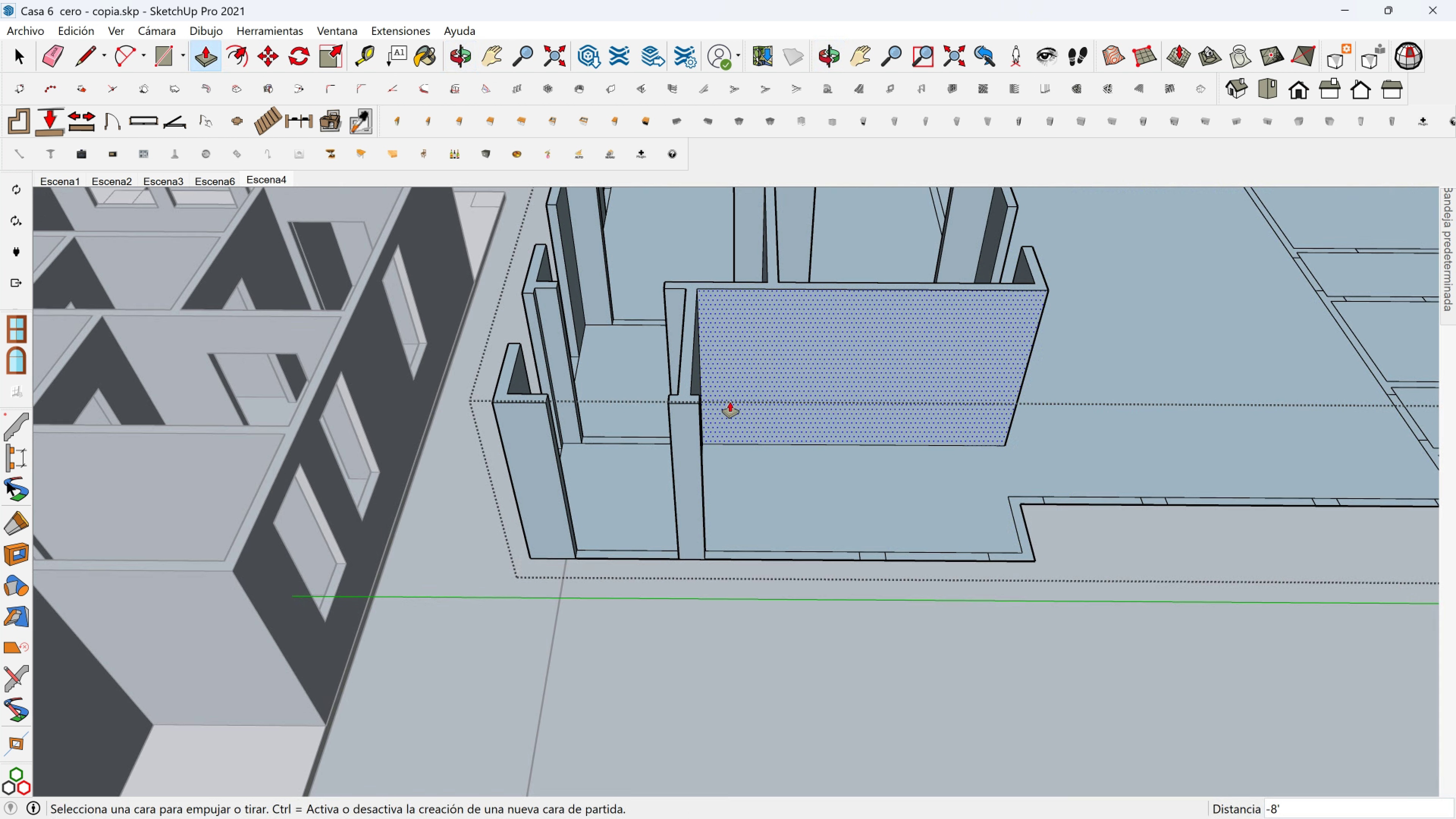 
scroll: coordinate [730, 403], scroll_direction: up, amount: 3.0
 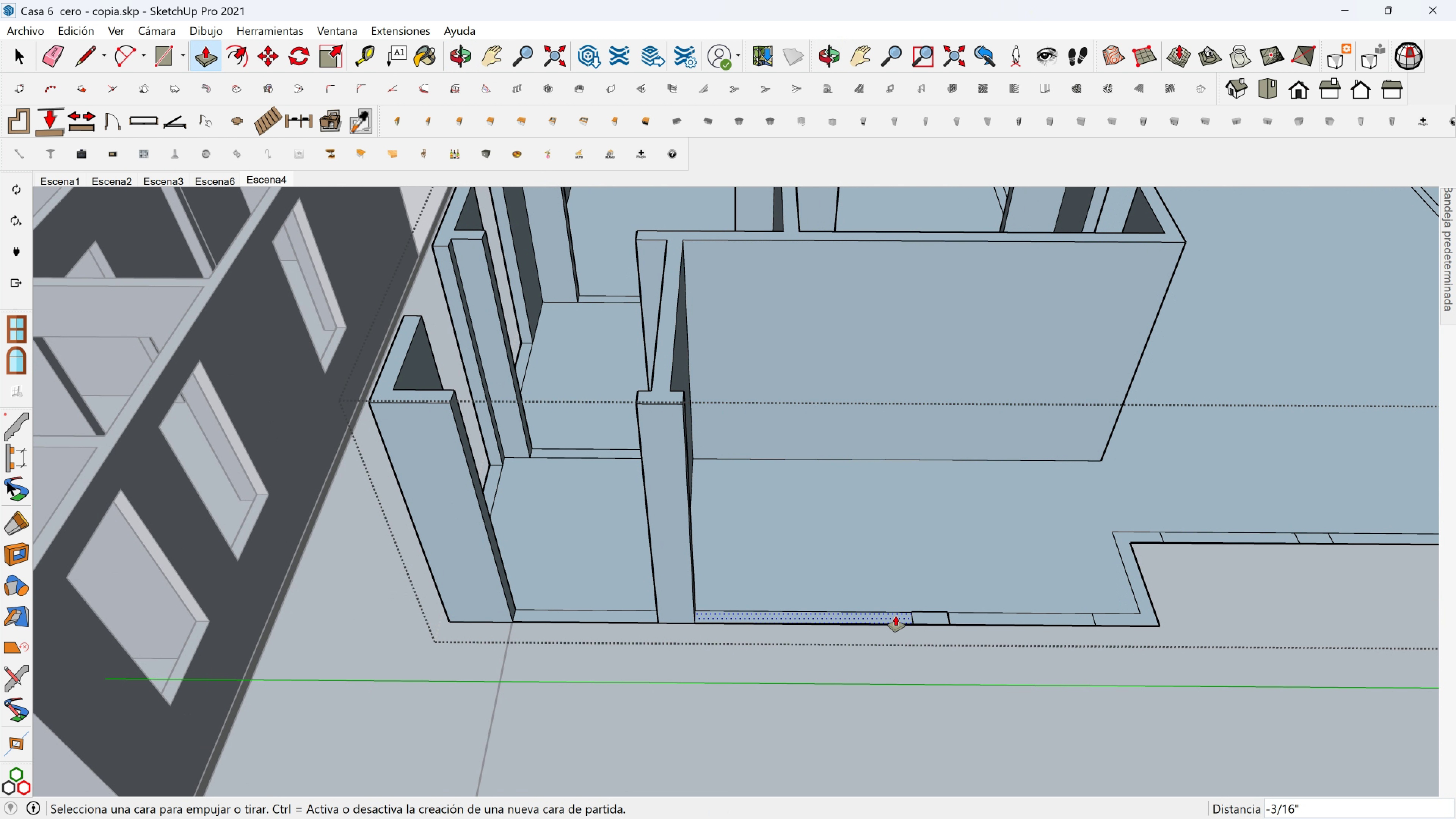 
left_click([923, 613])
 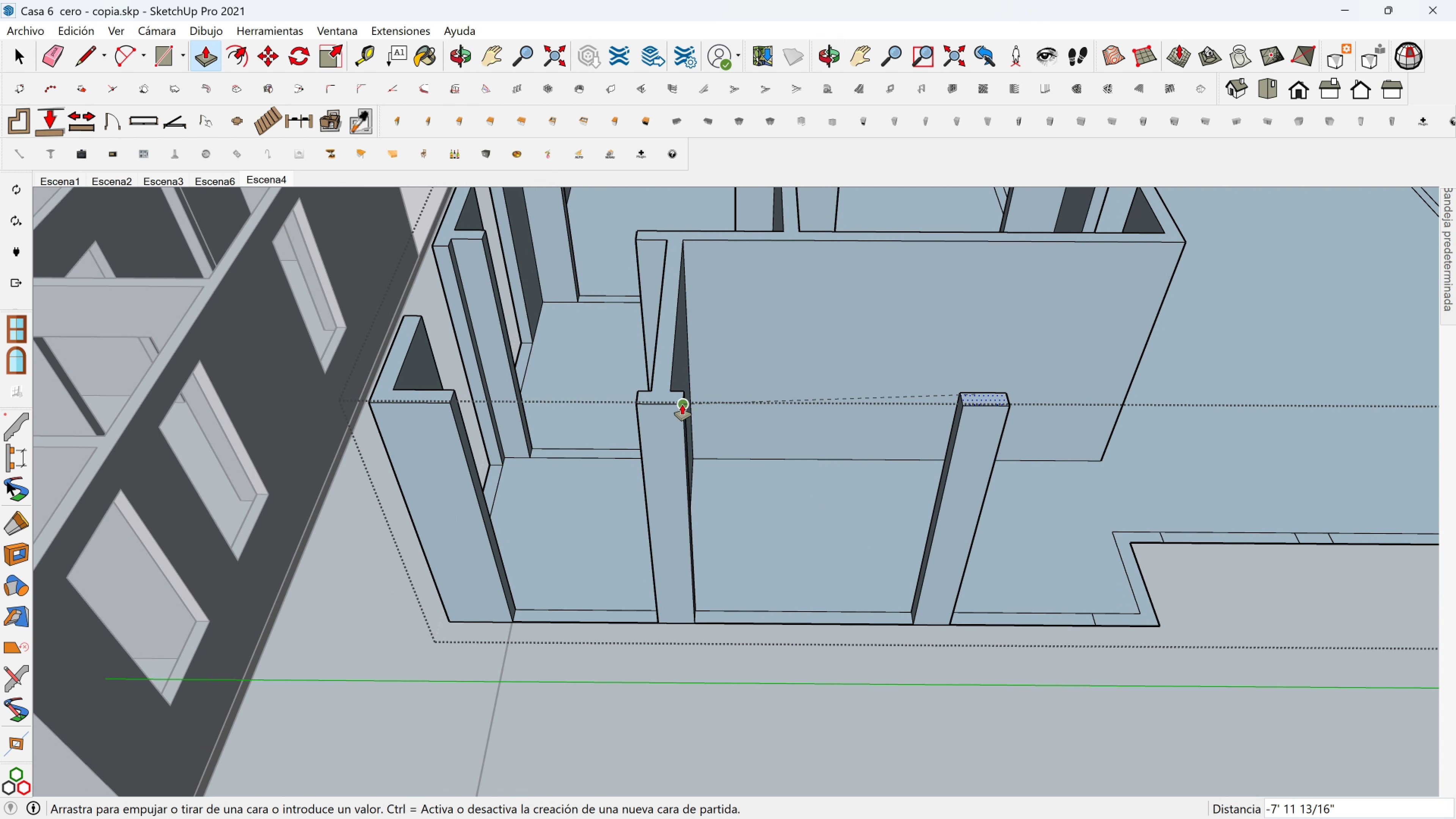 
left_click([682, 405])
 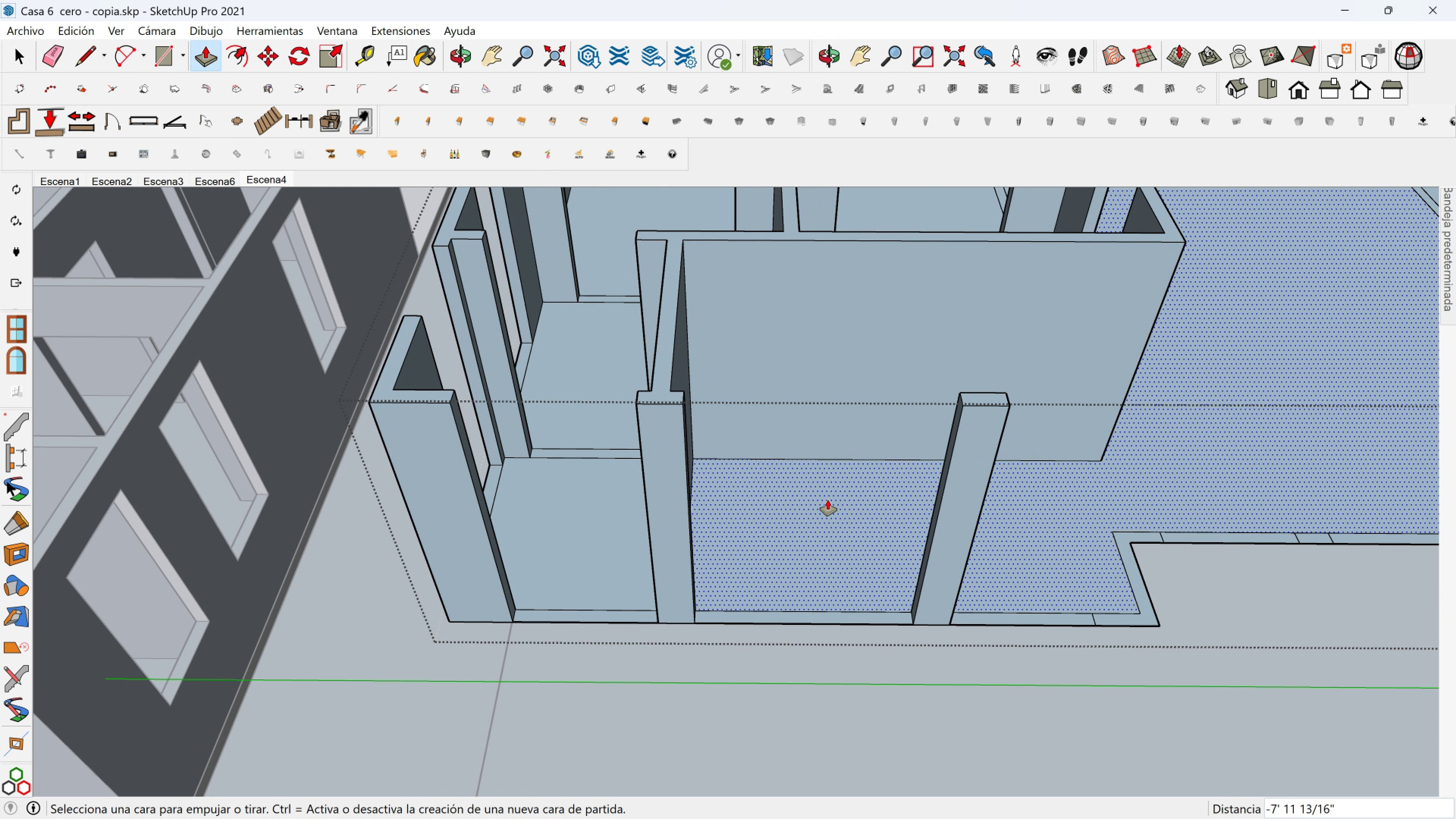 
hold_key(key=ShiftLeft, duration=0.34)
 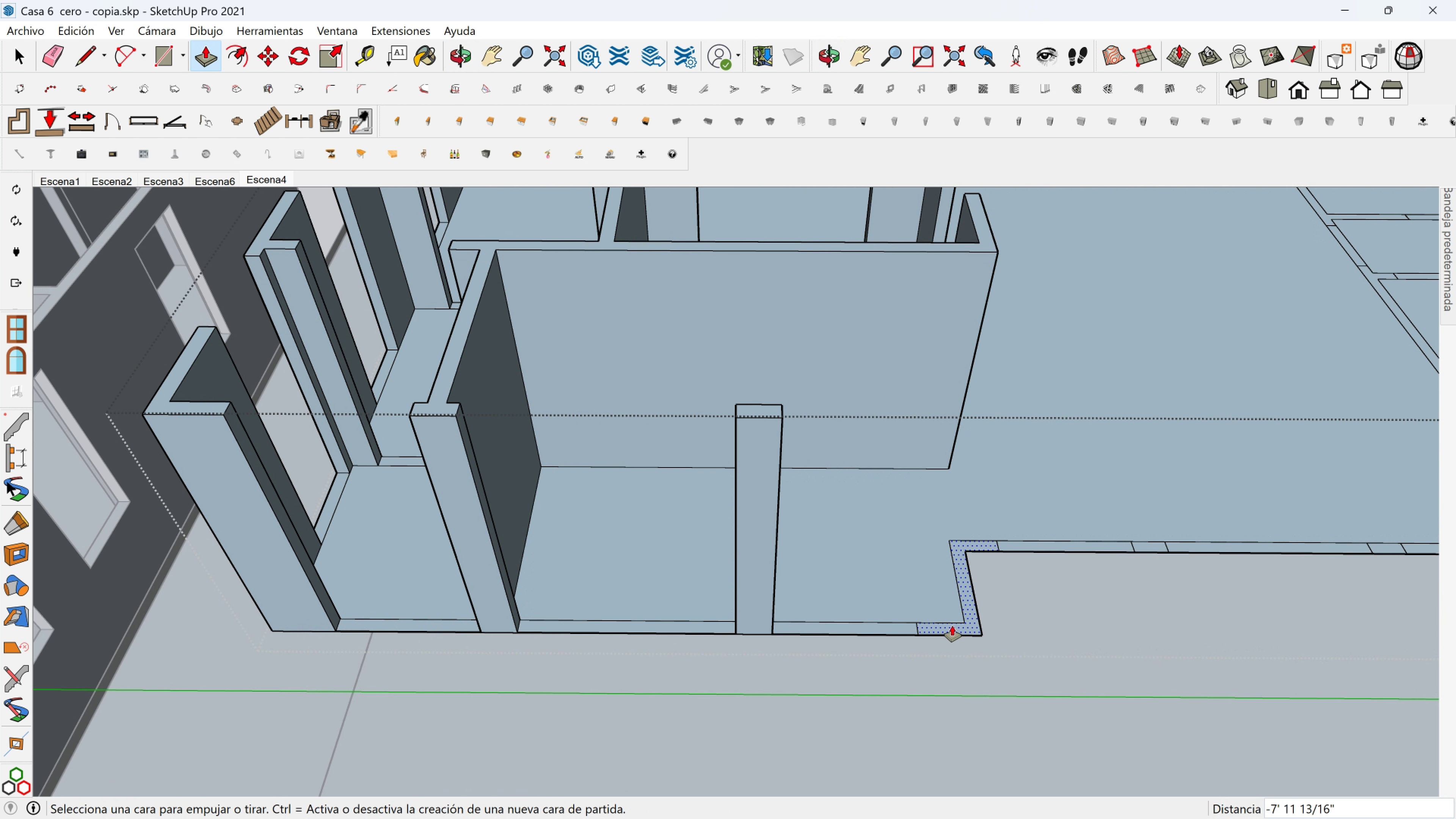 
left_click([952, 626])
 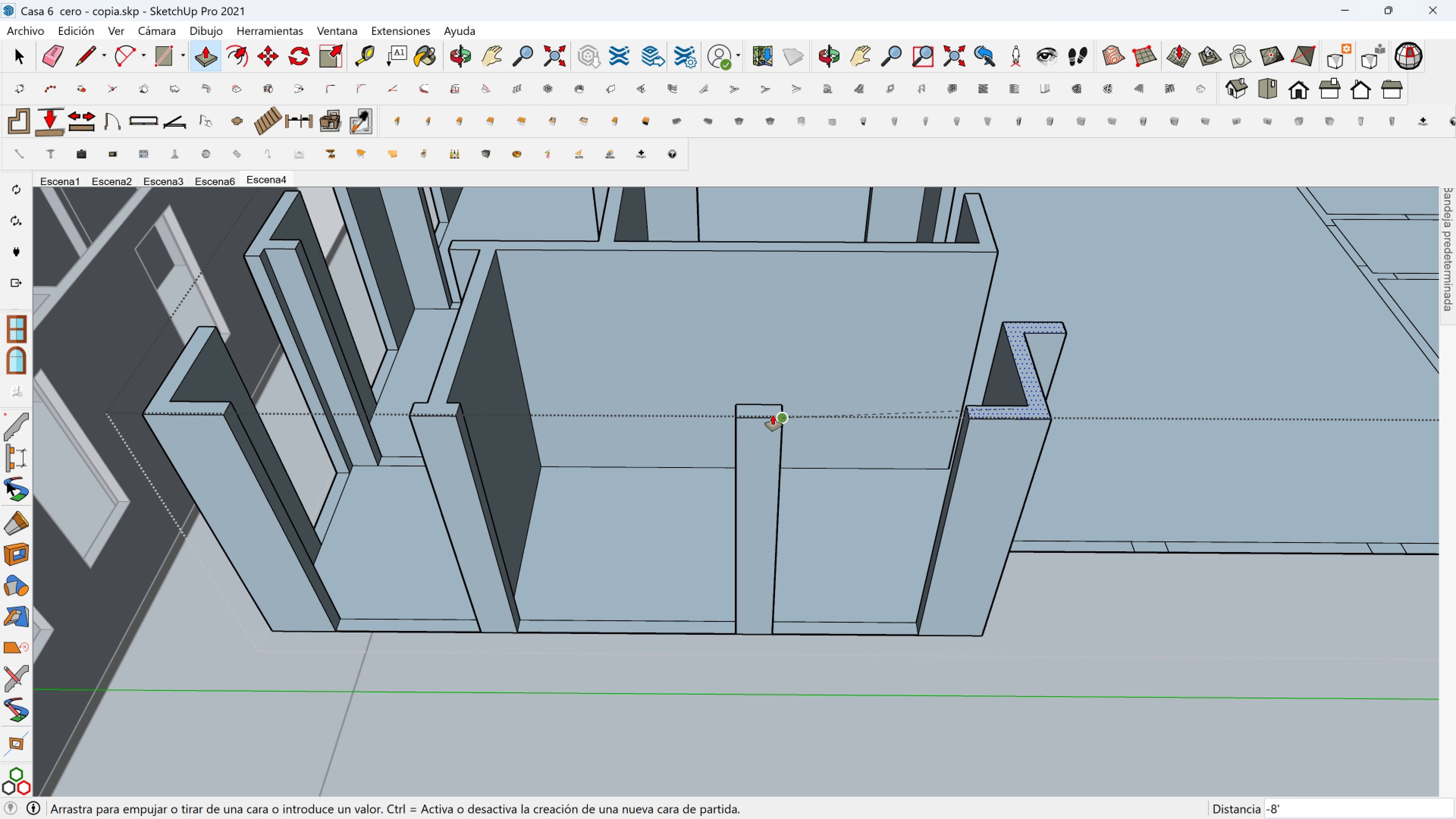 
left_click([773, 415])
 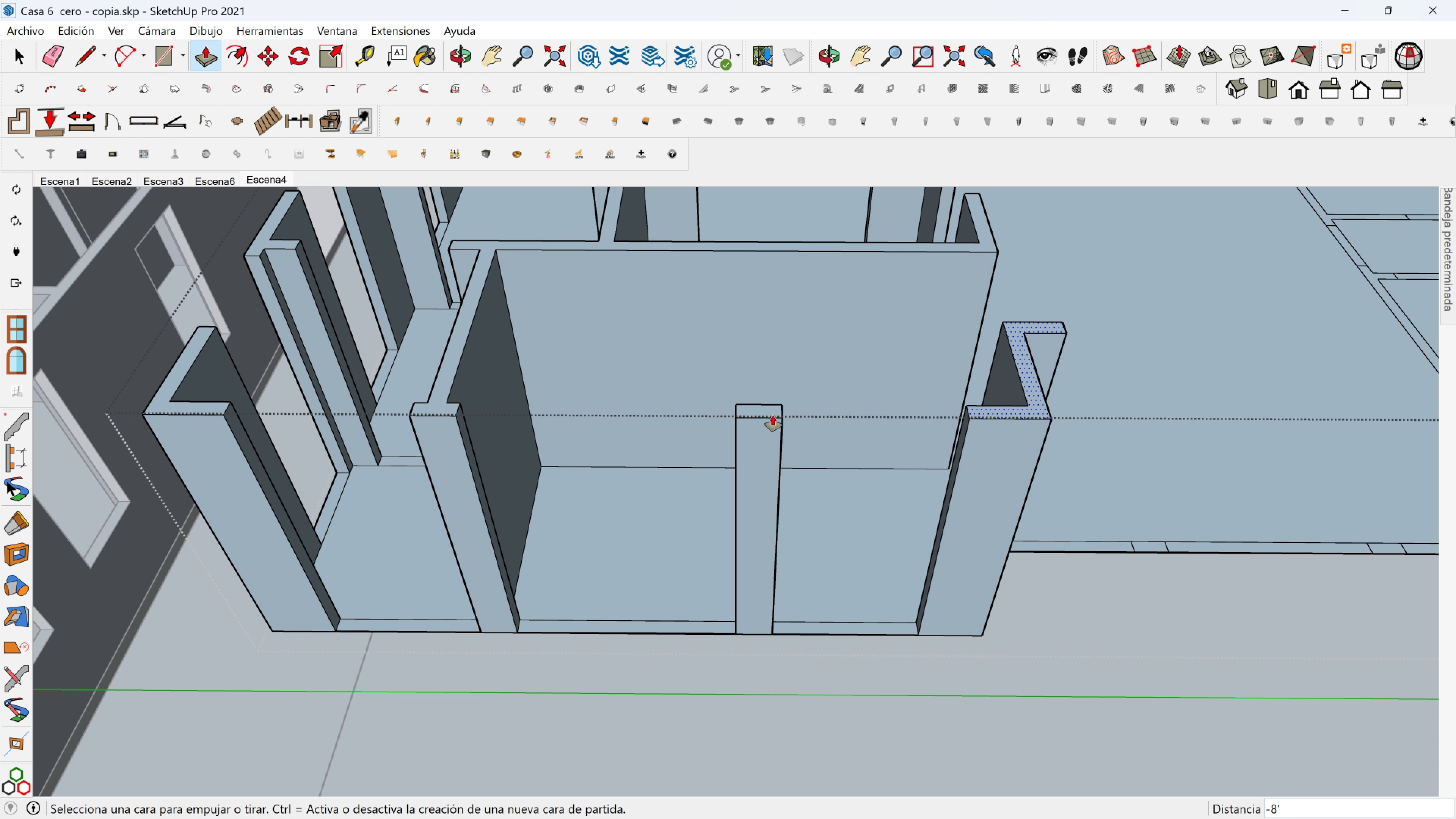 
hold_key(key=ShiftLeft, duration=0.45)
 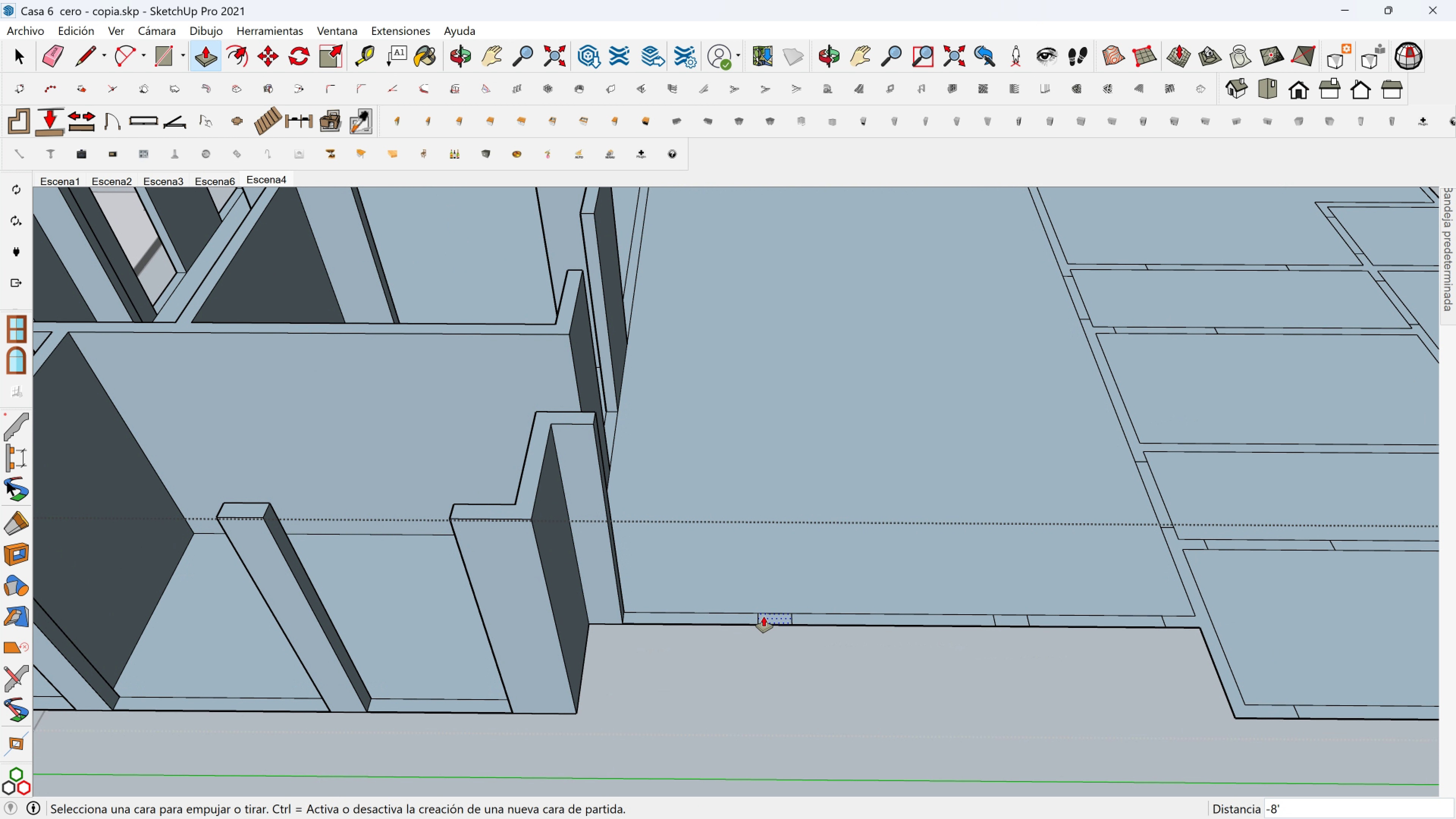 
left_click([764, 617])
 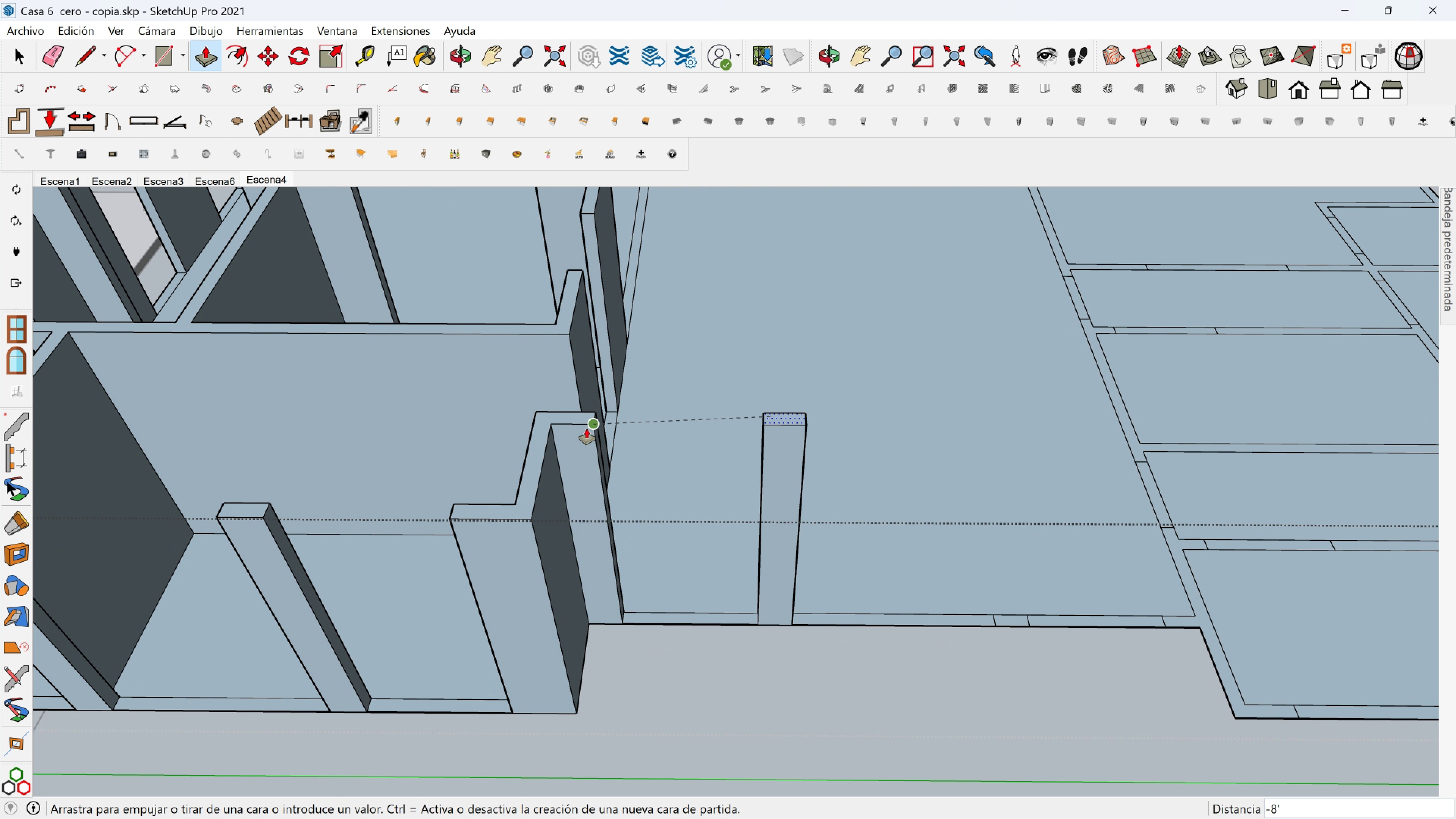 
left_click([587, 428])
 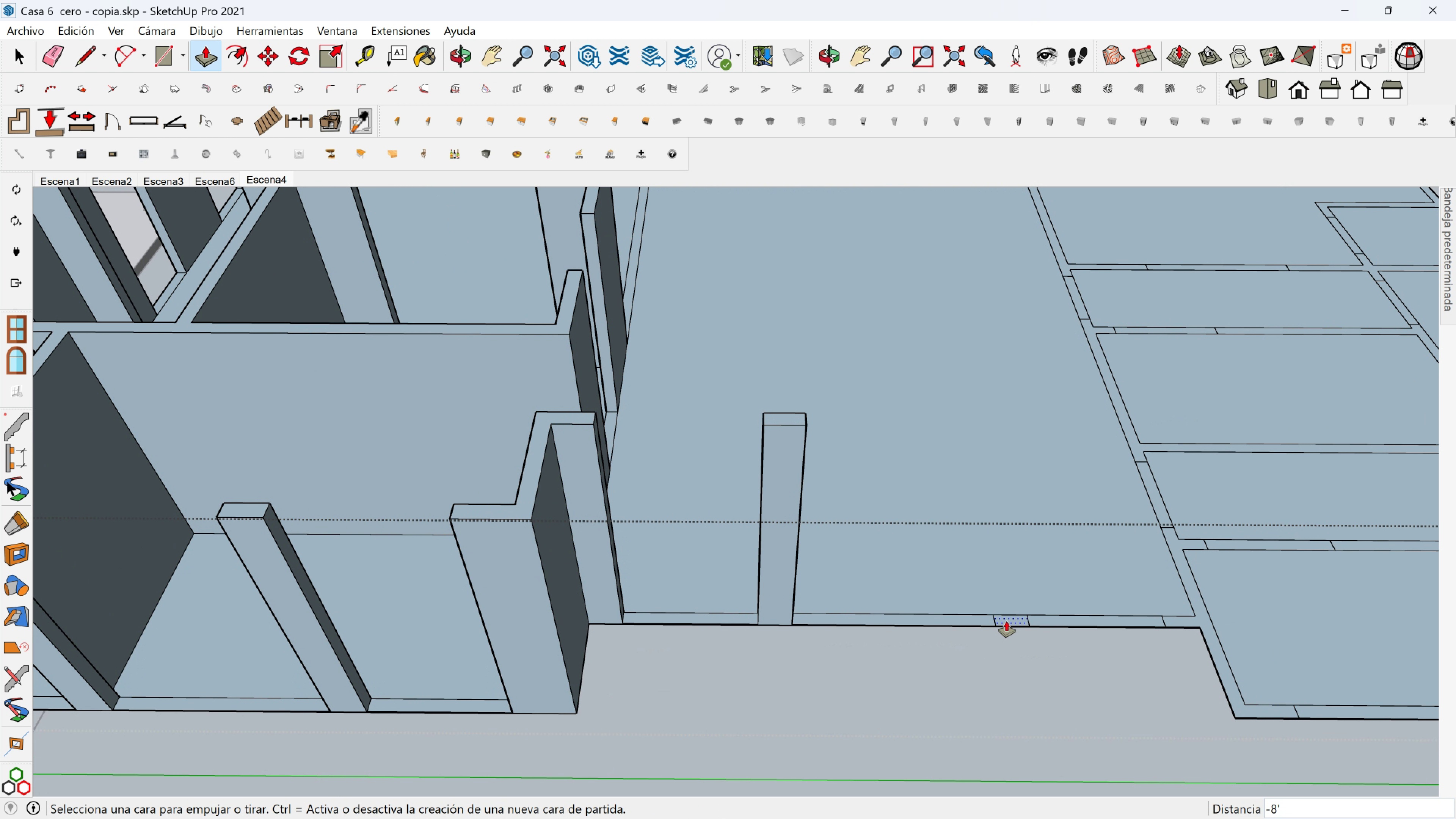 
left_click([1009, 623])
 